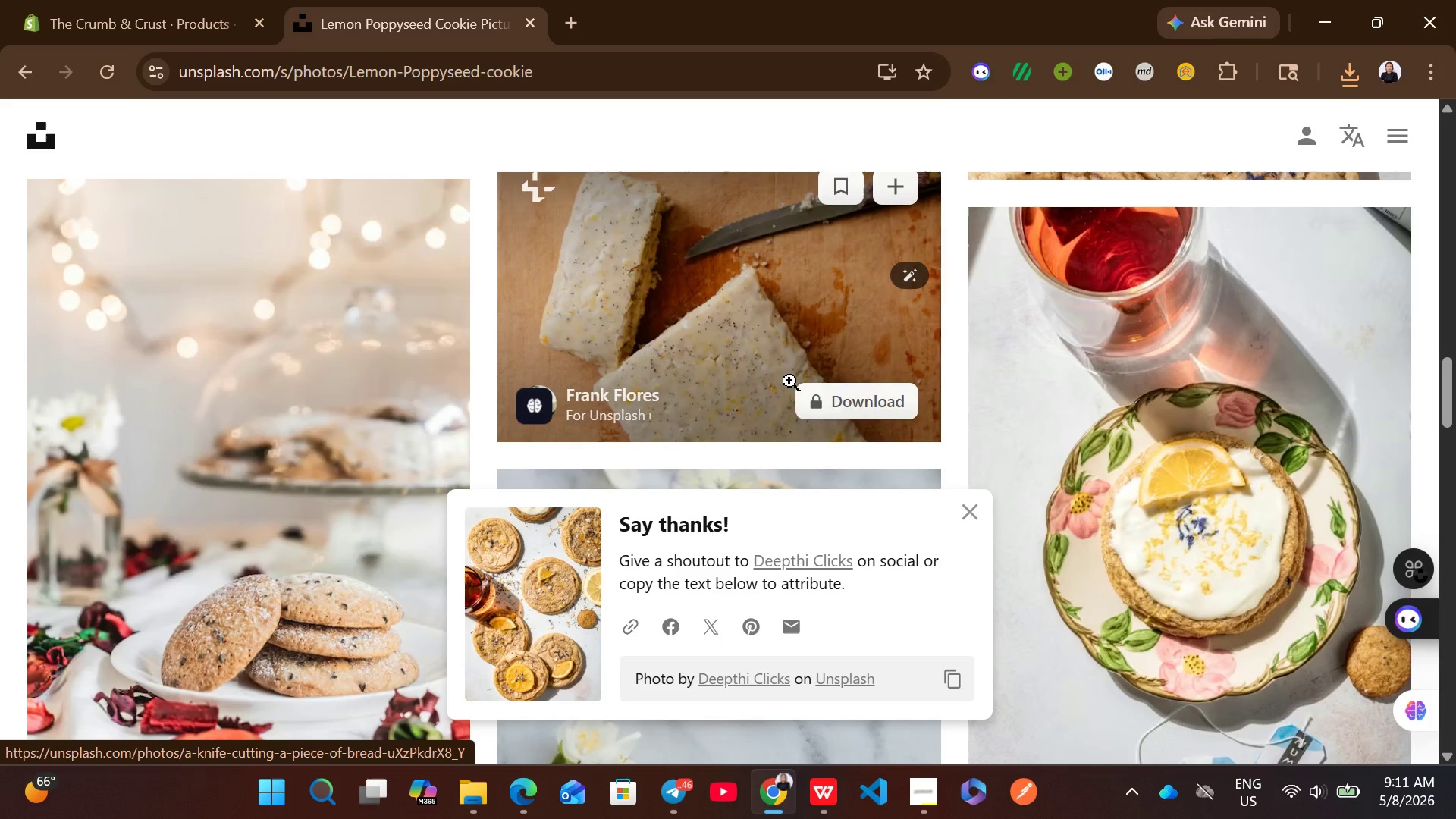 
left_click([425, 437])
 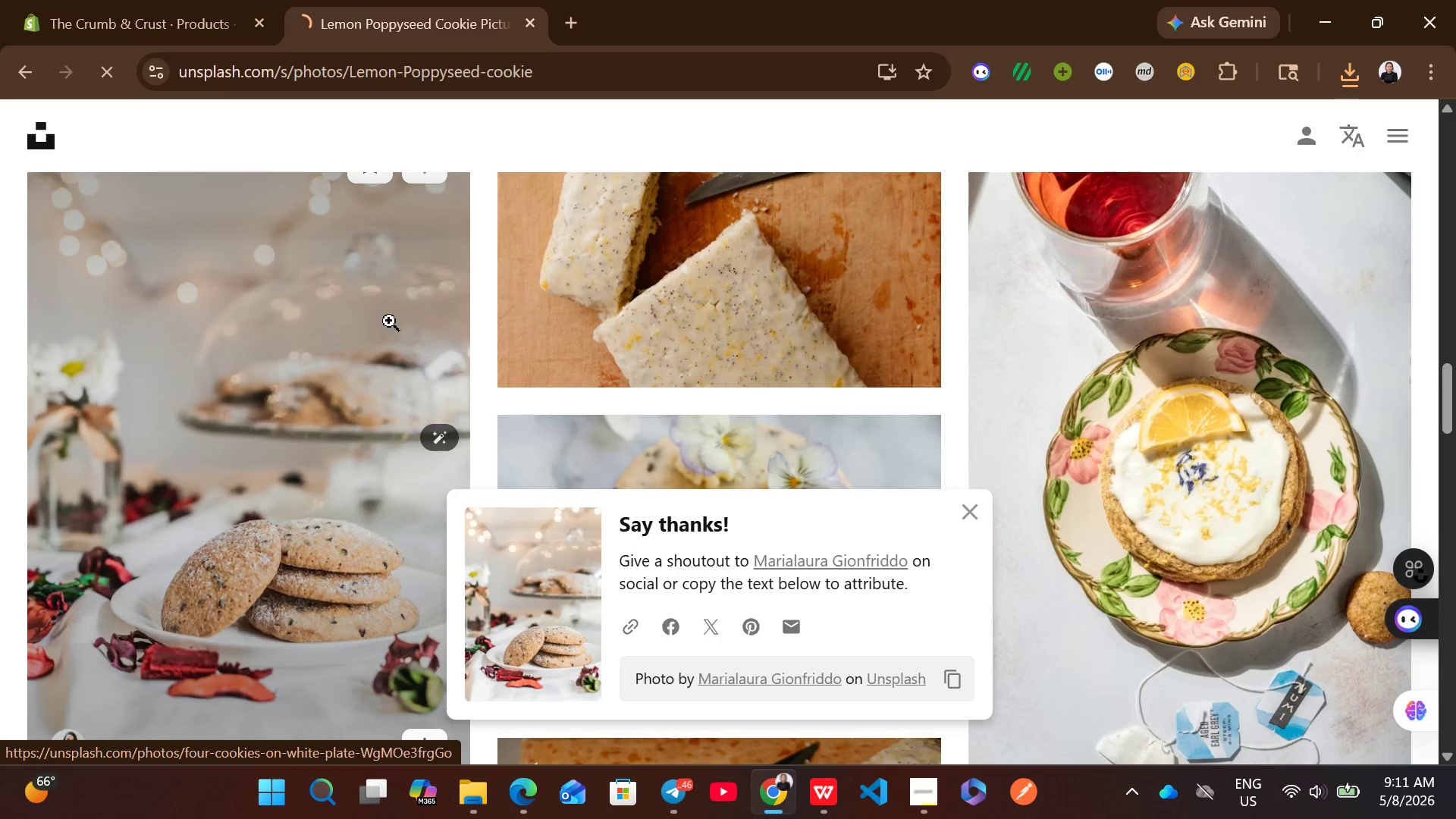 
left_click([109, 0])
 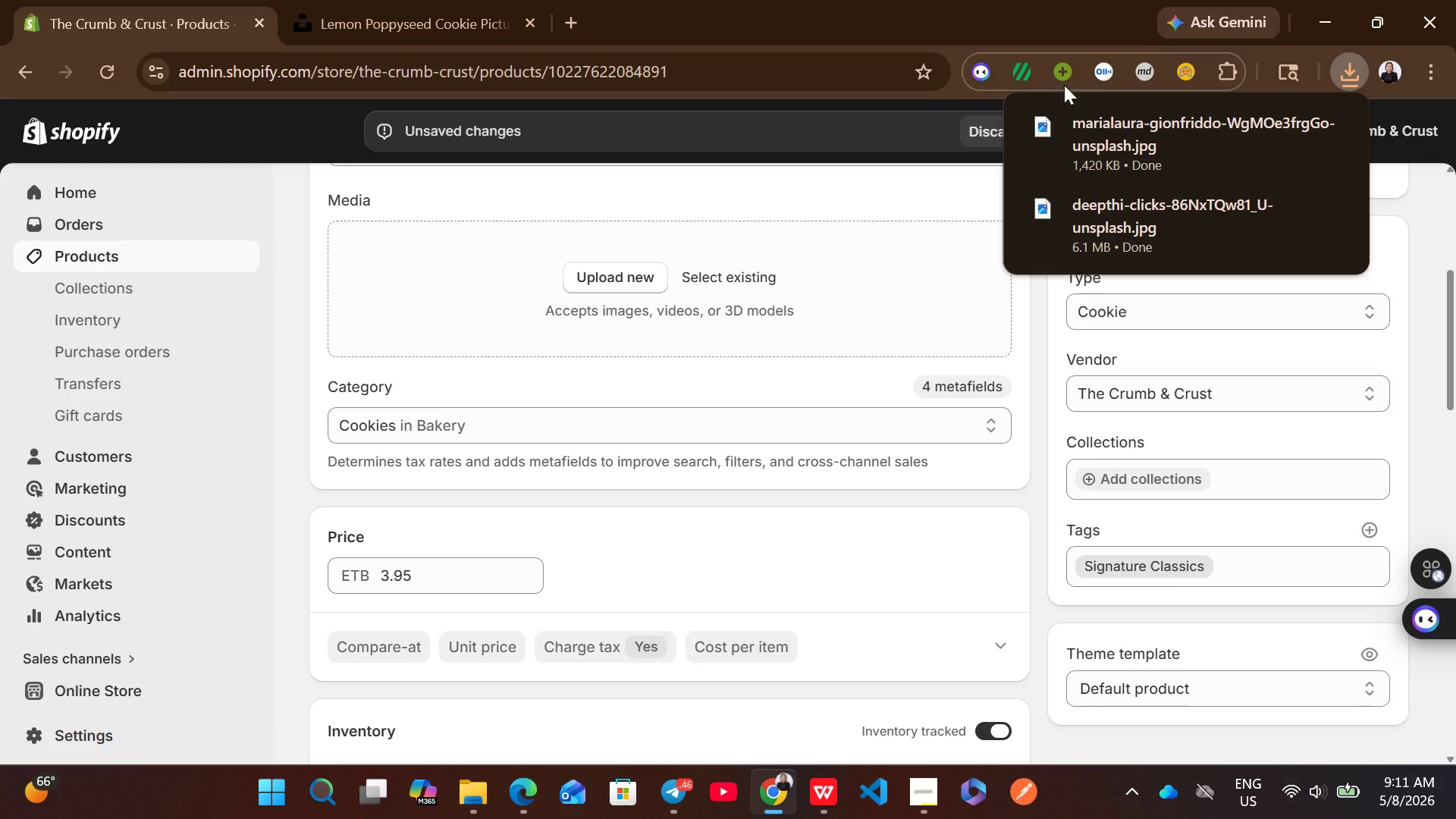 
left_click_drag(start_coordinate=[1138, 121], to_coordinate=[726, 283])
 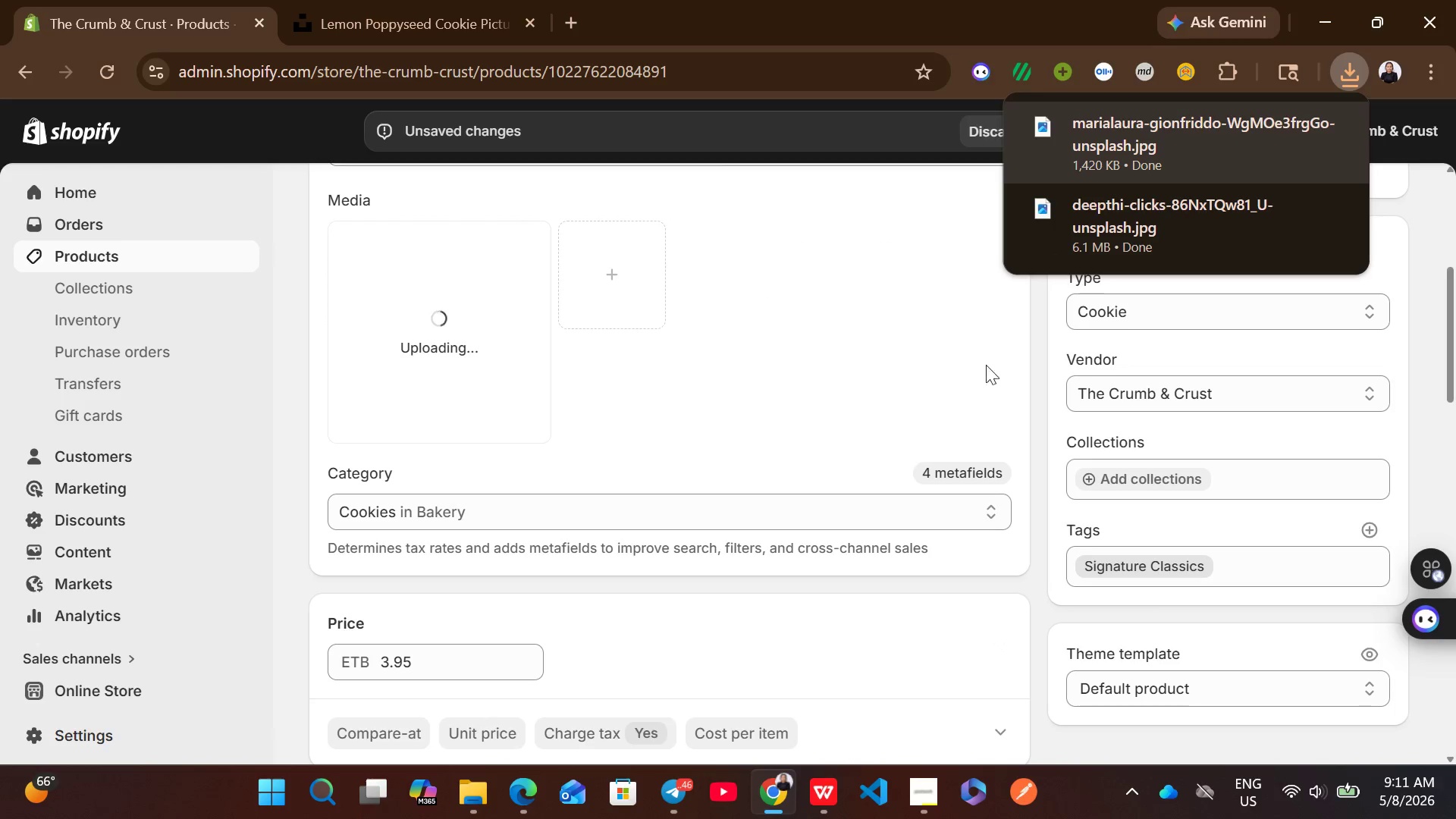 
left_click([1006, 378])
 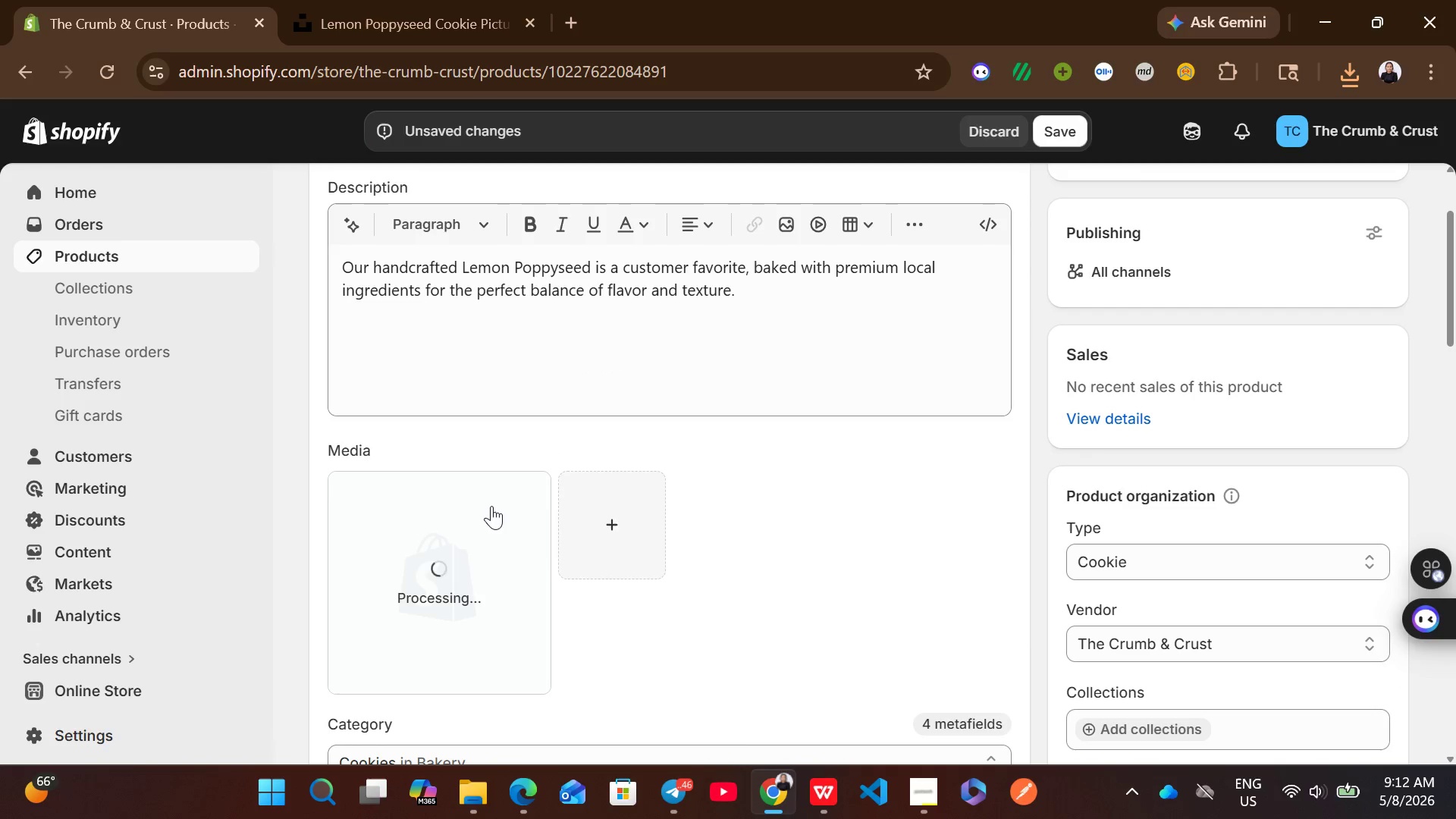 
wait(15.24)
 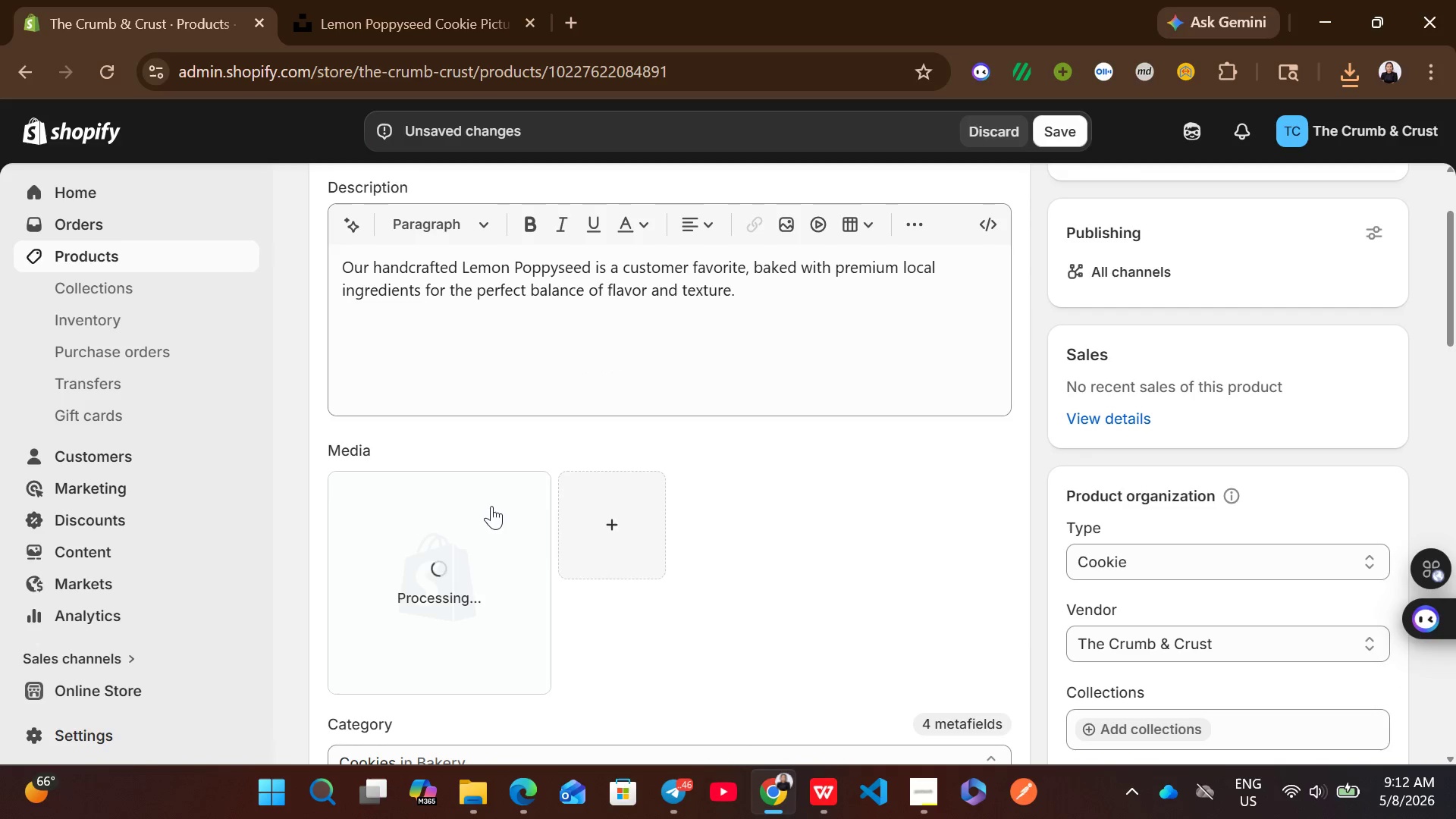 
left_click([491, 506])
 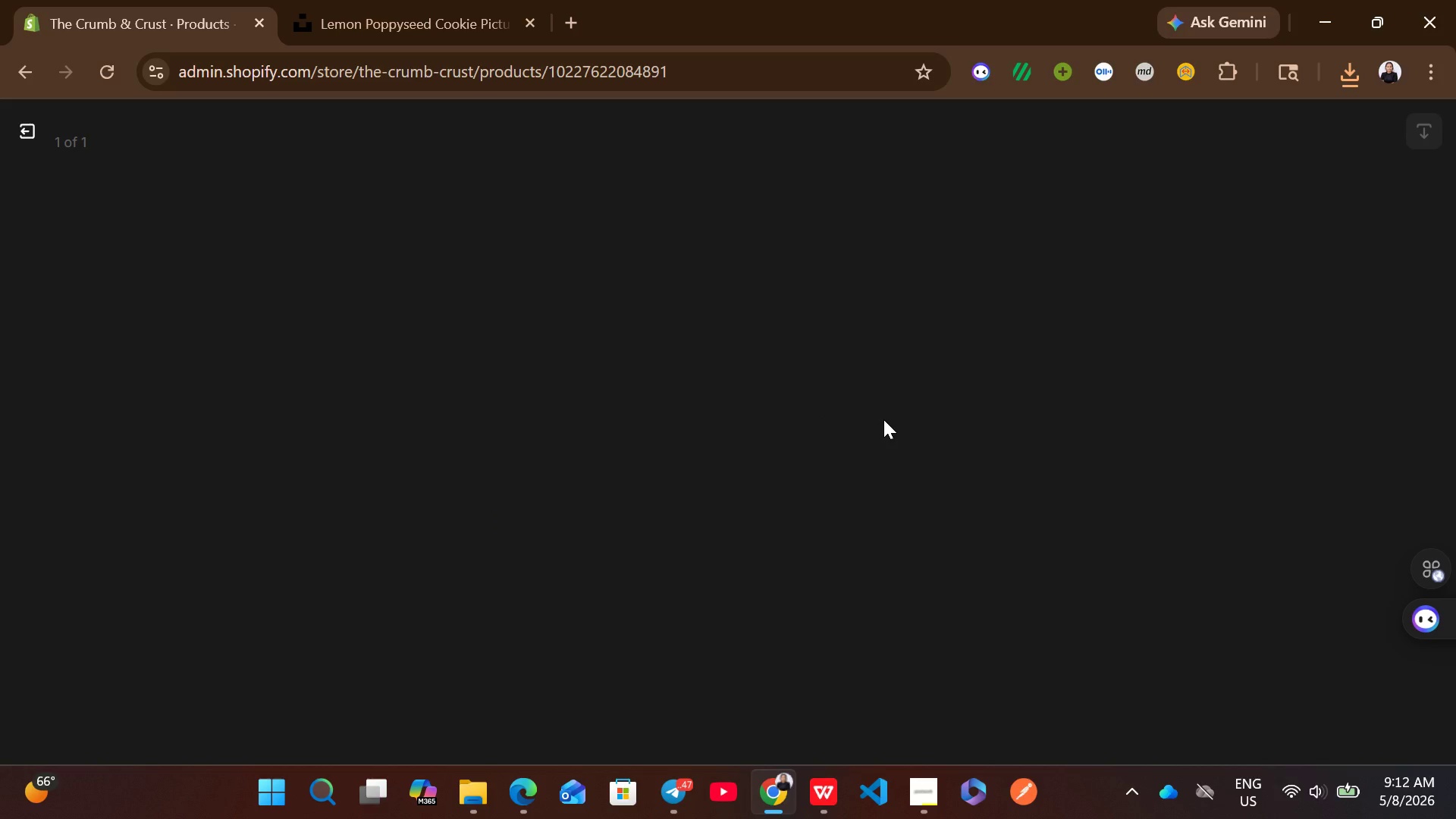 
wait(9.48)
 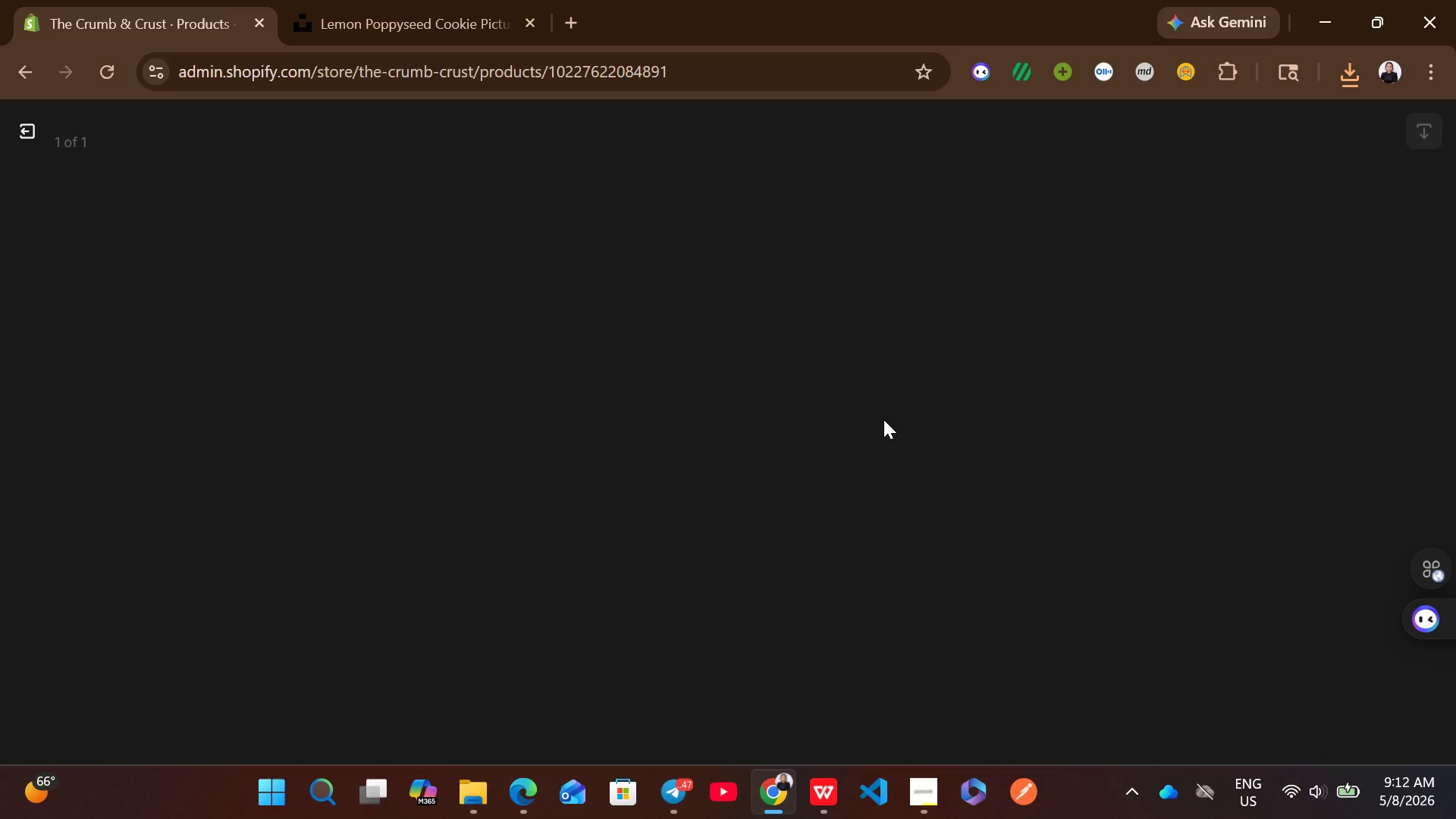 
left_click([1205, 391])
 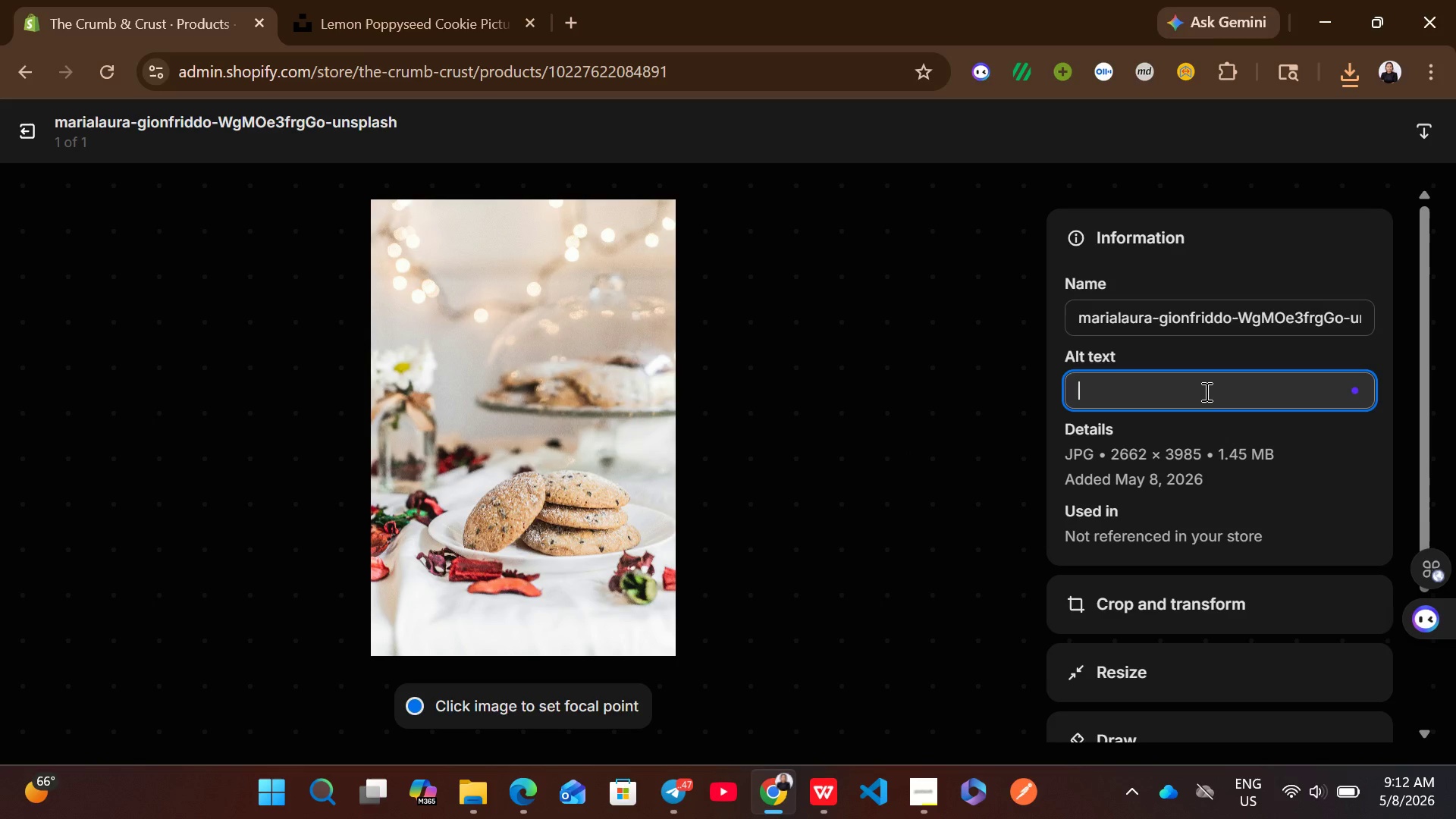 
type(close-up of a fresh lemon poppyseed cookie from The Crumb )
 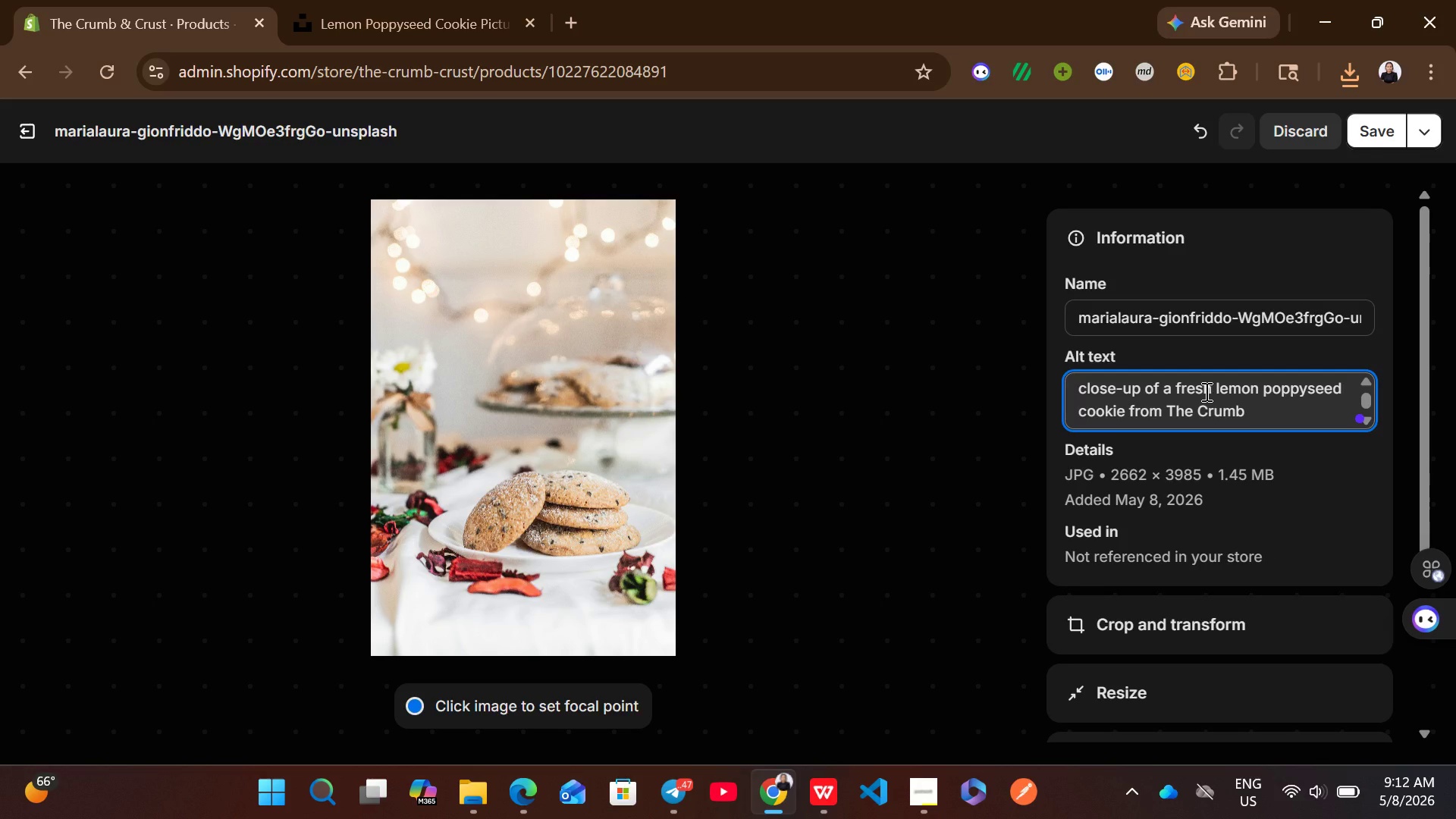 
hold_key(key=ShiftLeft, duration=0.5)
 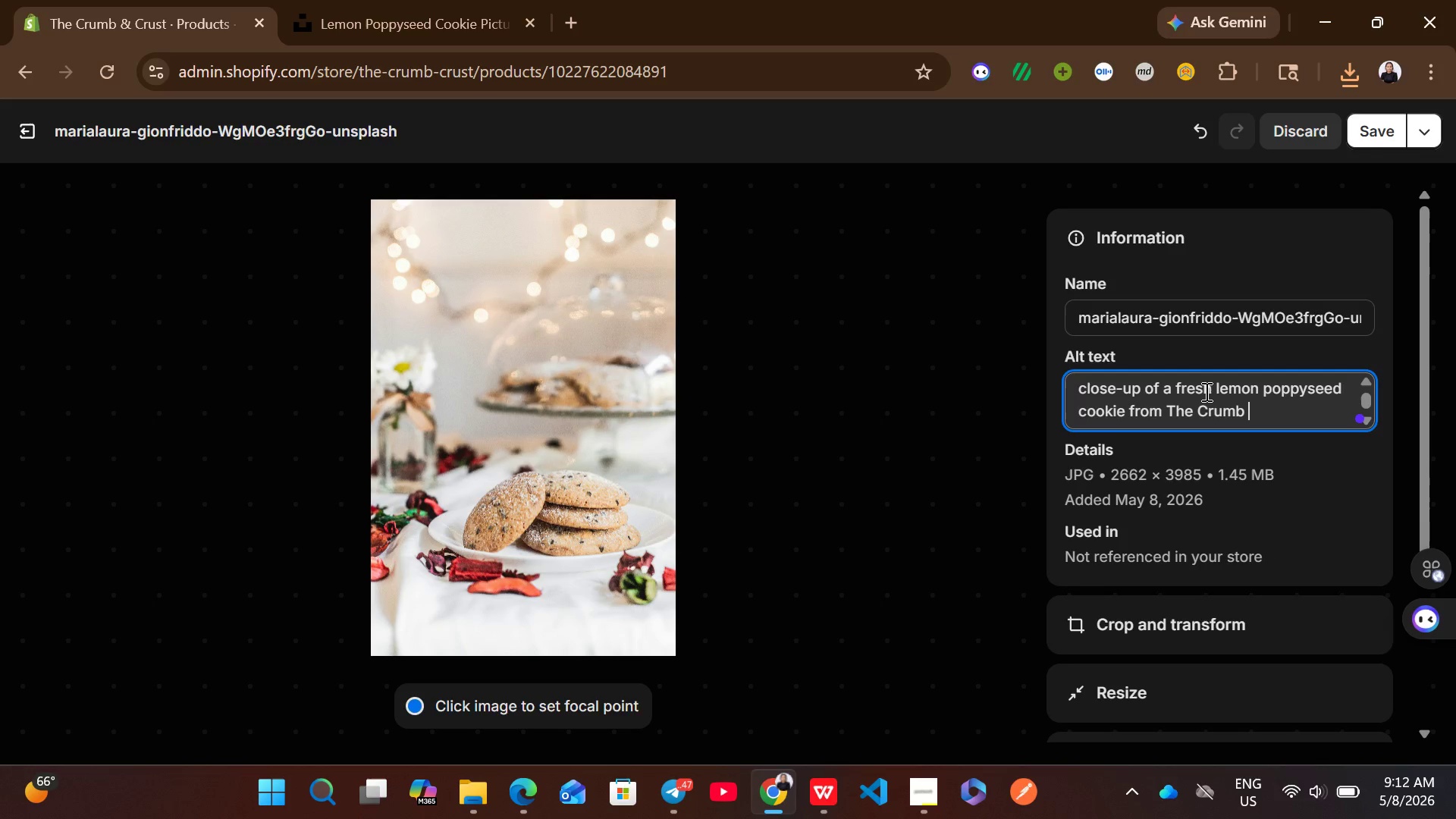 
type(& Crust speciality bakery)
 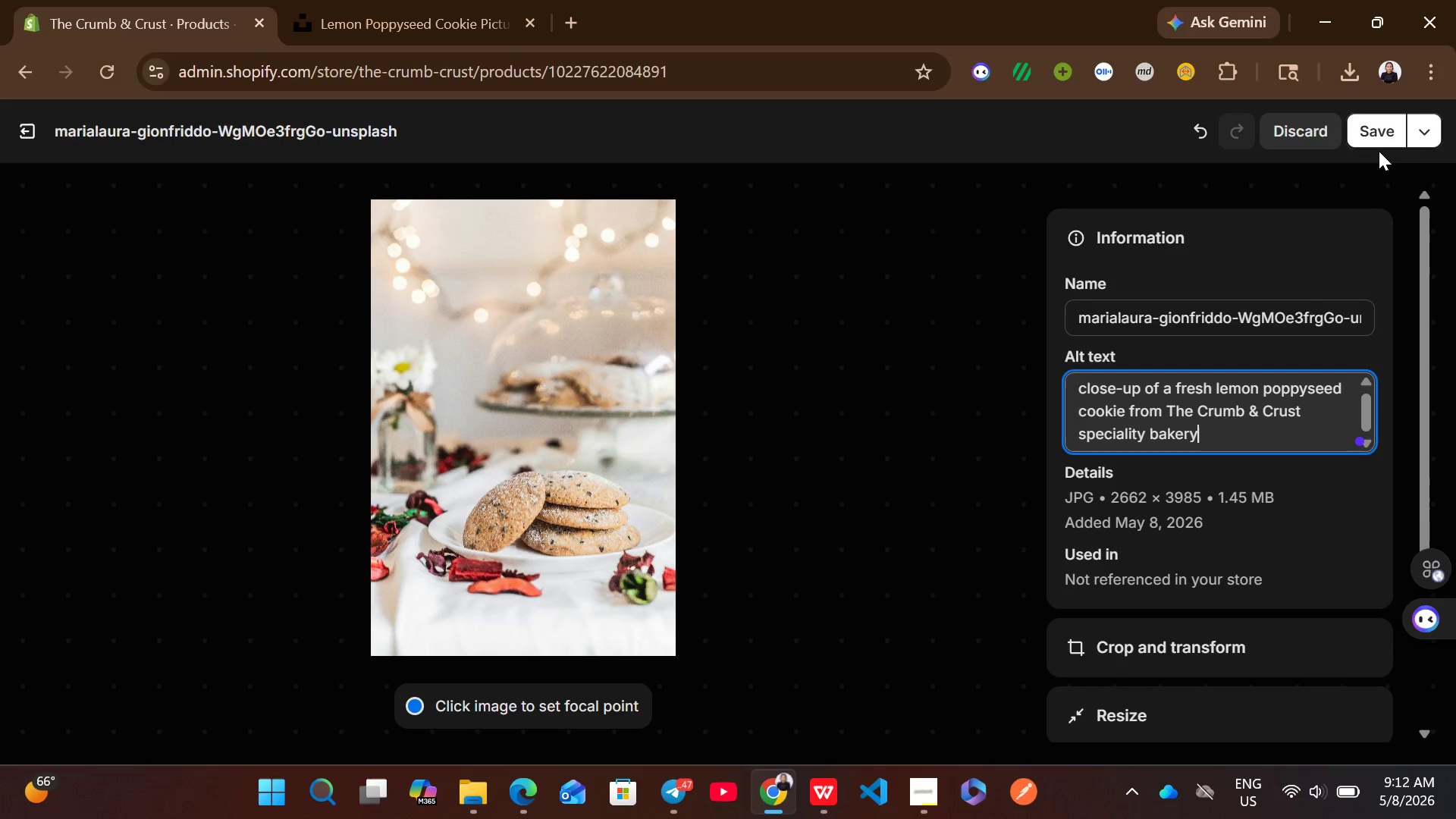 
left_click([1372, 140])
 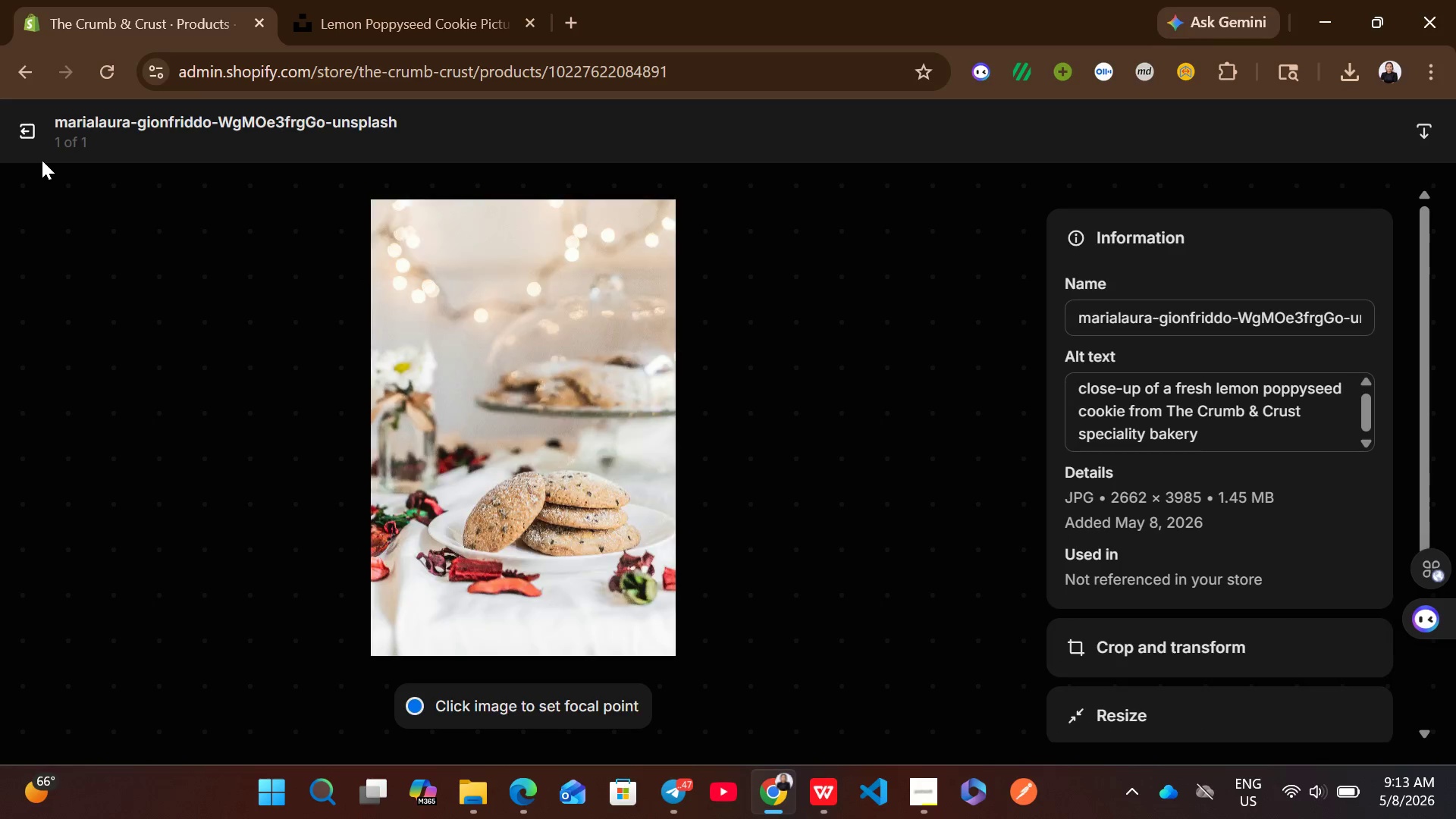 
left_click([33, 145])
 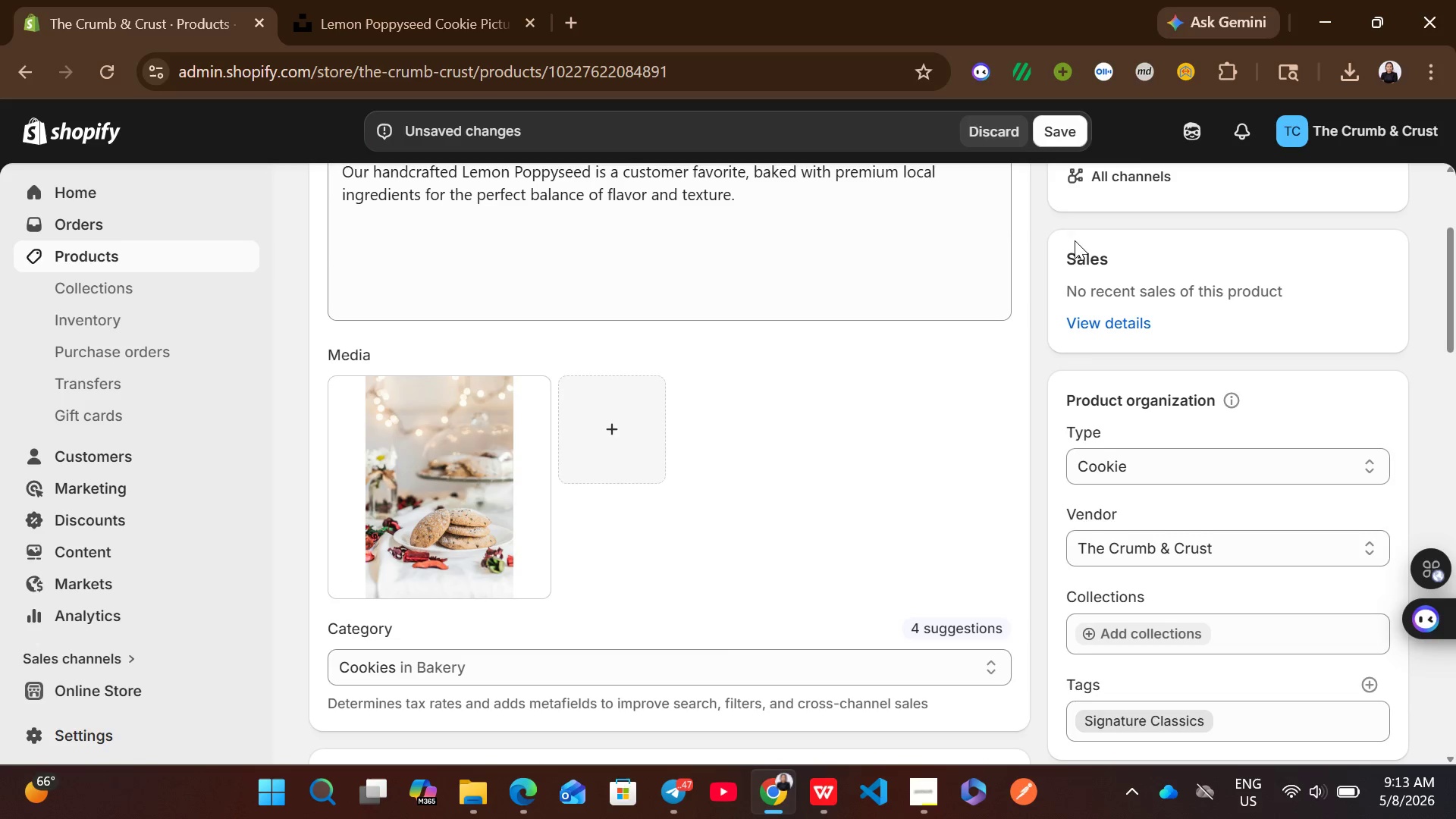 
left_click([1048, 146])
 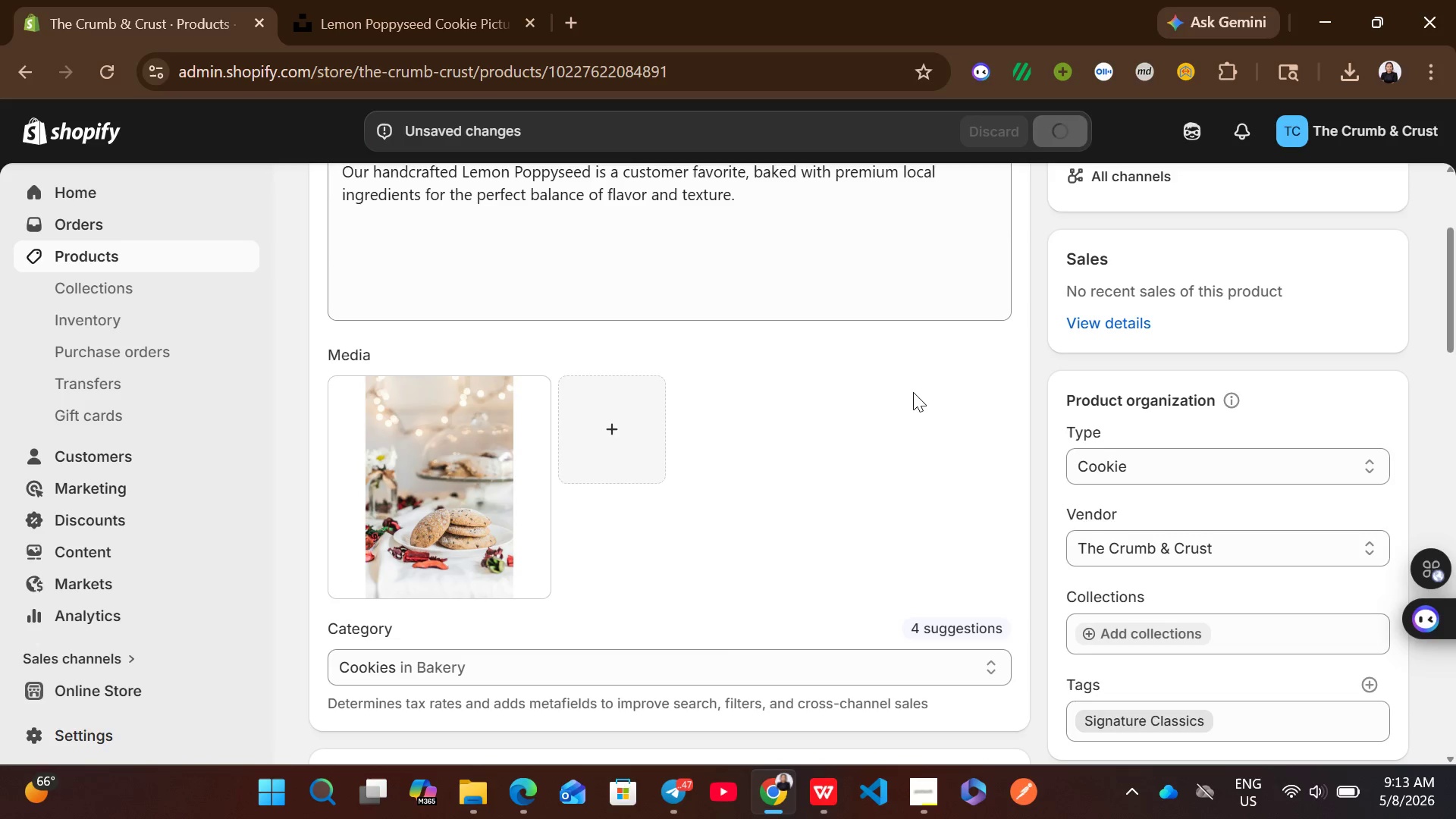 
wait(8.27)
 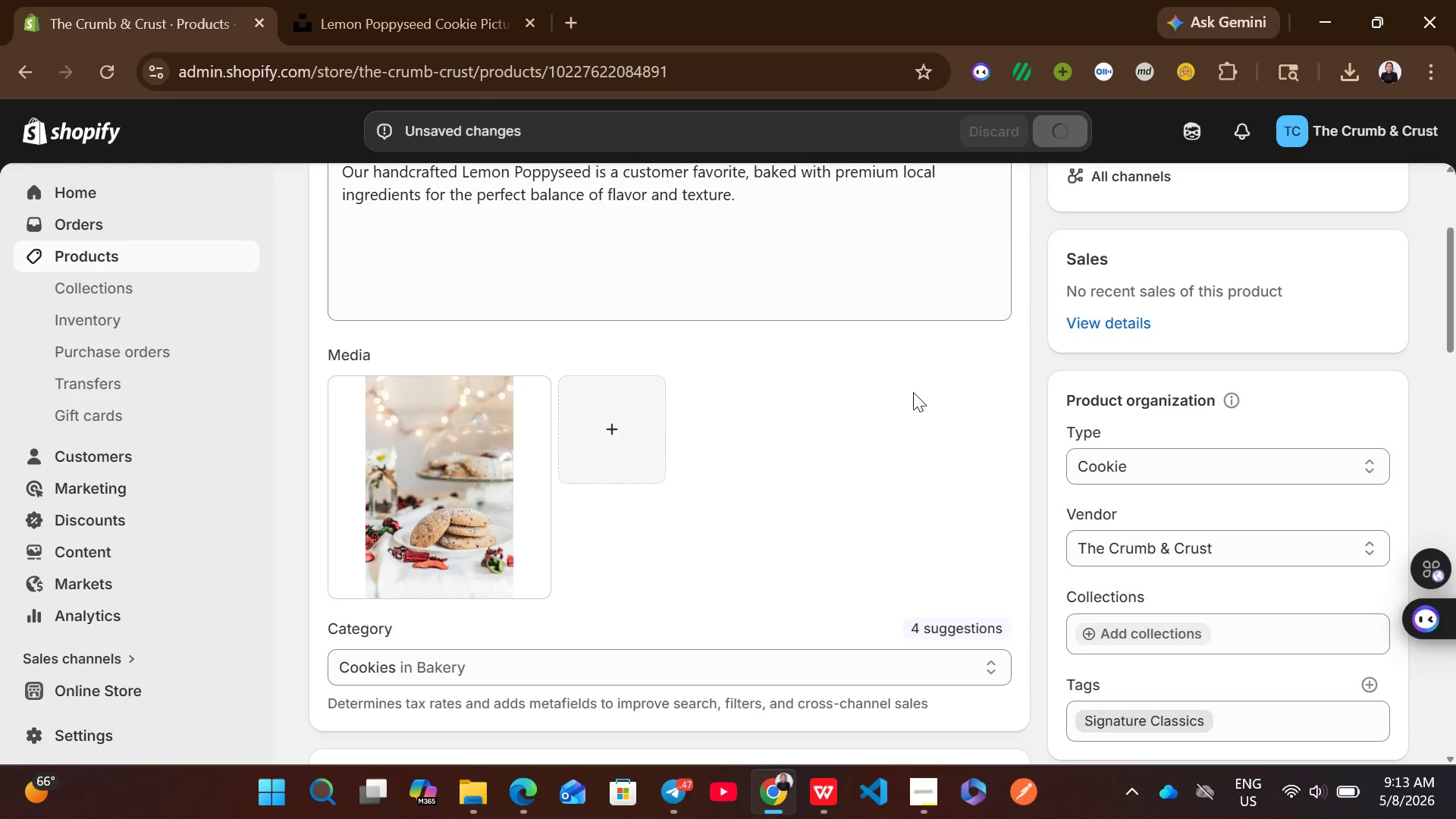 
left_click([325, 199])
 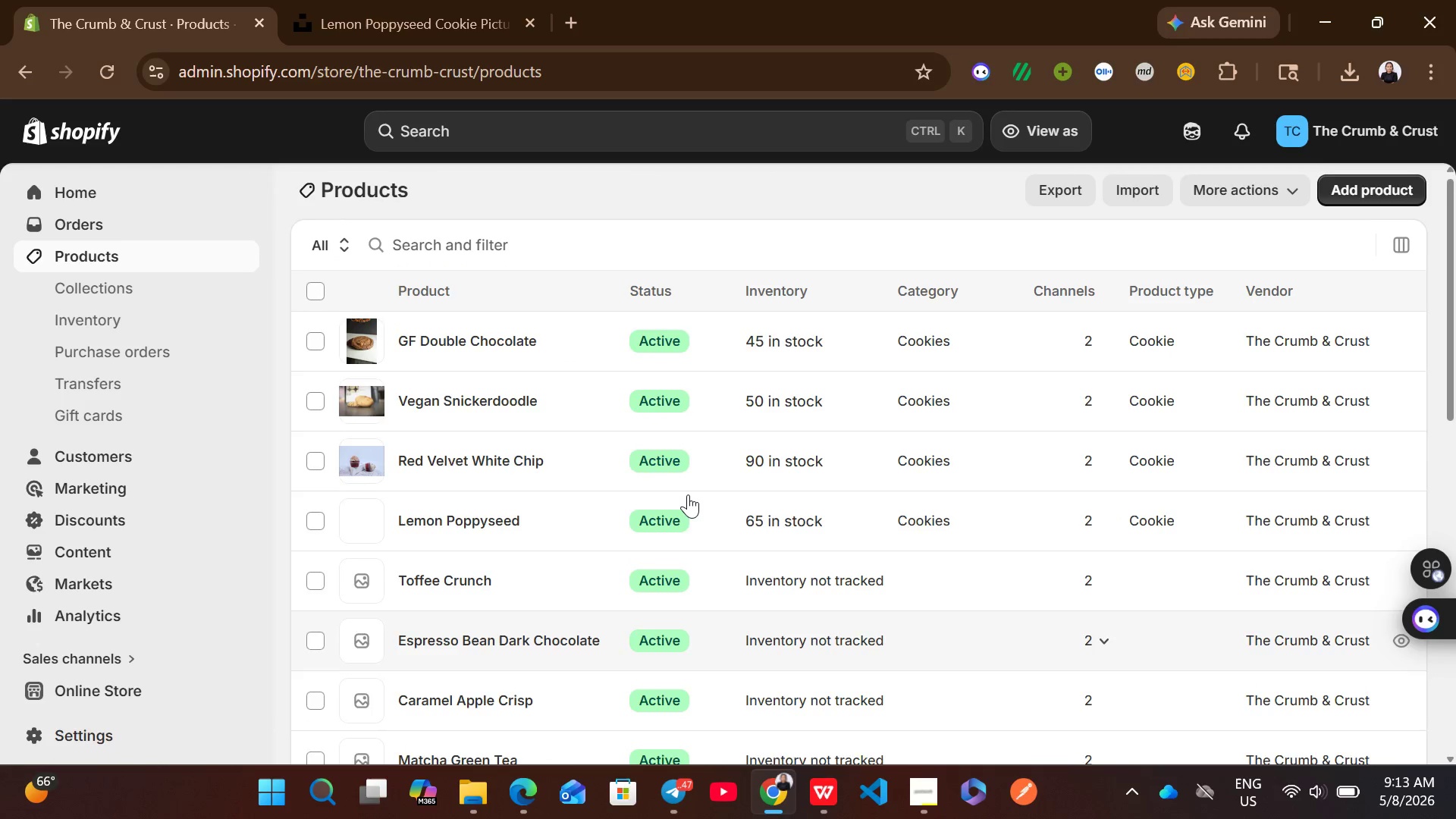 
wait(5.81)
 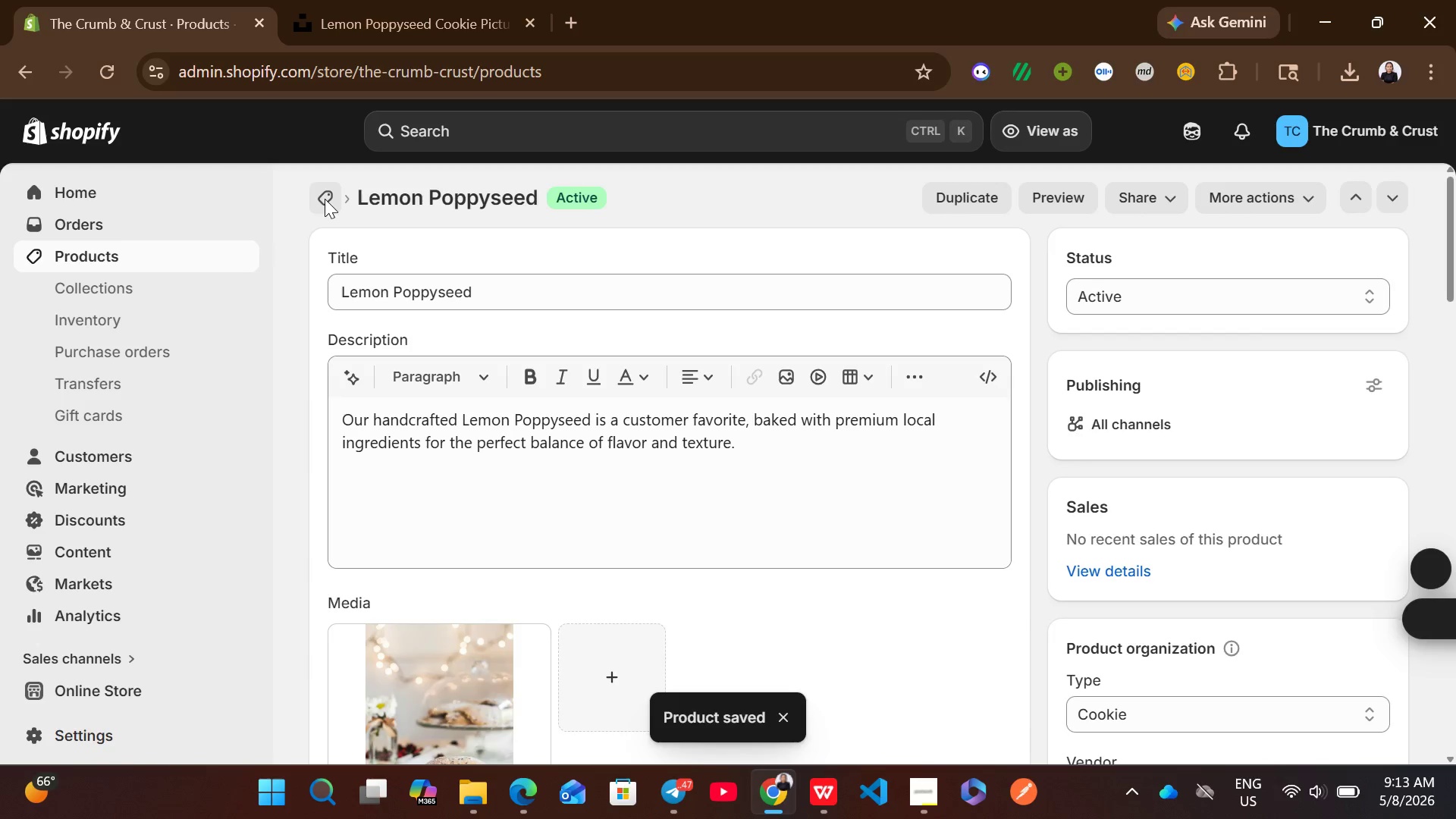 
left_click([866, 586])
 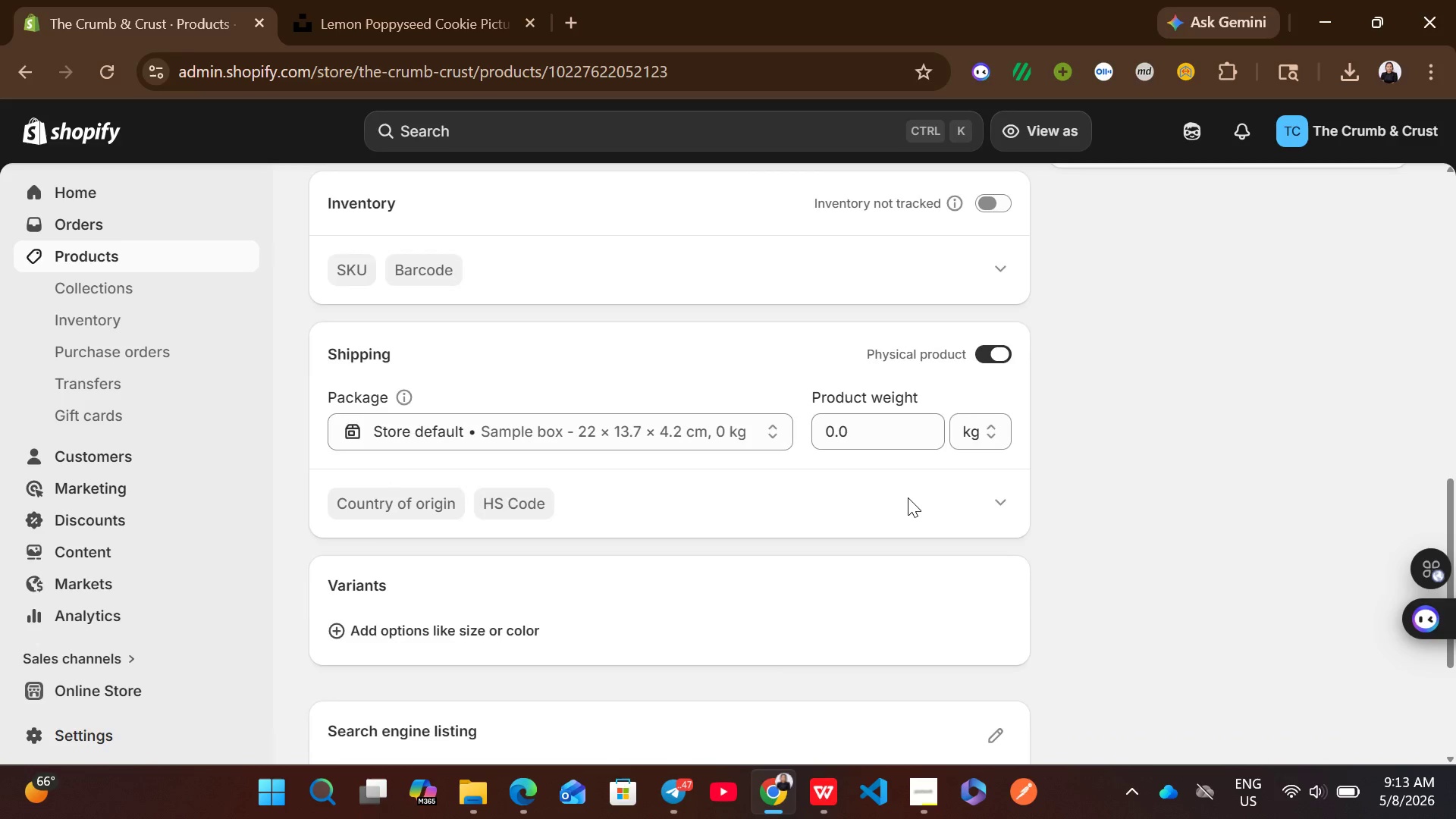 
wait(7.14)
 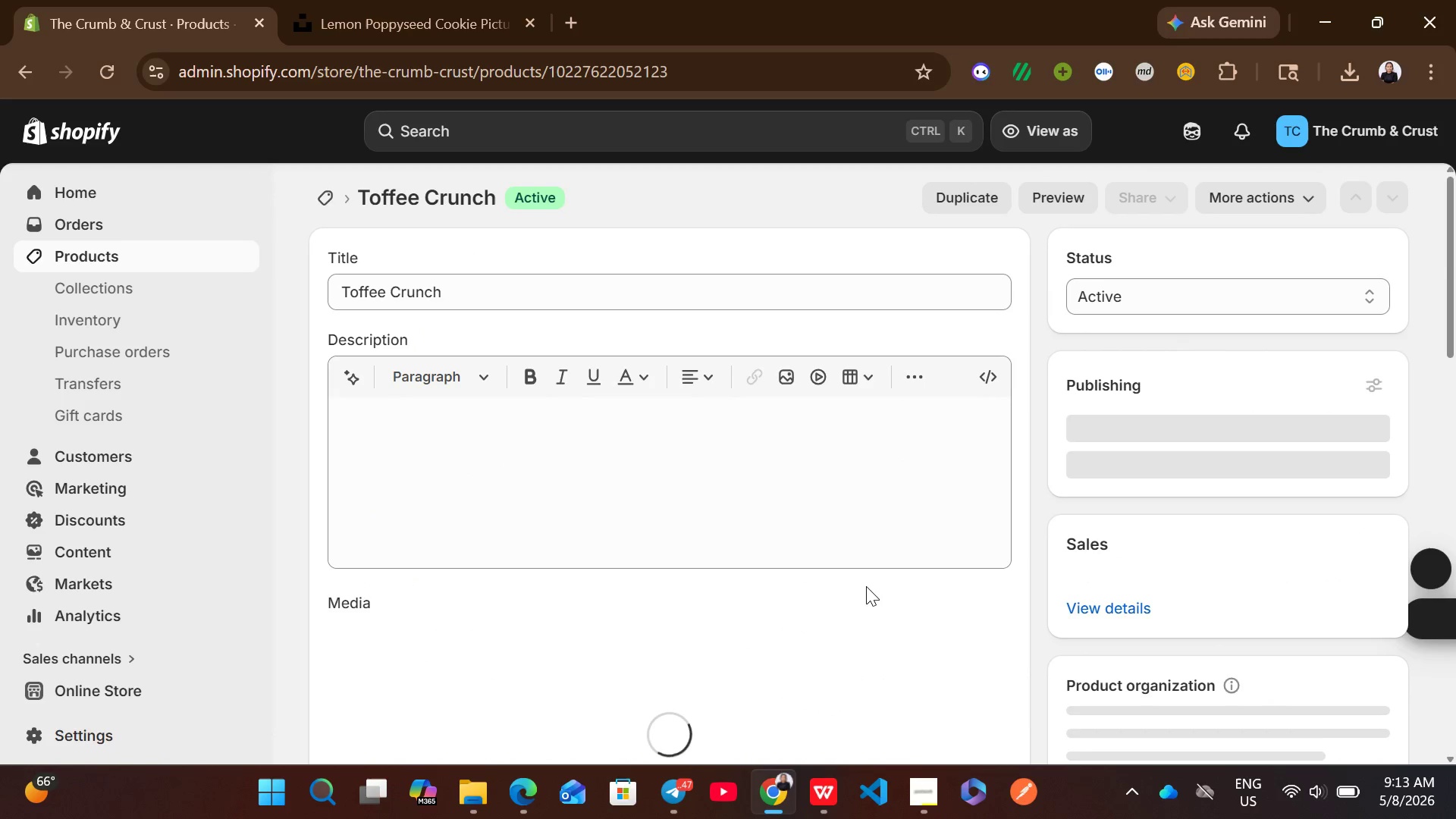 
left_click([987, 473])
 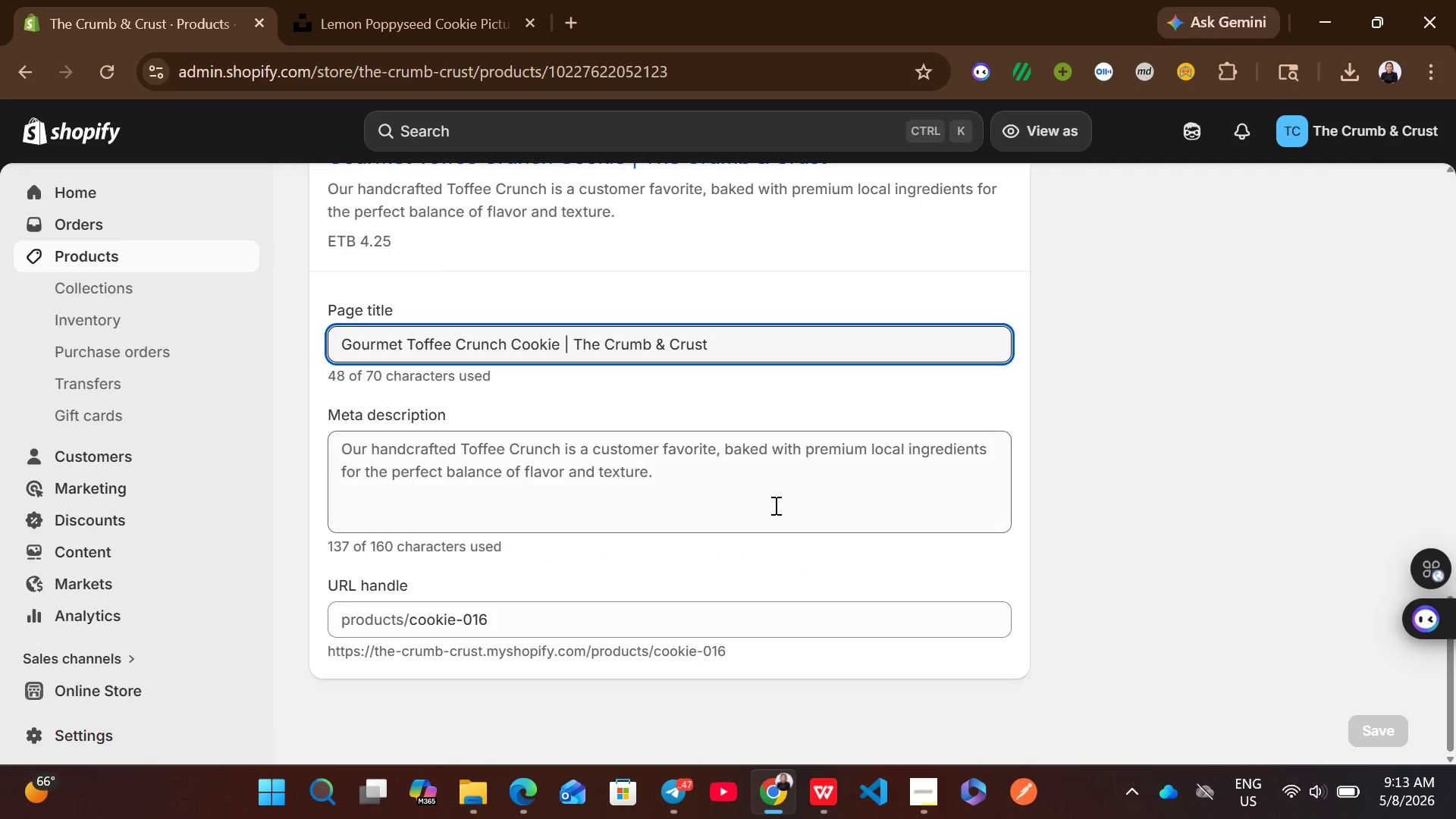 
left_click([774, 498])
 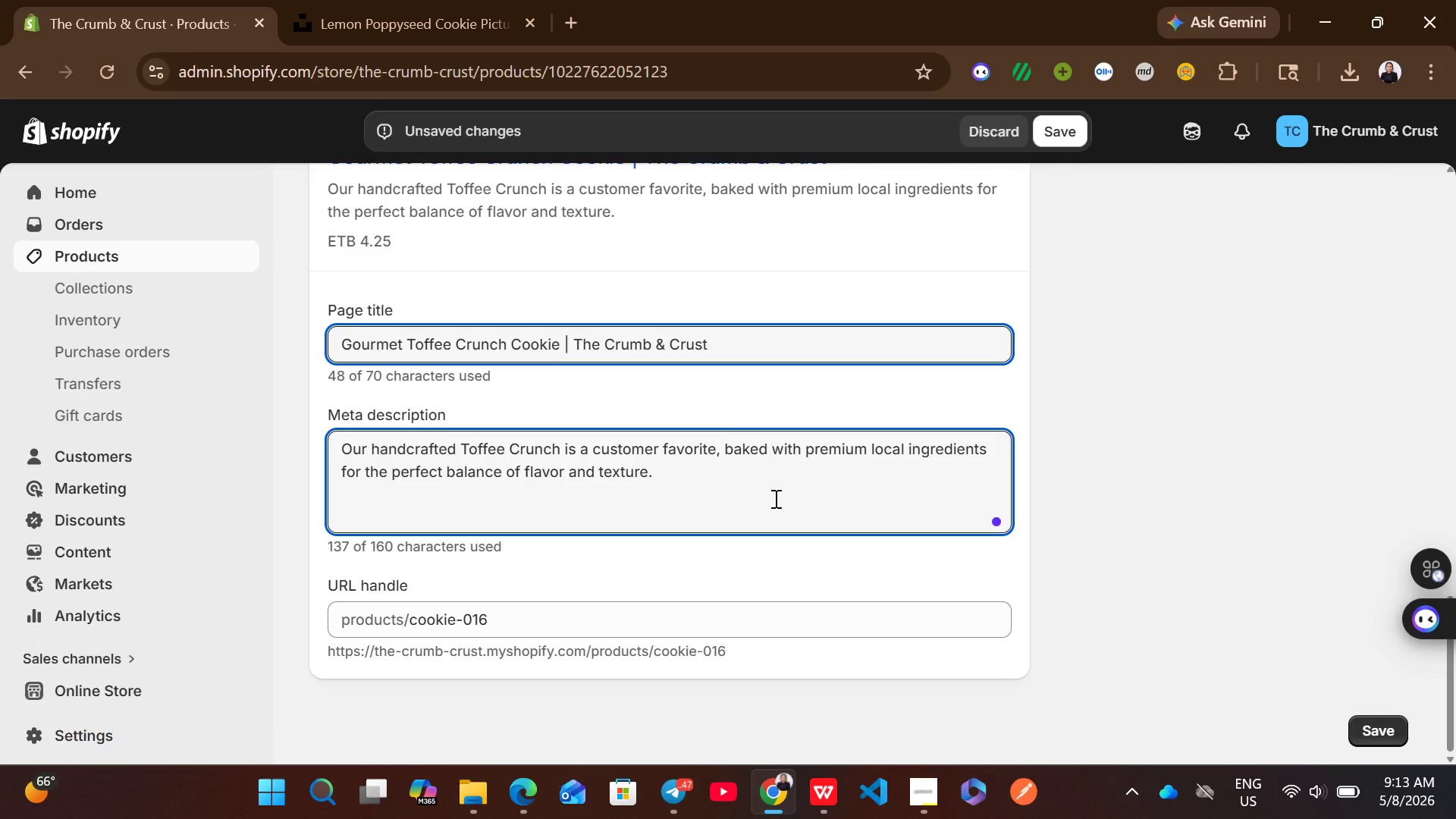 
wait(5.26)
 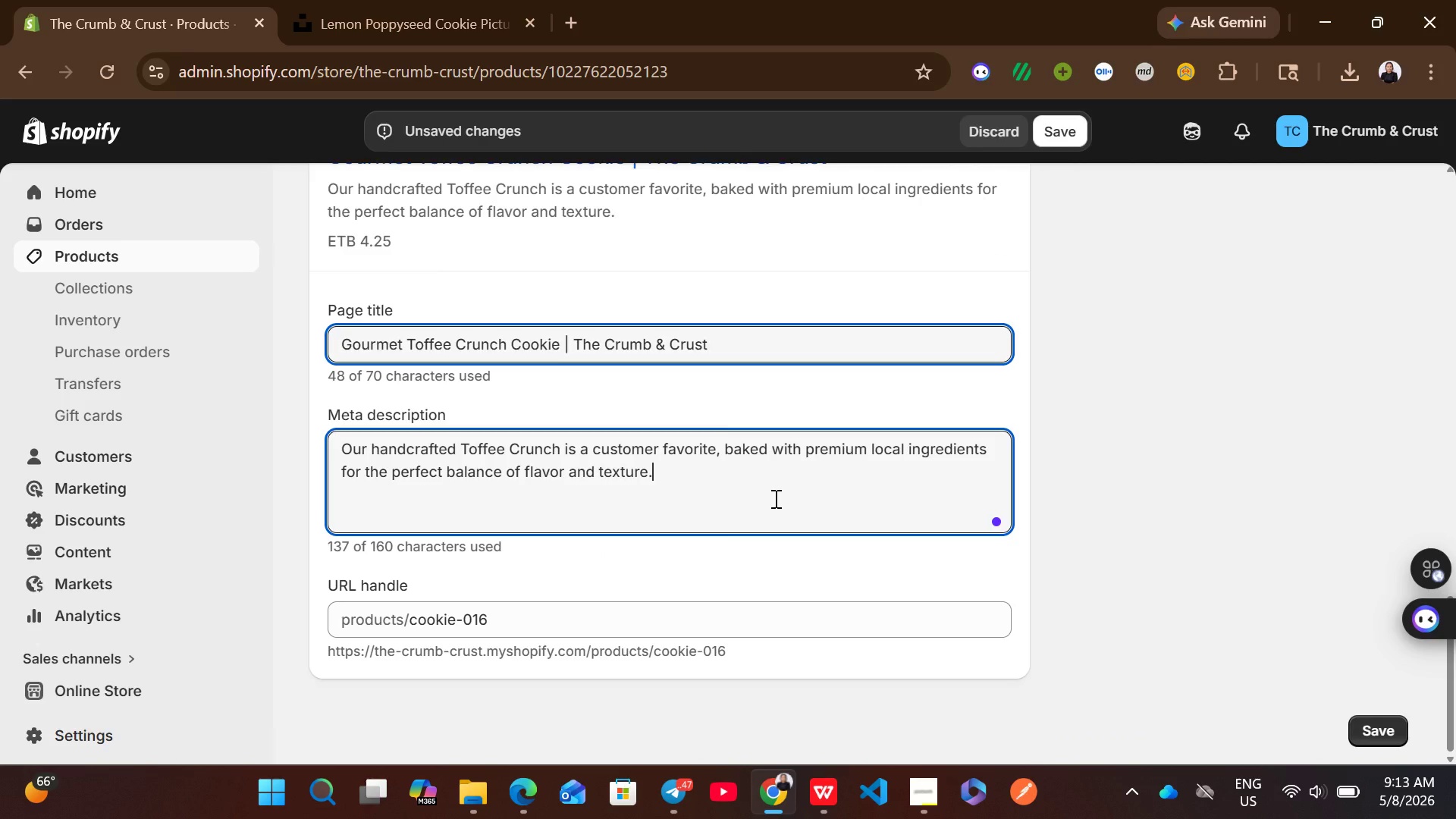 
key(Control+A)
 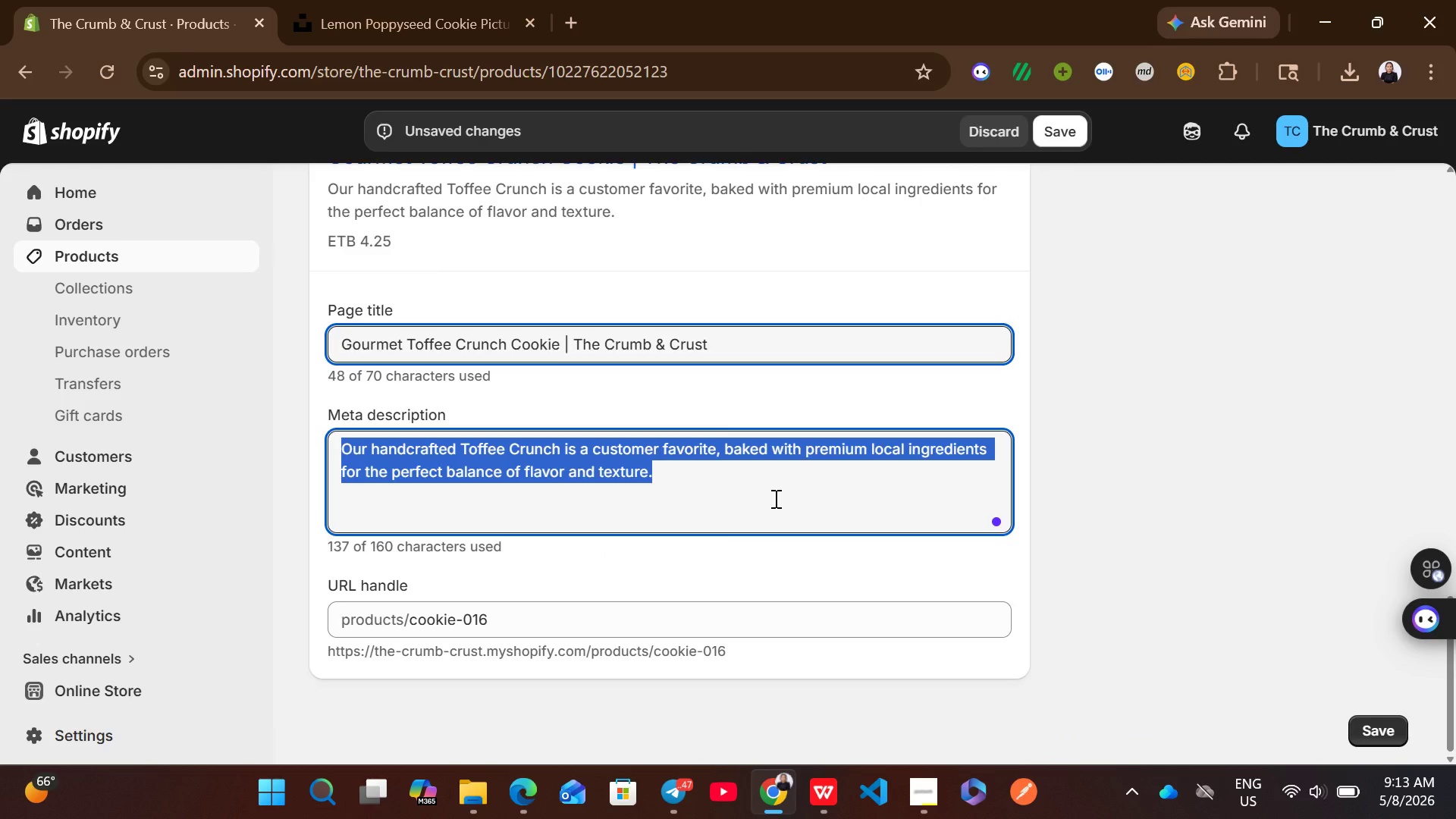 
key(Shift+R)
 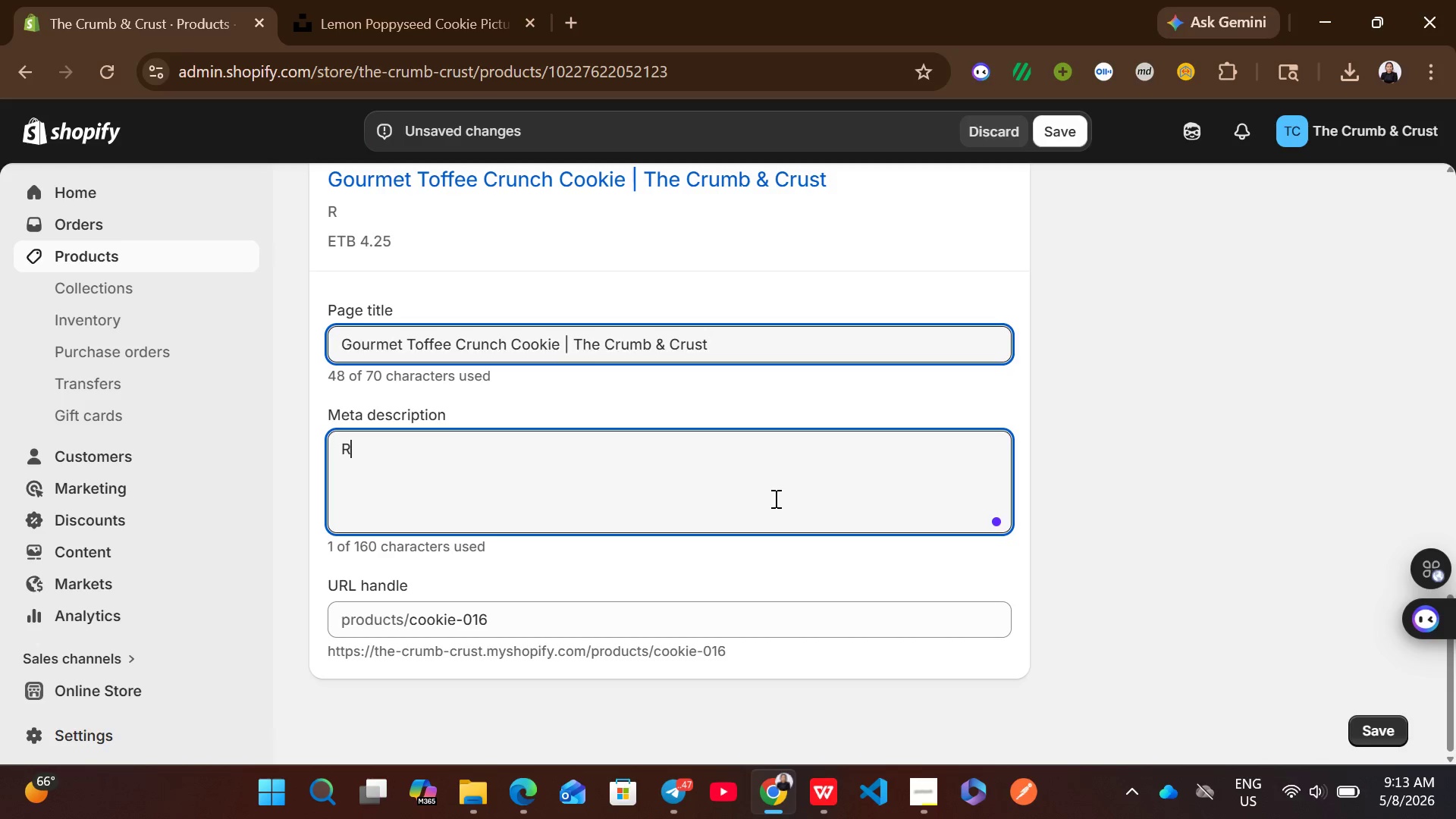 
wait(7.25)
 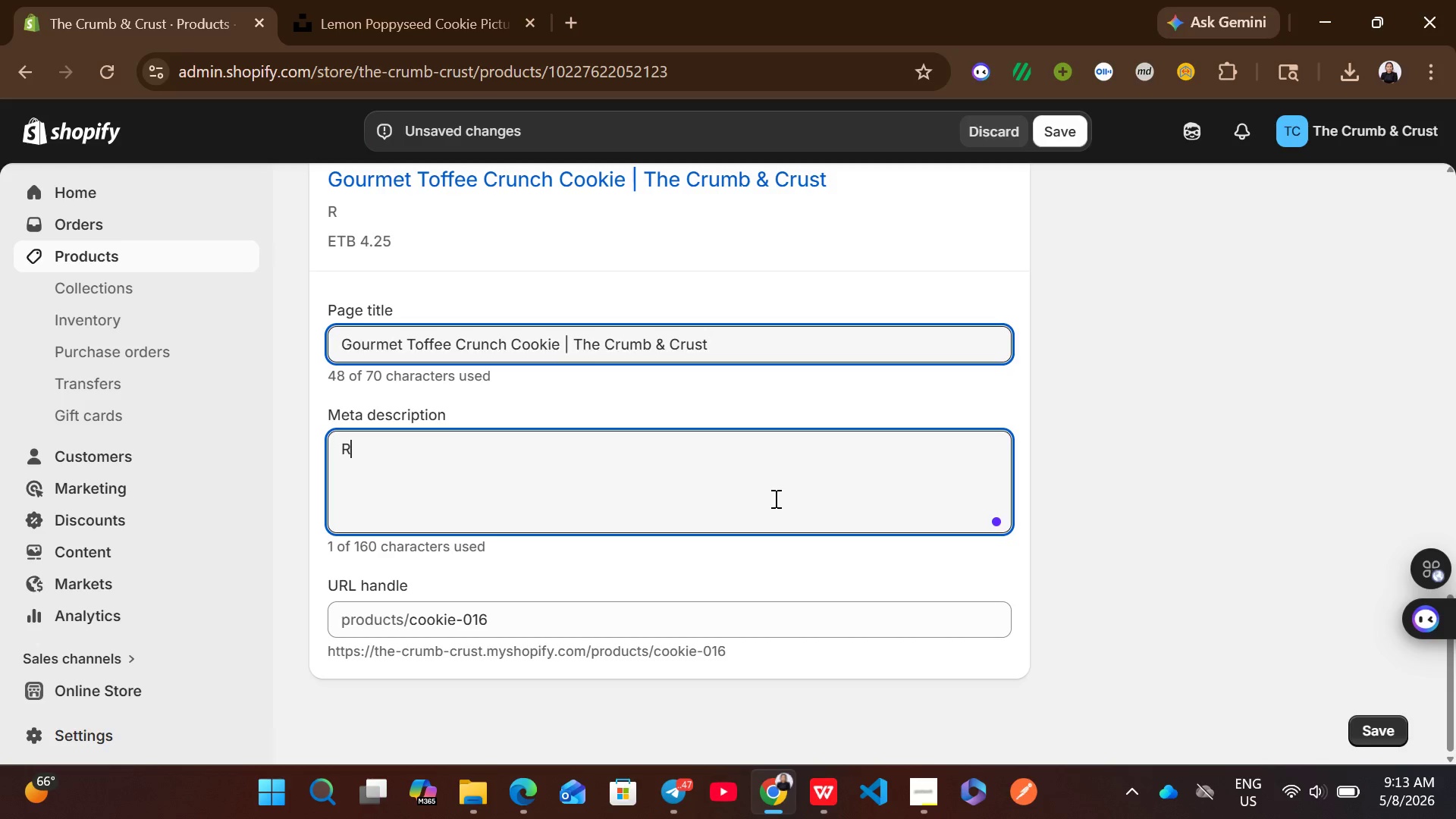 
key(Backspace)
 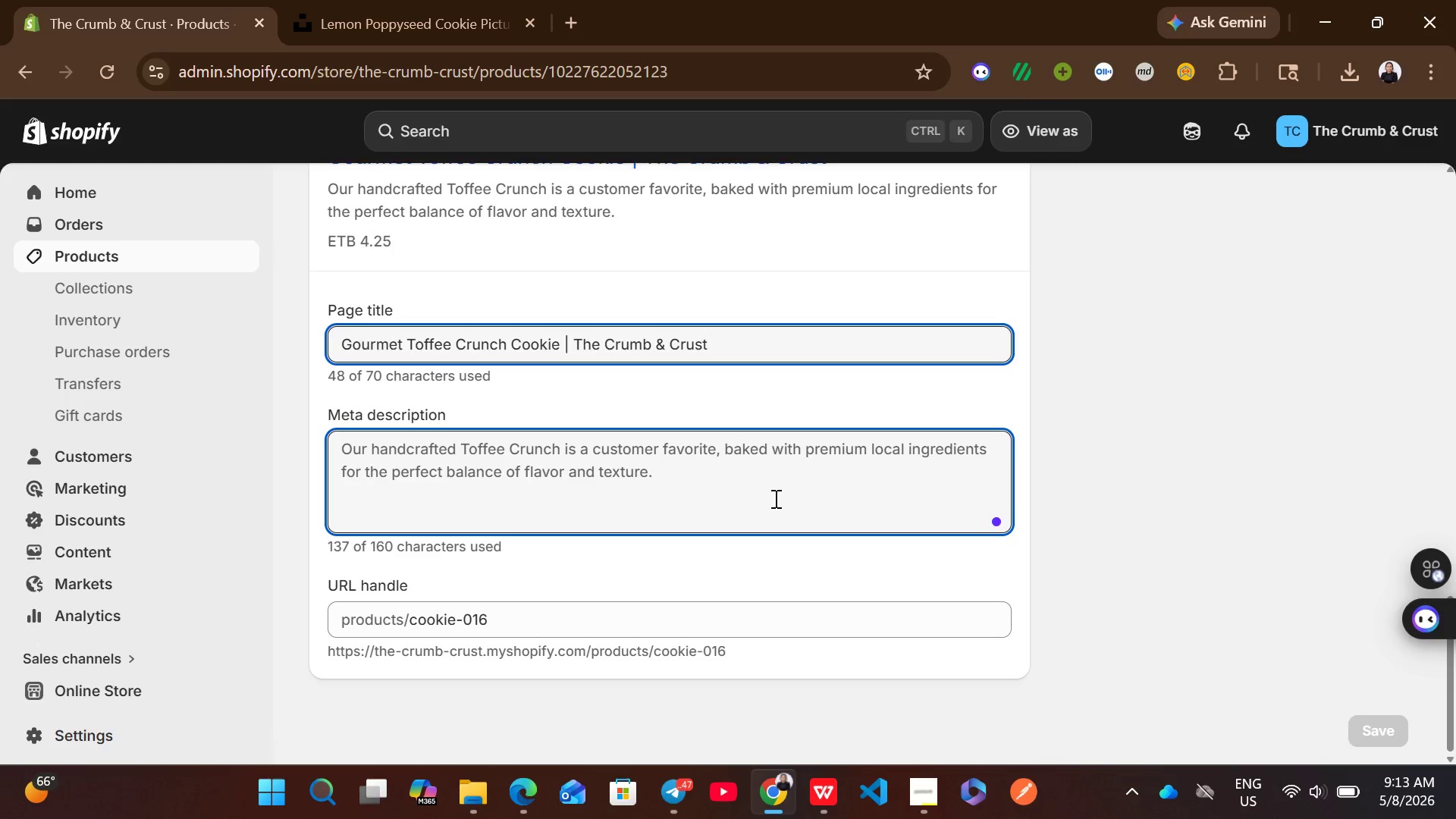 
key(Control+A)
 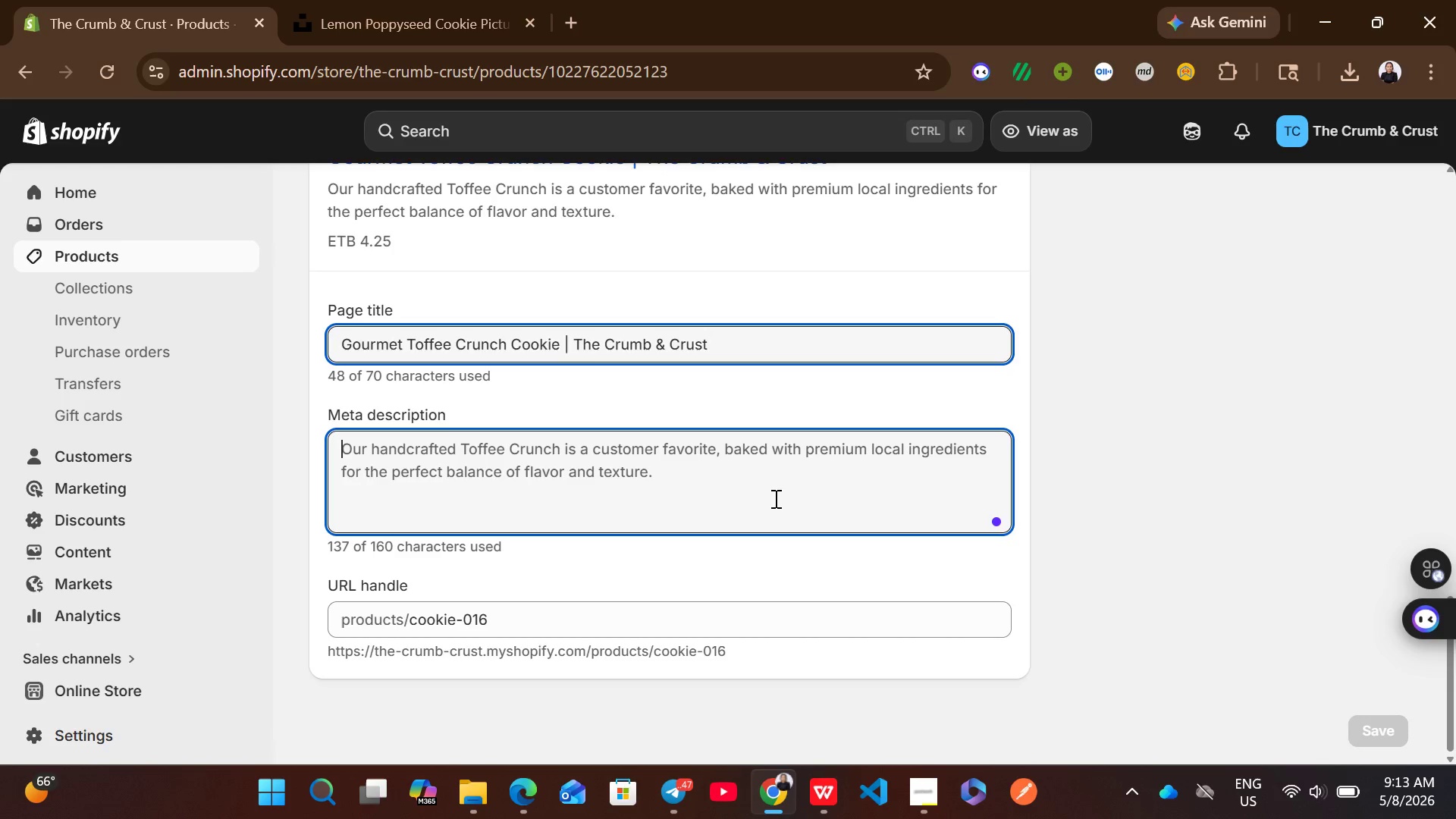 
type(Treat yourself to a handcrafted coffe )
key(Backspace)
key(Backspace)
key(Backspace)
key(Backspace)
key(Backspace)
key(Backspace)
type(Toffe )
 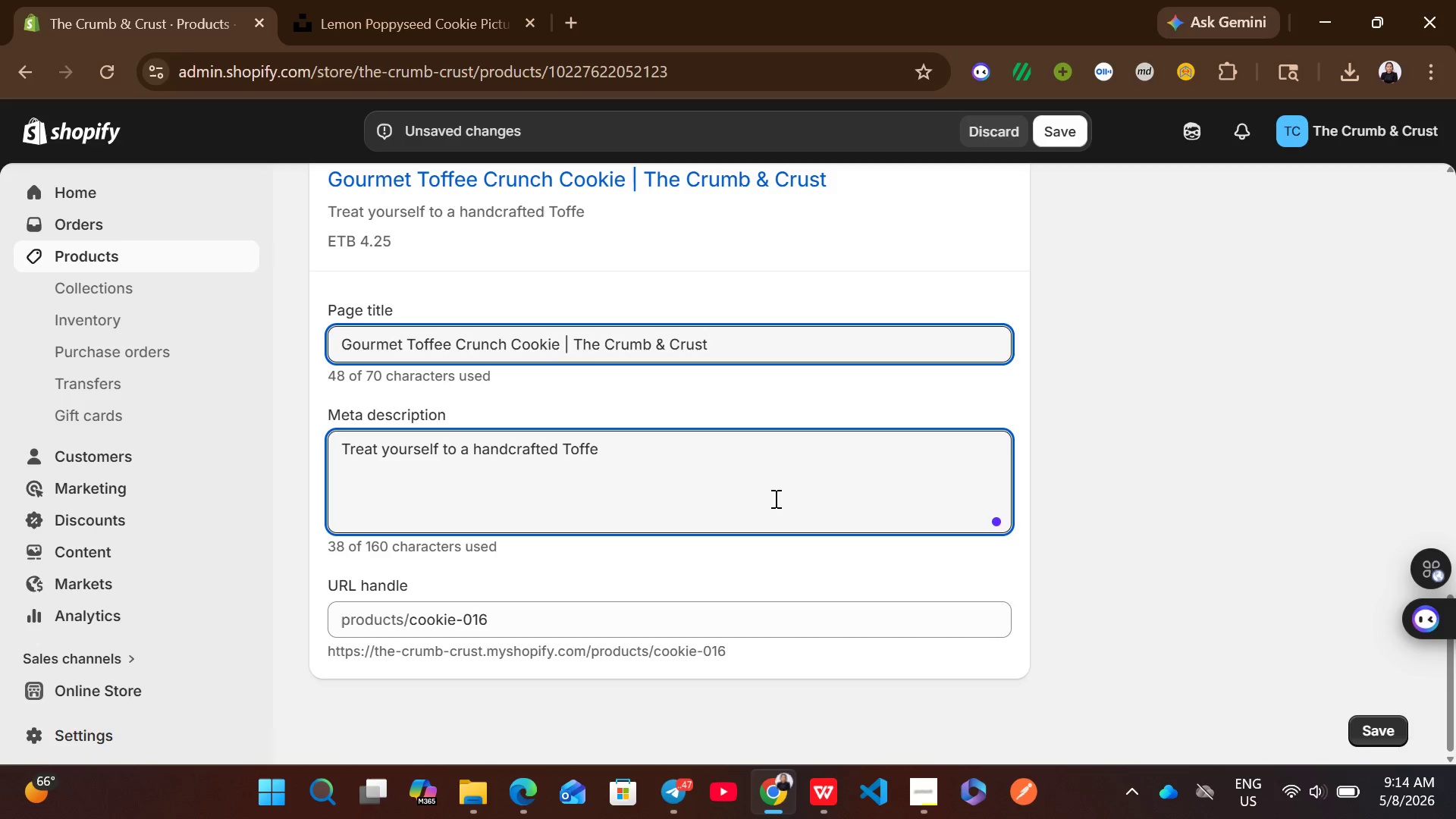 
type(Crunch )
 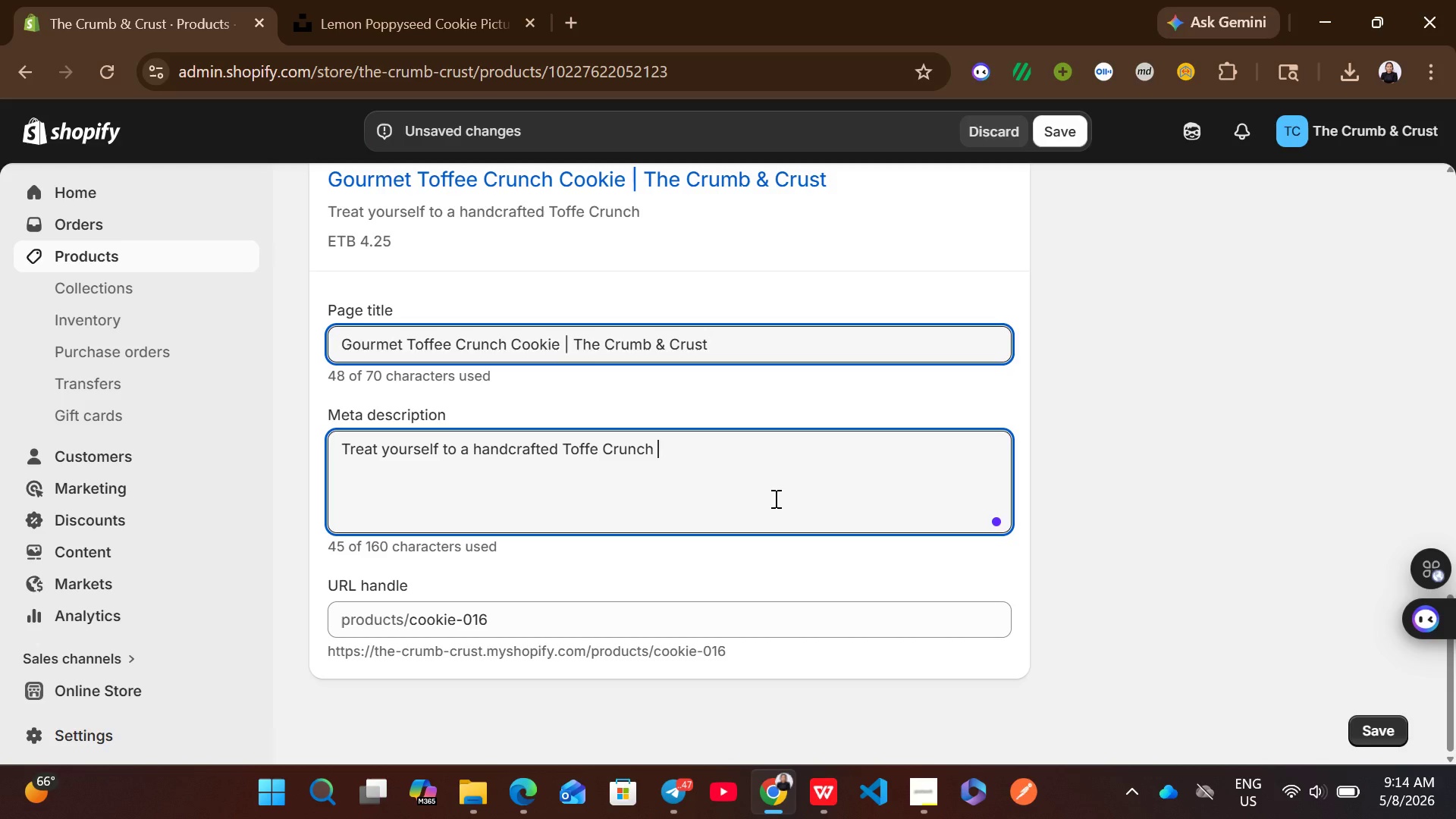 
wait(31.58)
 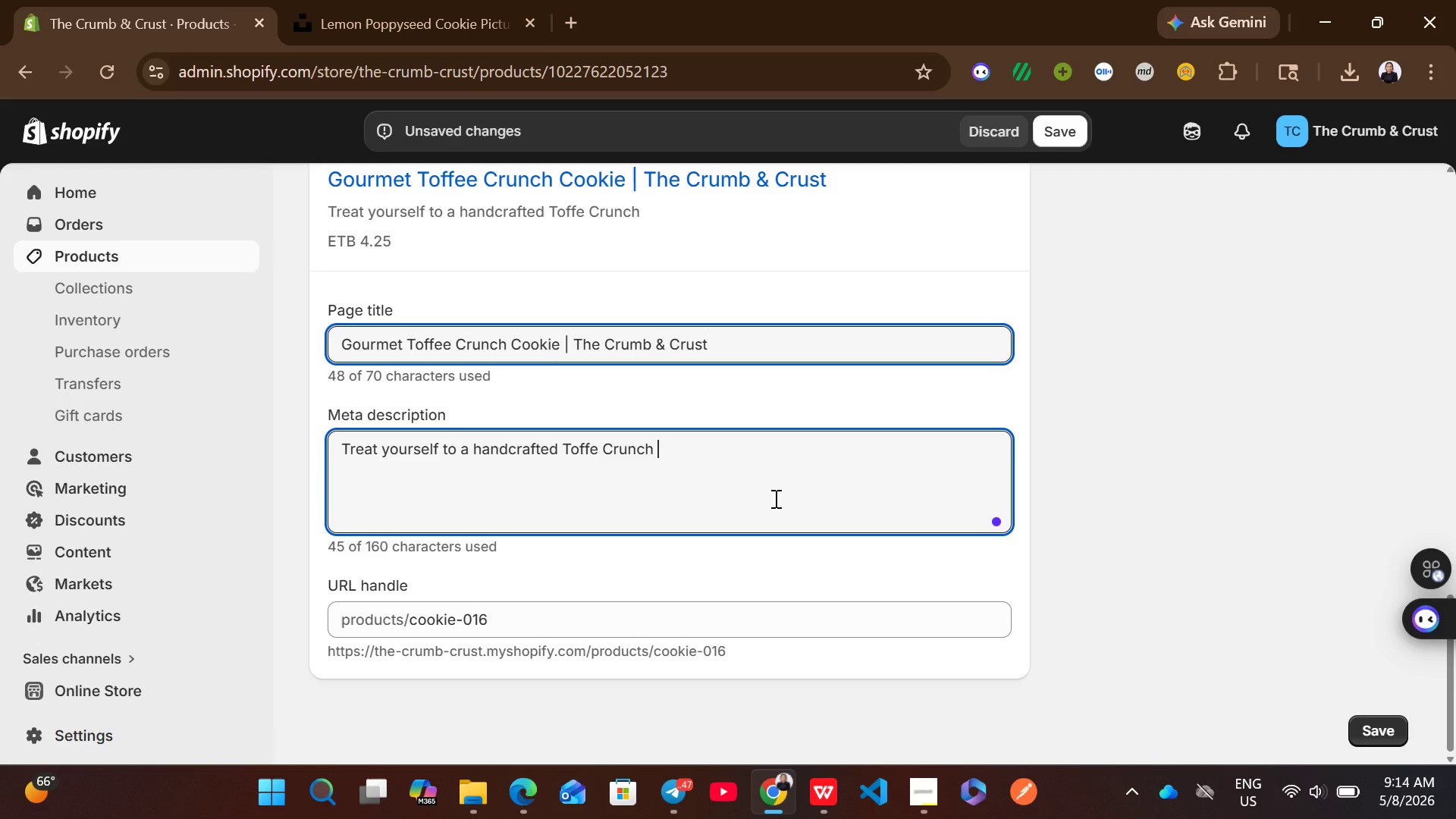 
type(cookie. Baked fresh daily daily )
 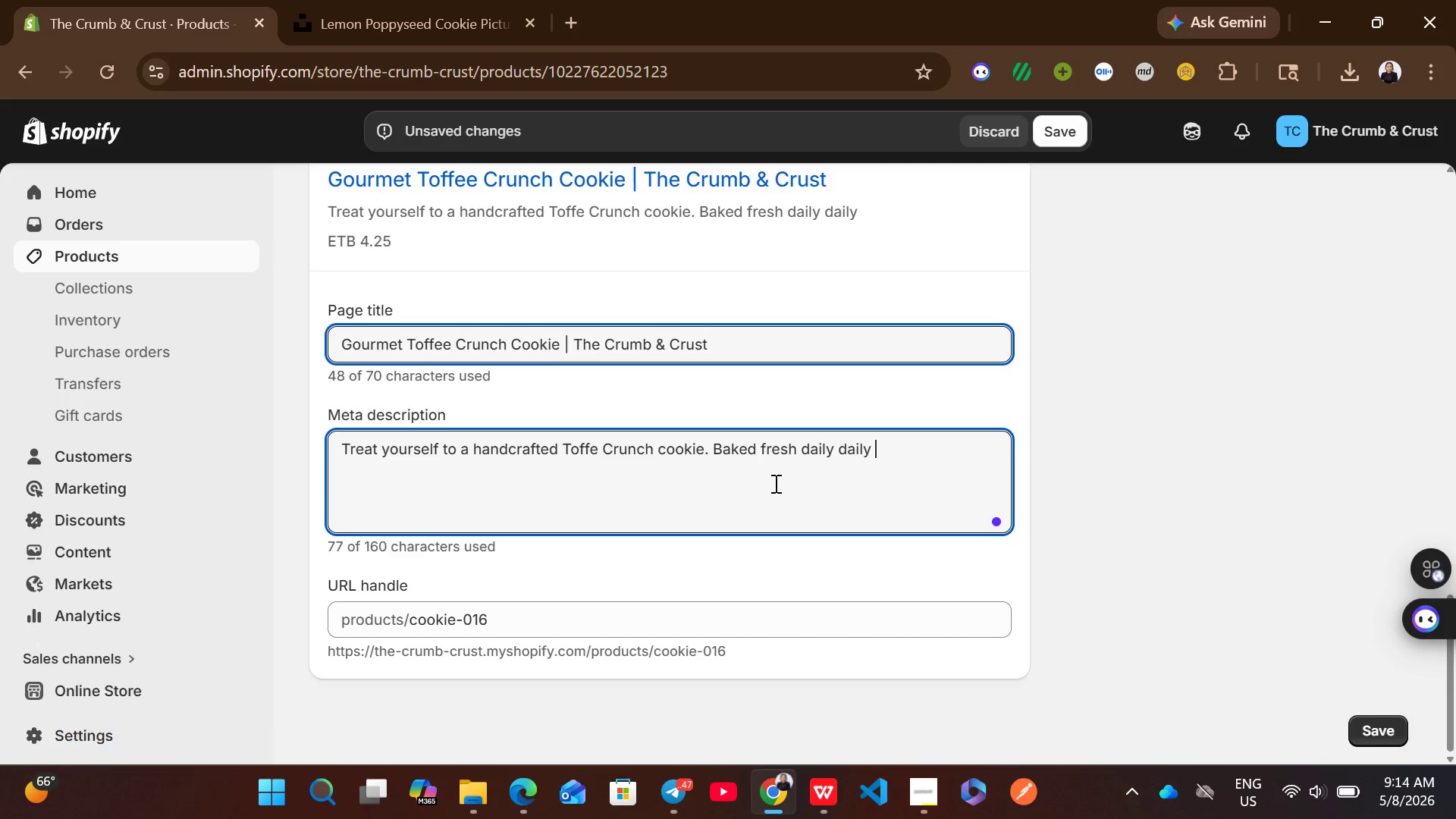 
key(Backspace)
key(Backspace)
key(Backspace)
key(Backspace)
key(Backspace)
key(Backspace)
key(Backspace)
type( with )
 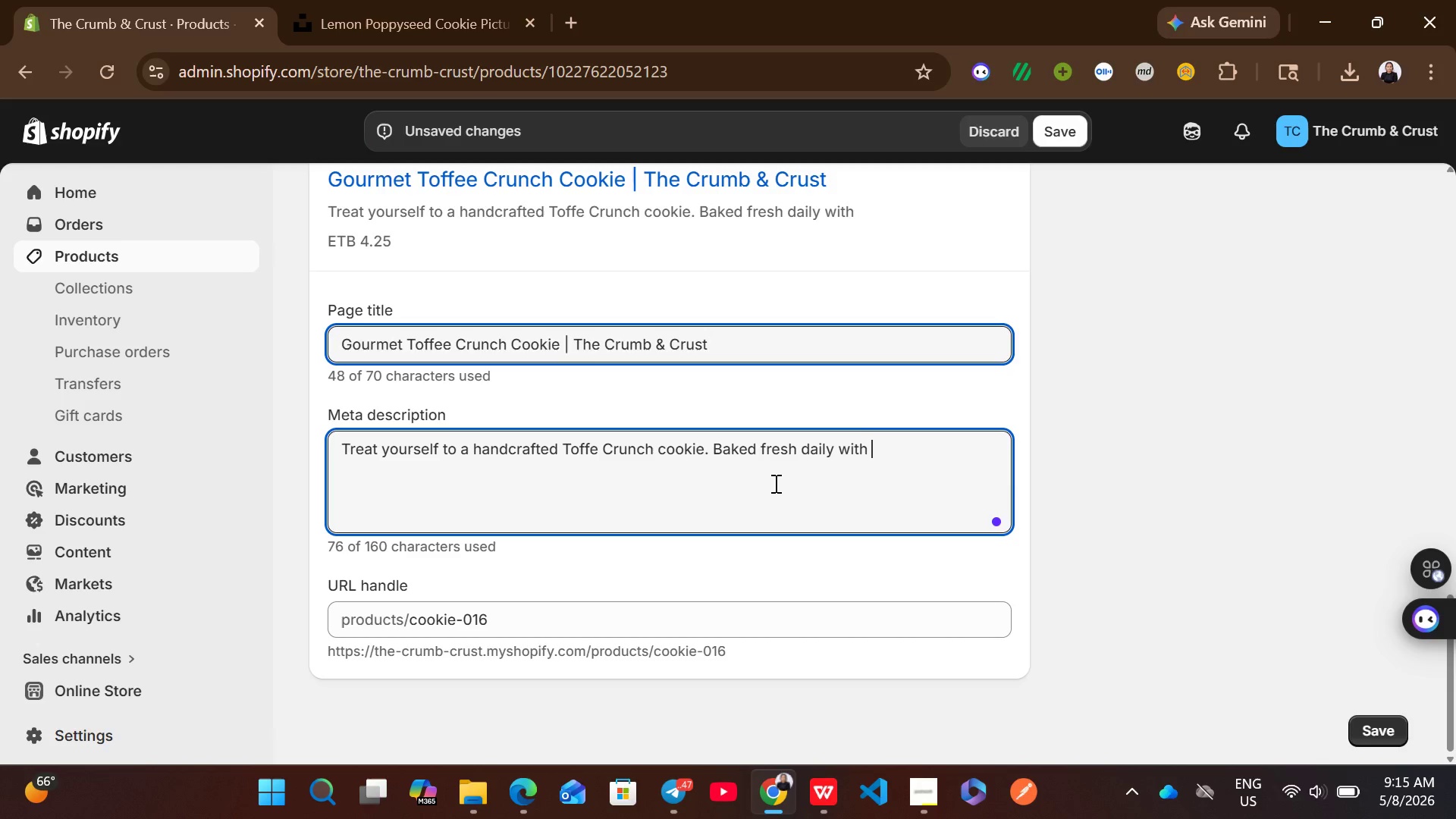 
type(premium ingredients at the Crumb & Crust bakery.)
 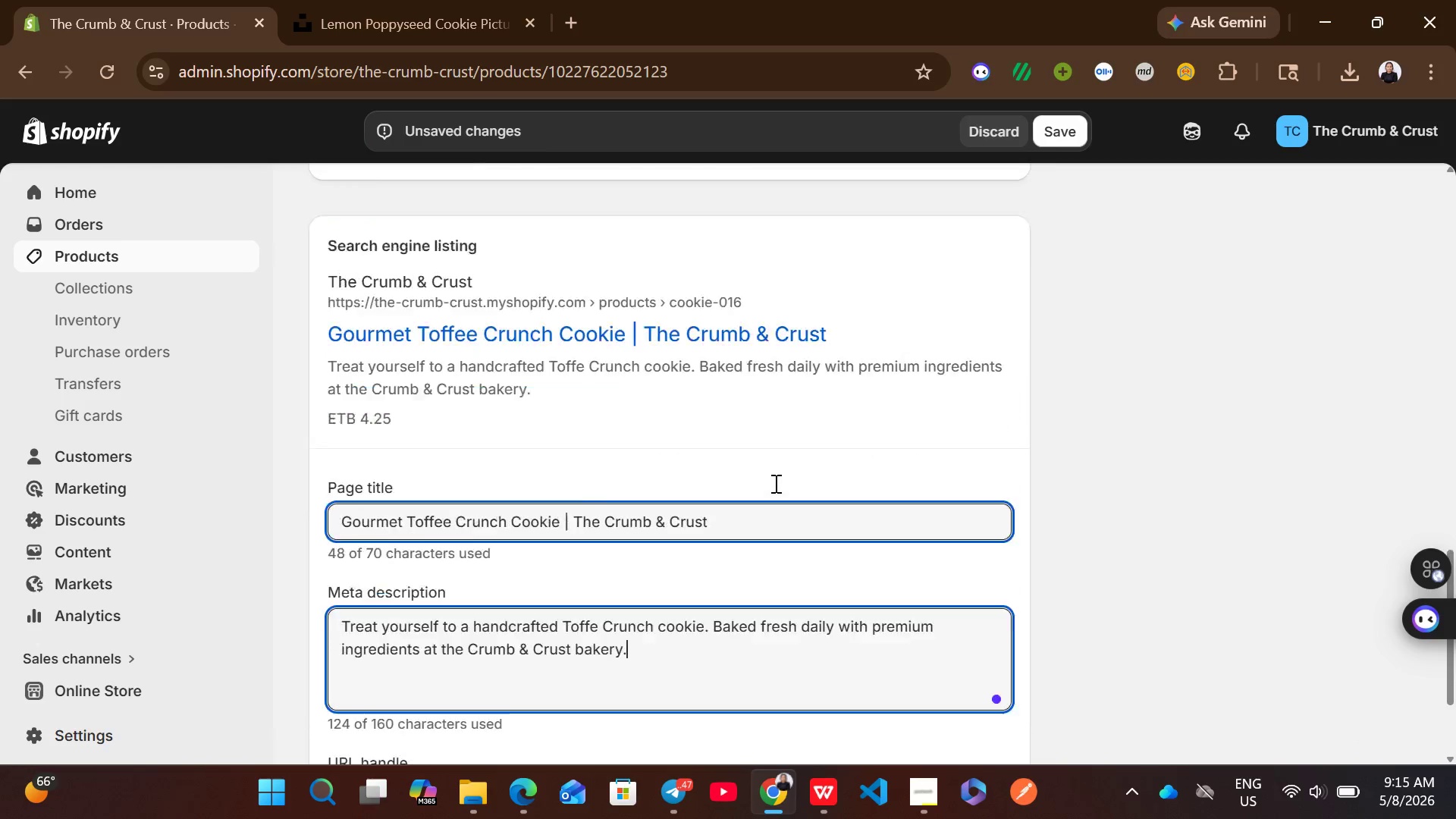 
left_click([858, 464])
 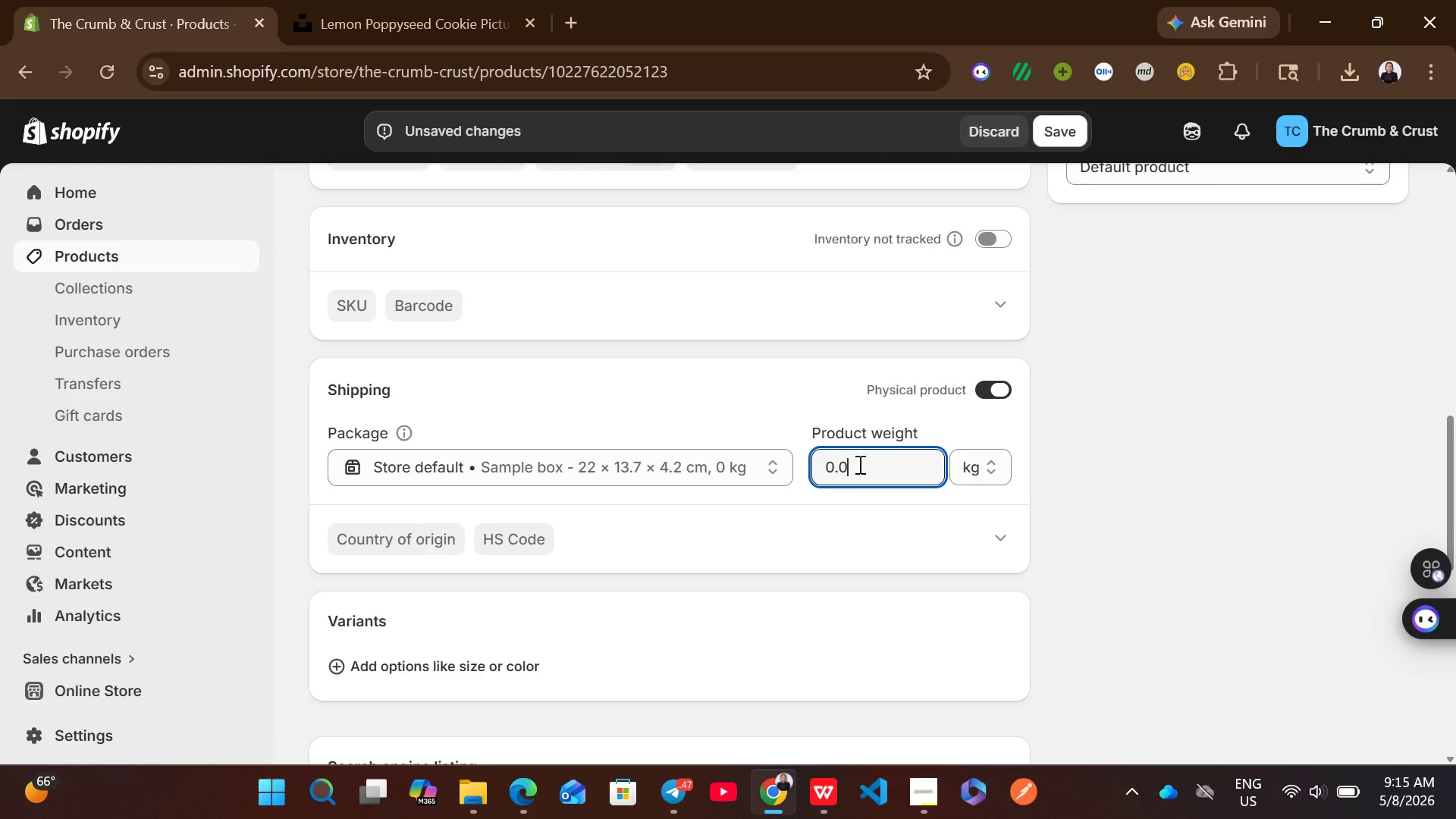 
key(Control+A)
 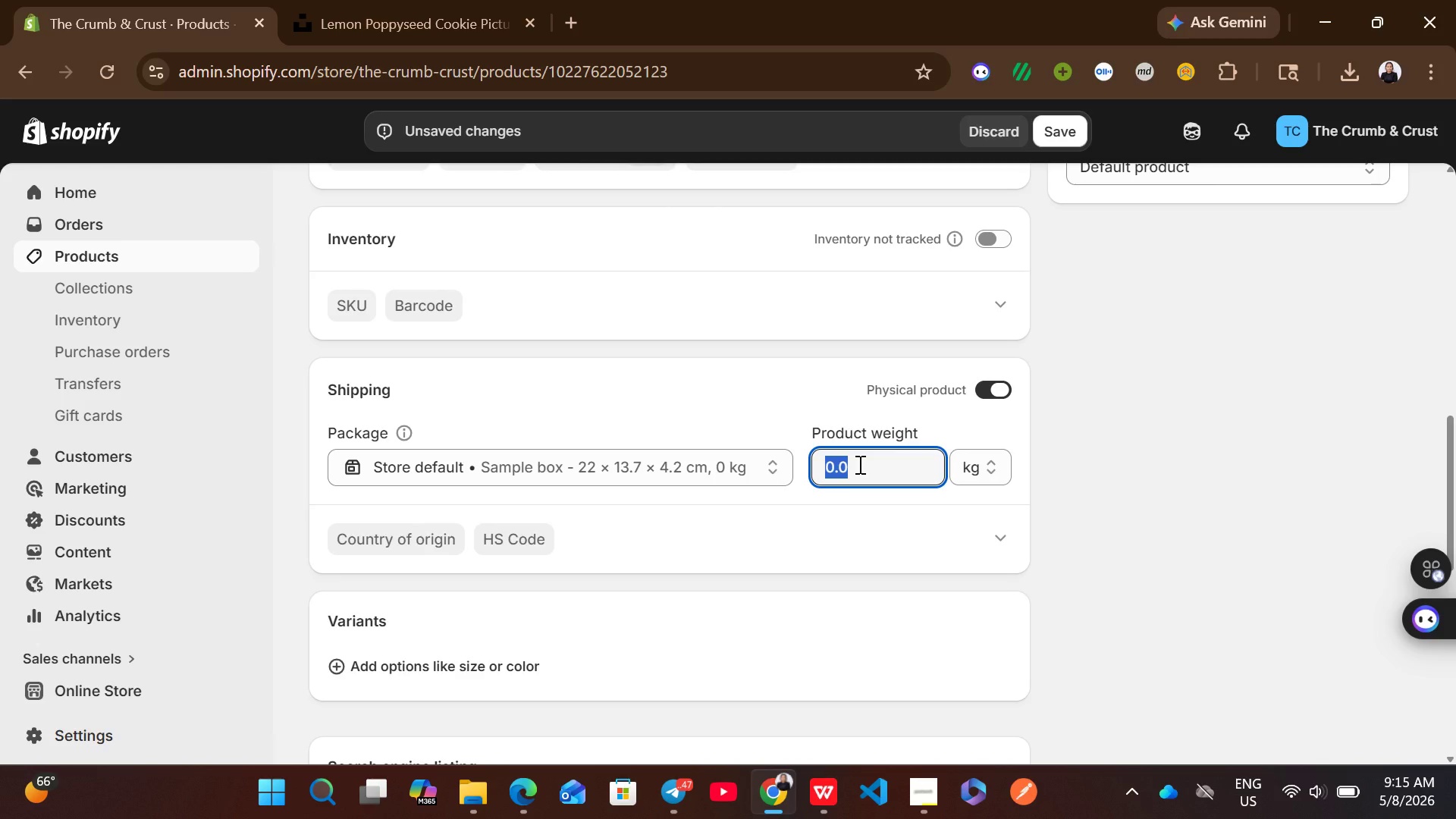 
type(10)
 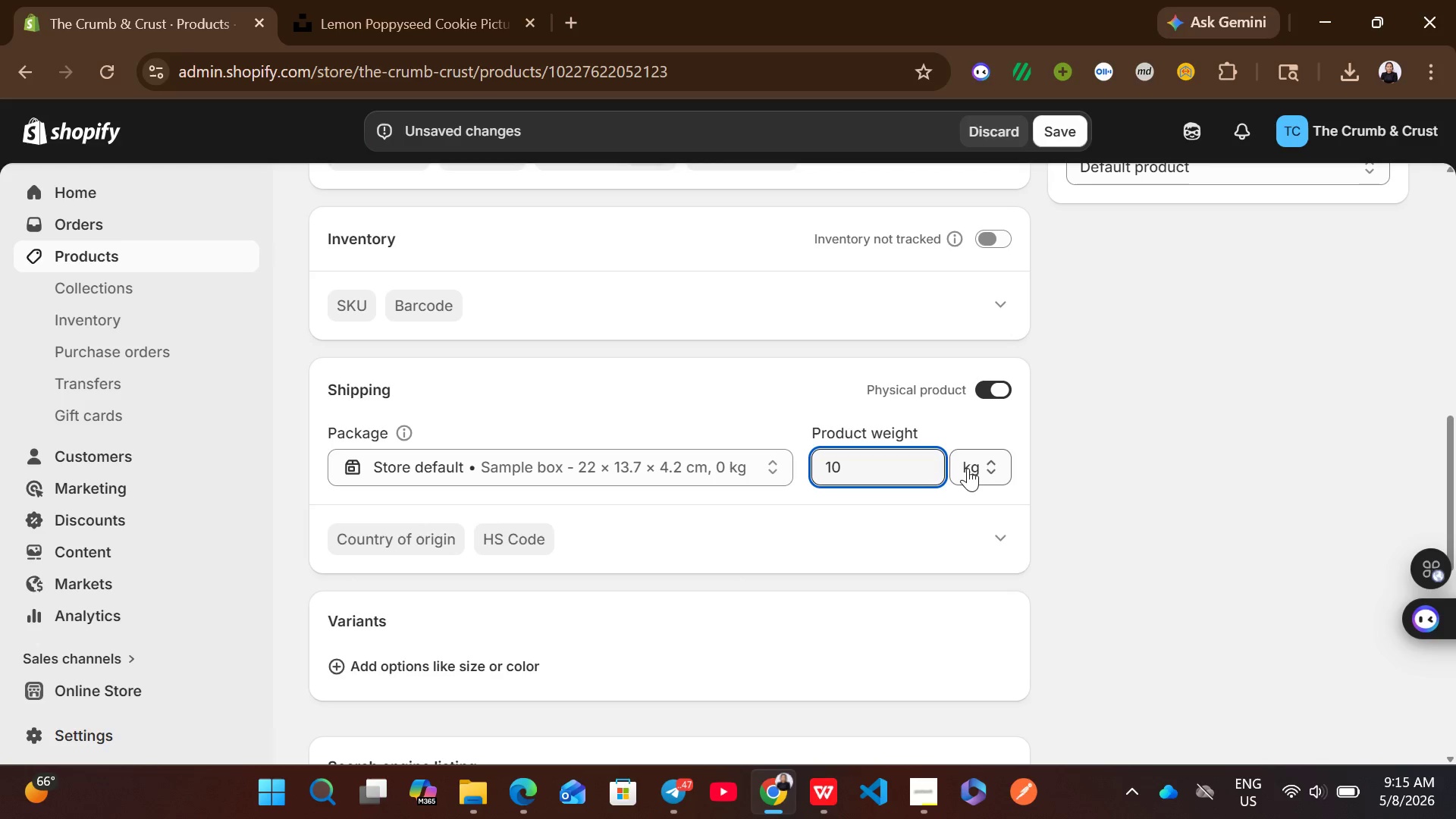 
left_click([974, 468])
 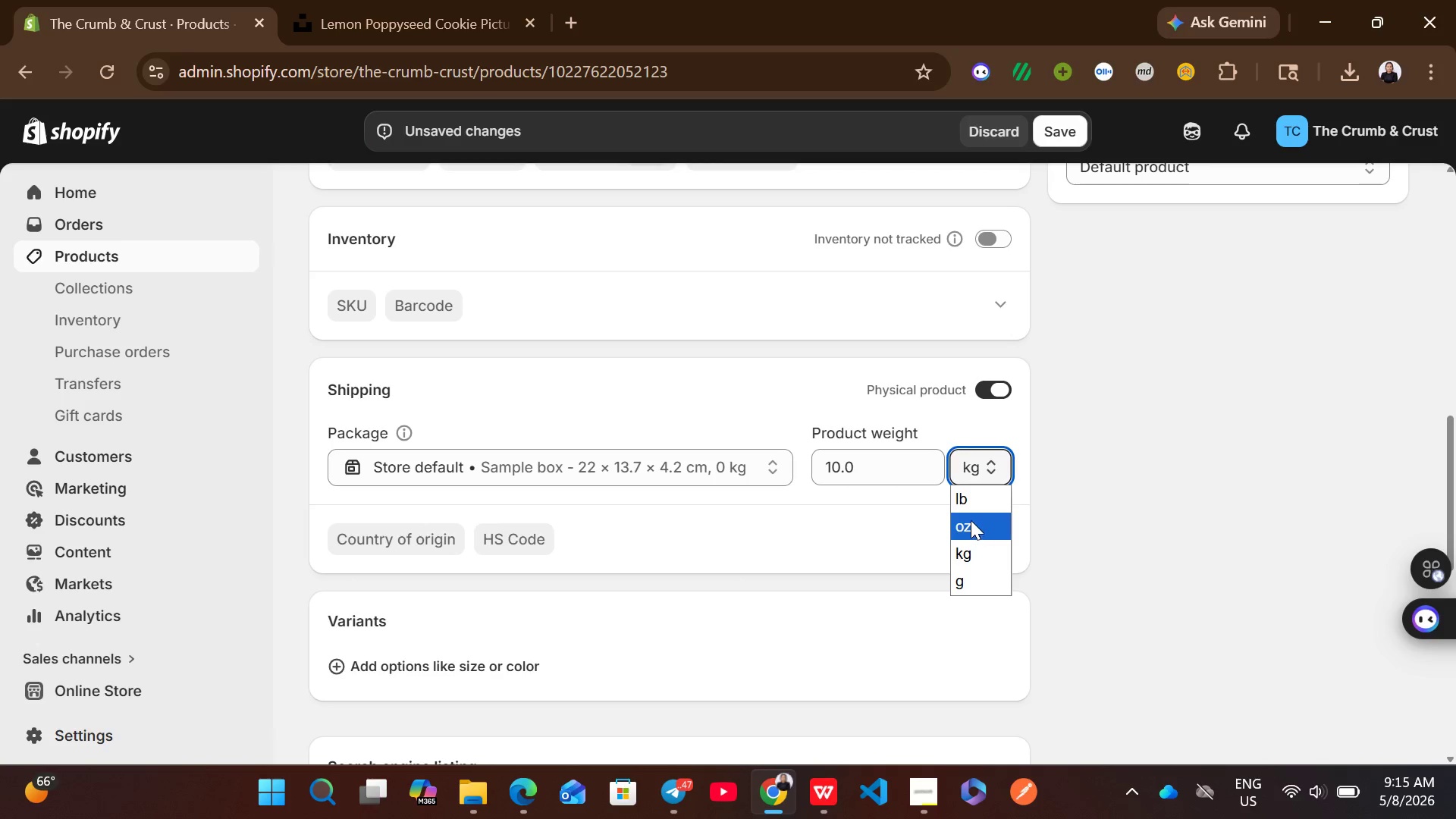 
left_click([971, 519])
 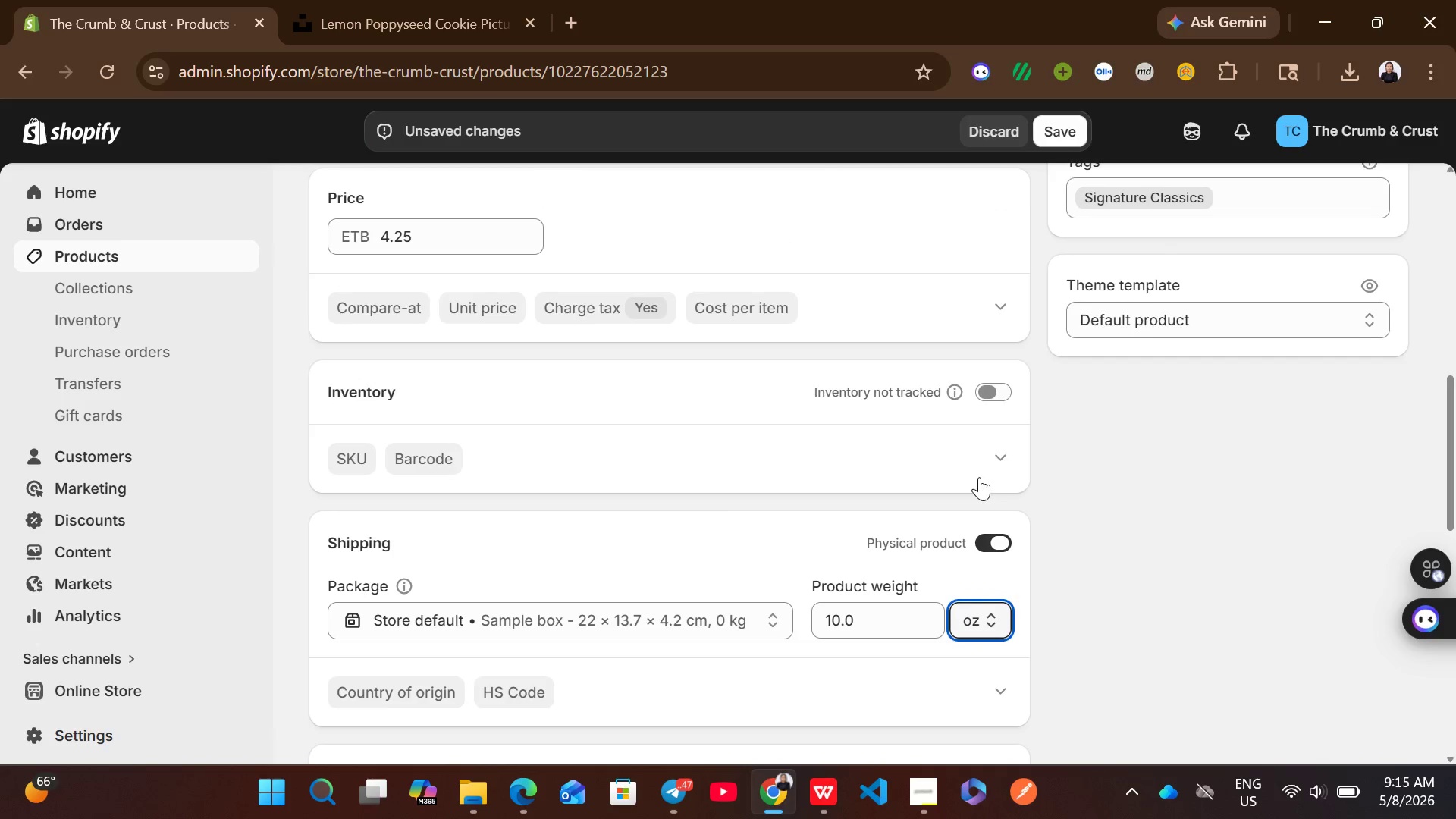 
left_click([990, 393])
 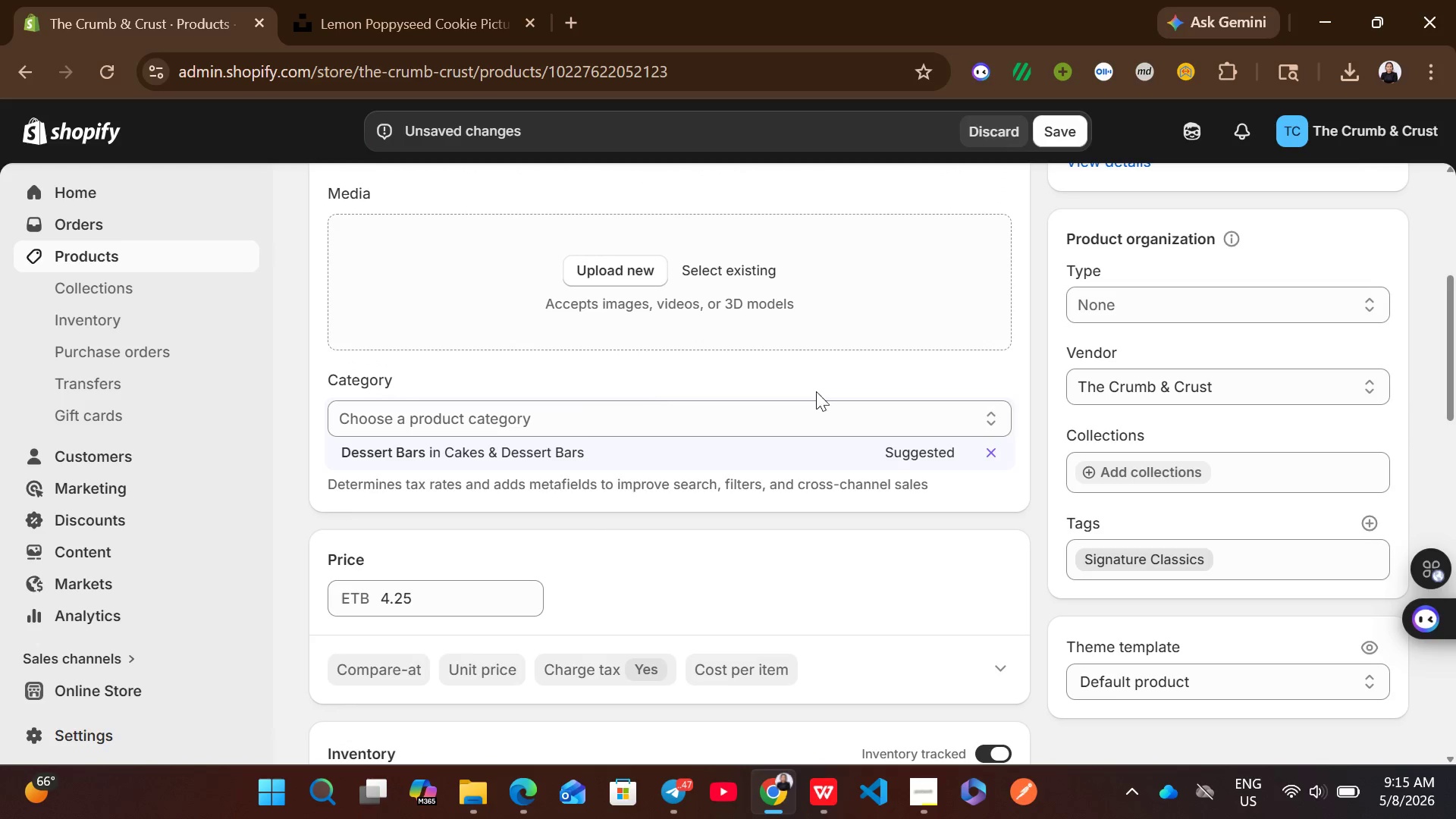 
wait(5.38)
 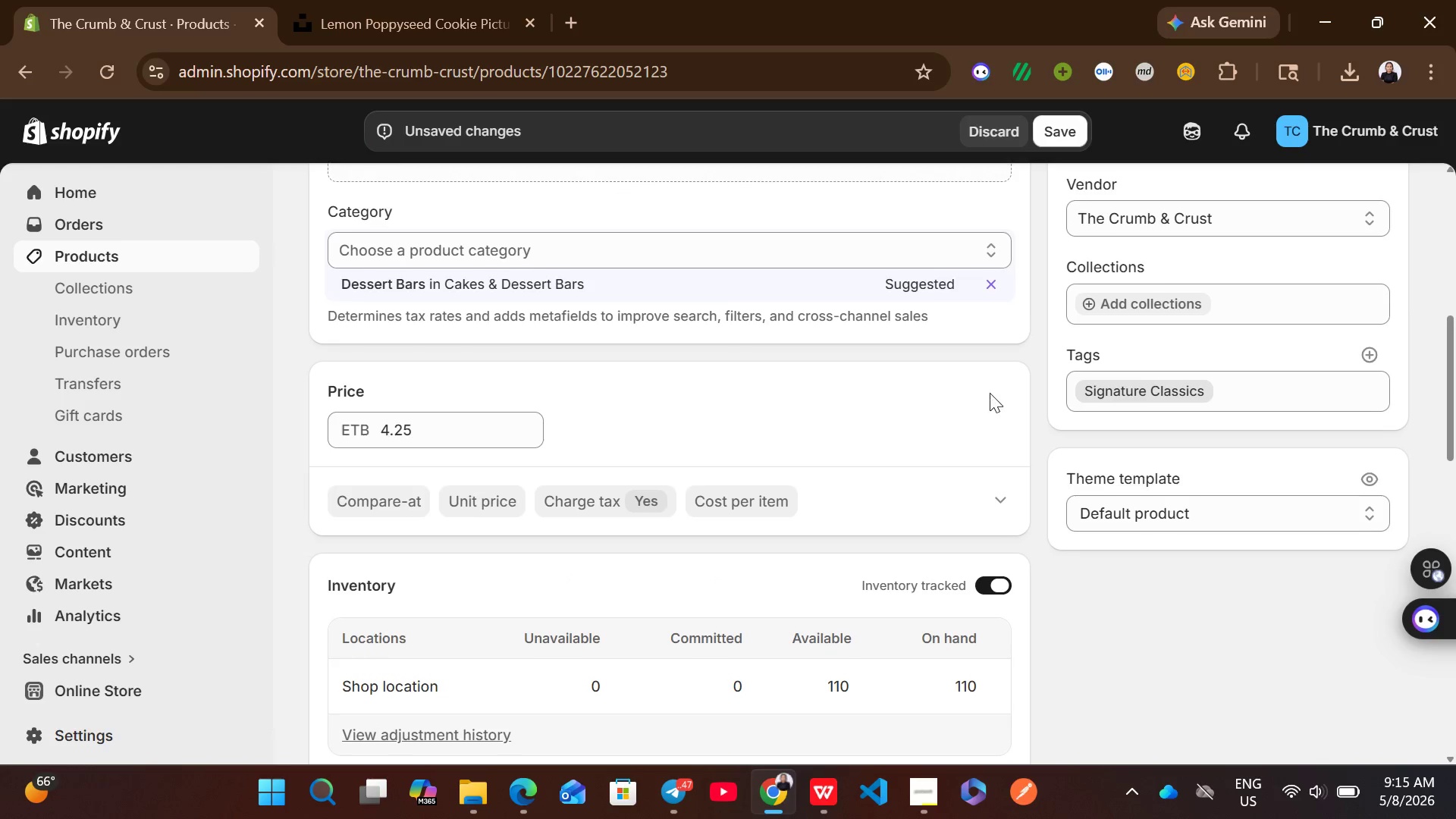 
left_click([1128, 316])
 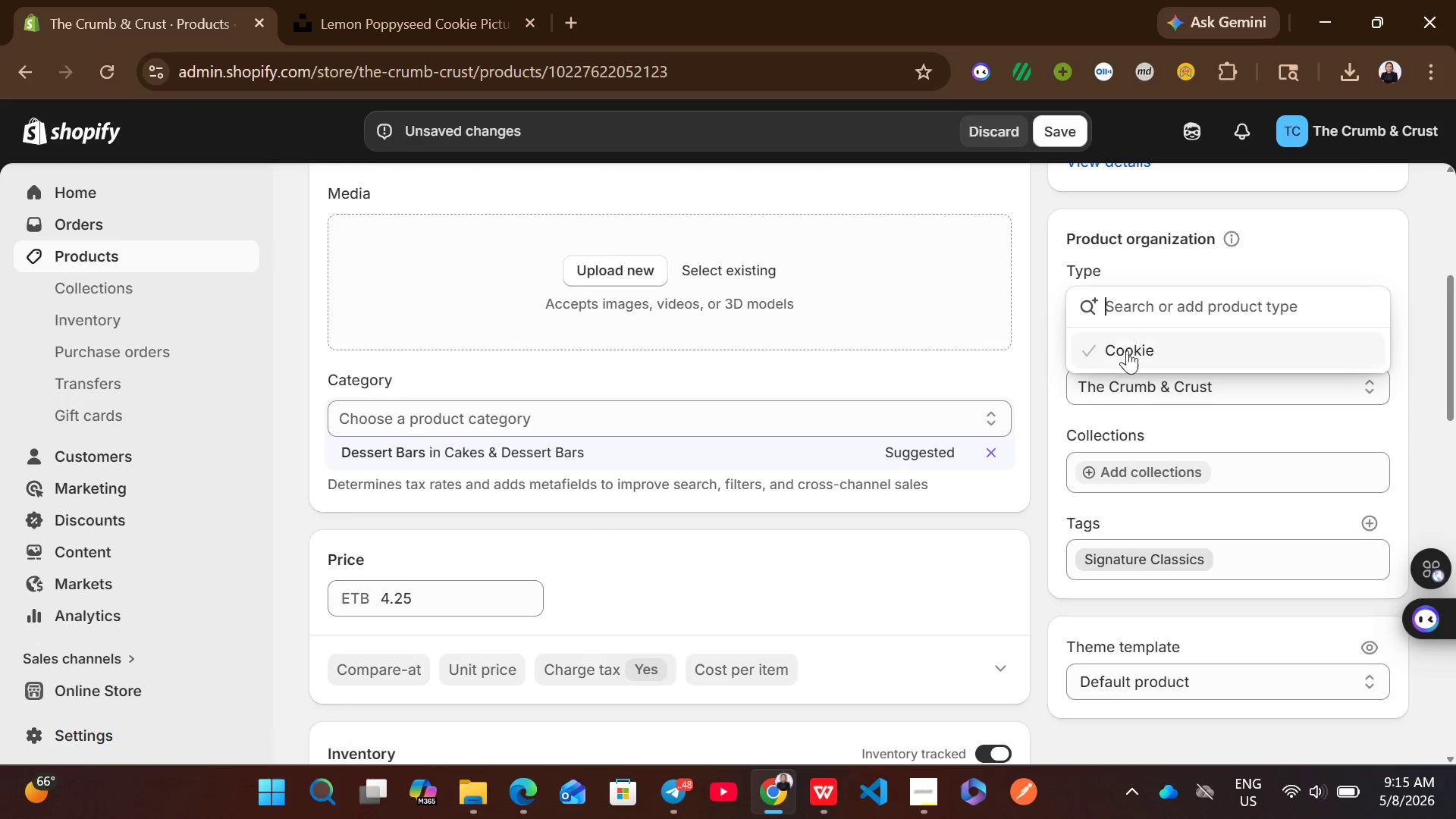 
left_click([1127, 352])
 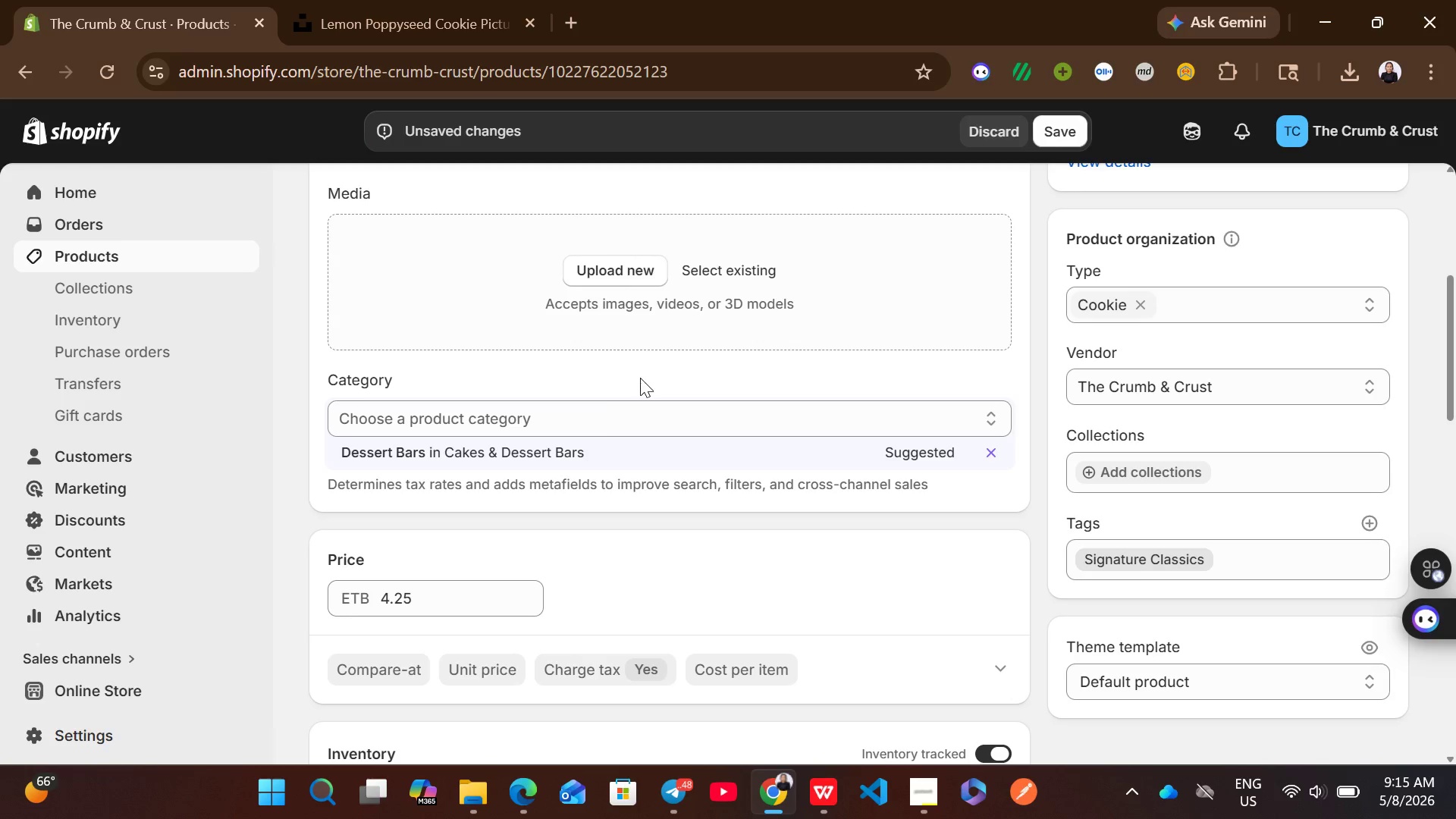 
left_click([540, 420])
 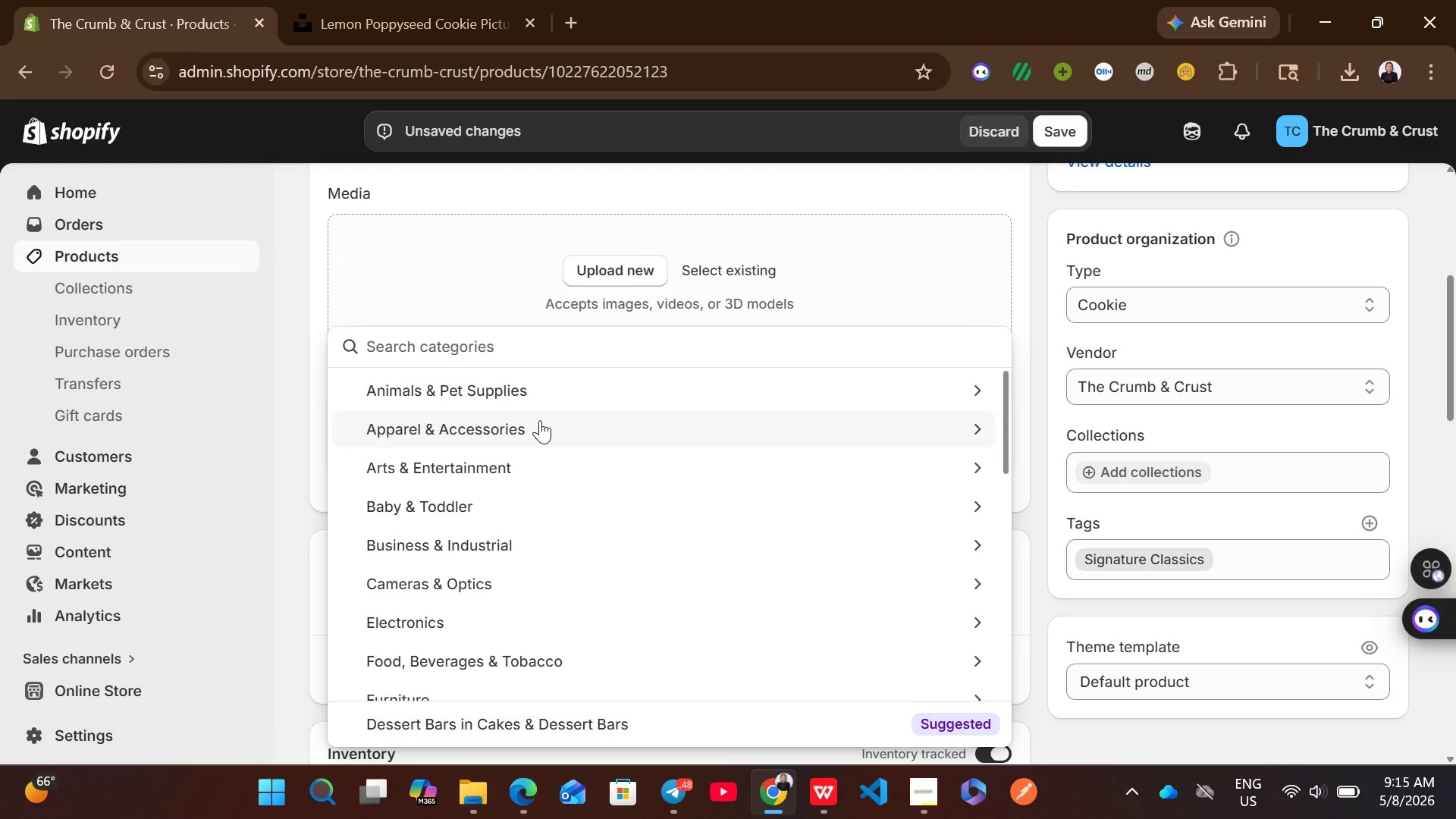 
type(cookie)
 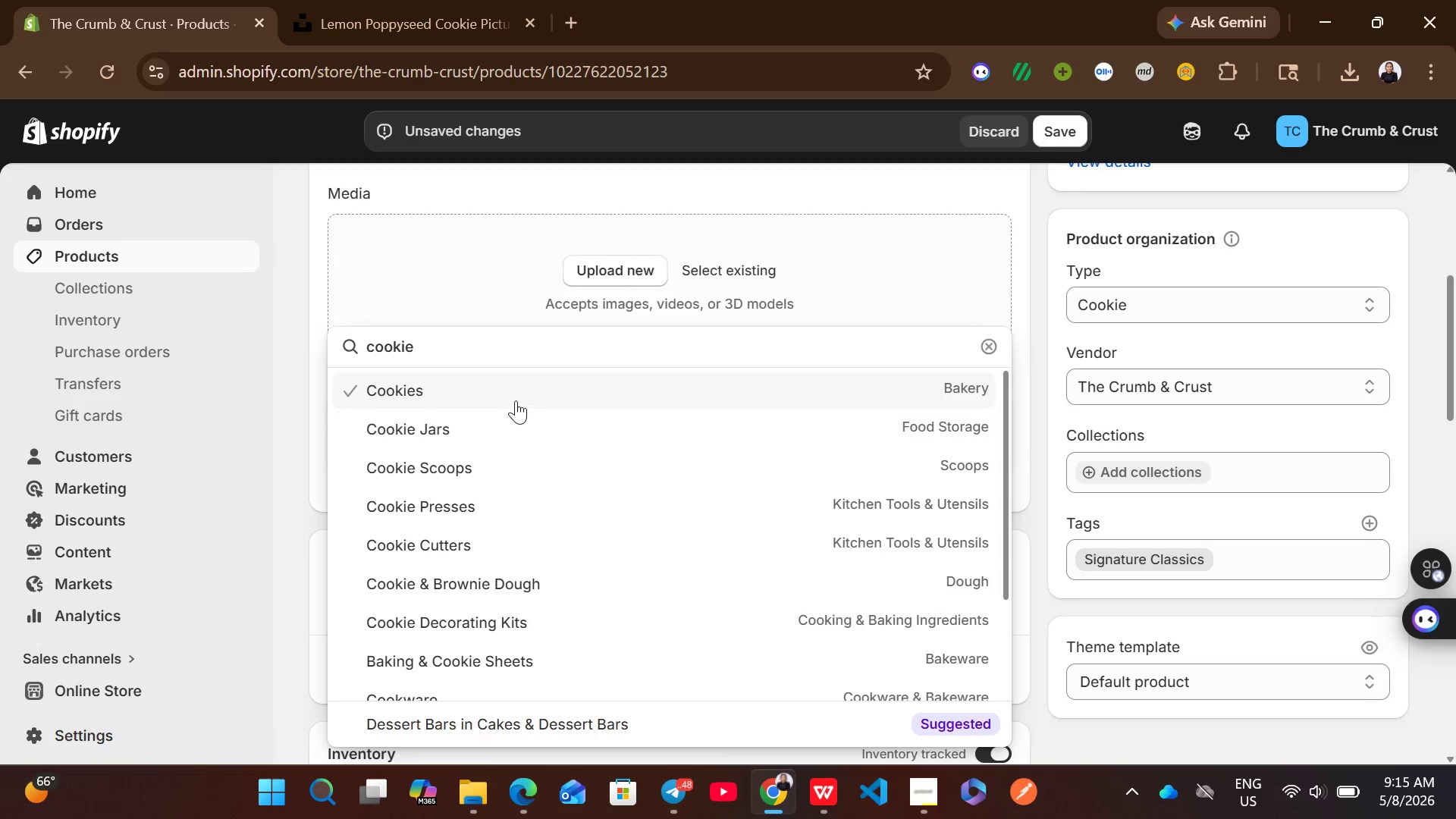 
left_click([501, 394])
 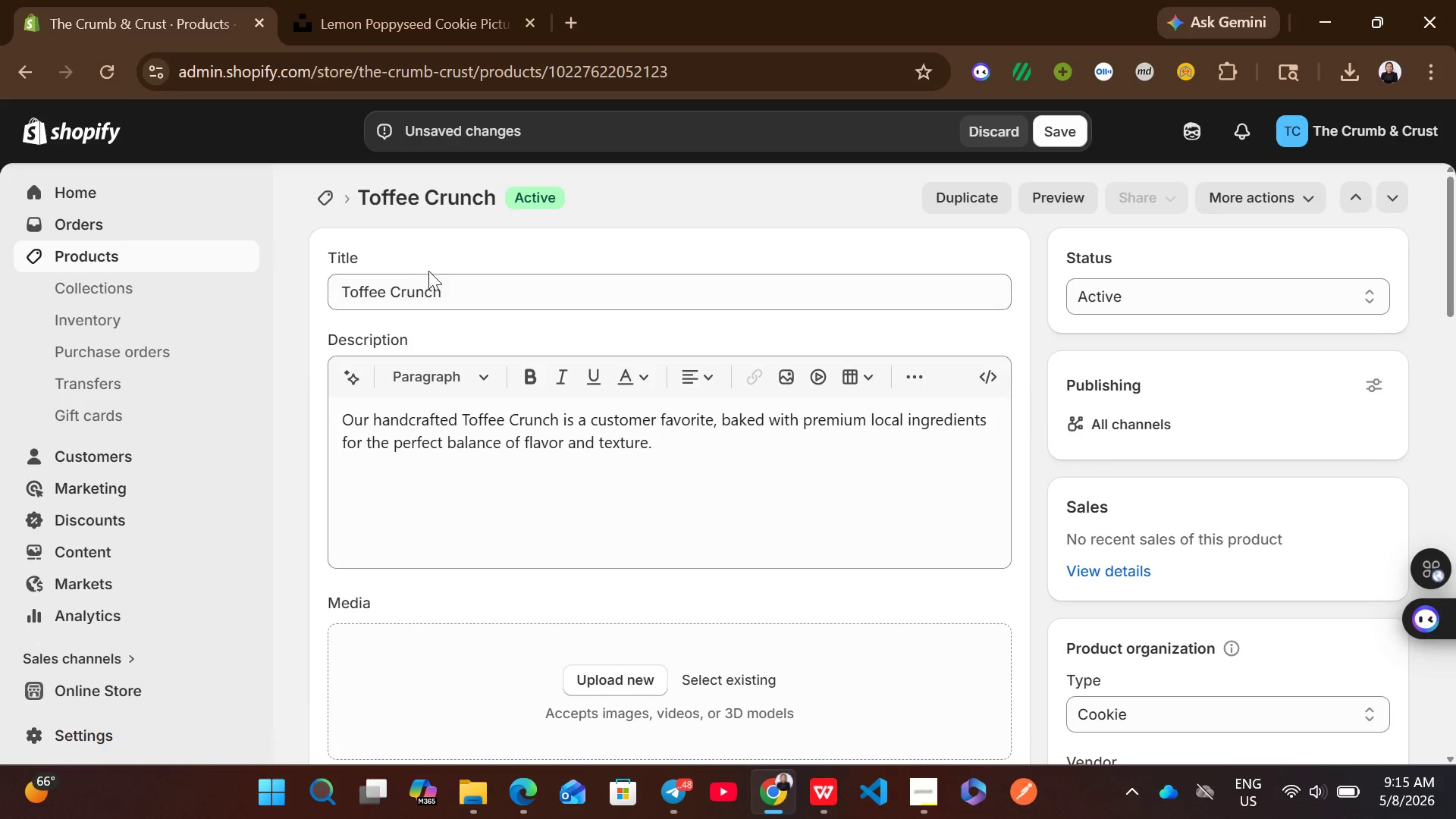 
left_click([457, 298])
 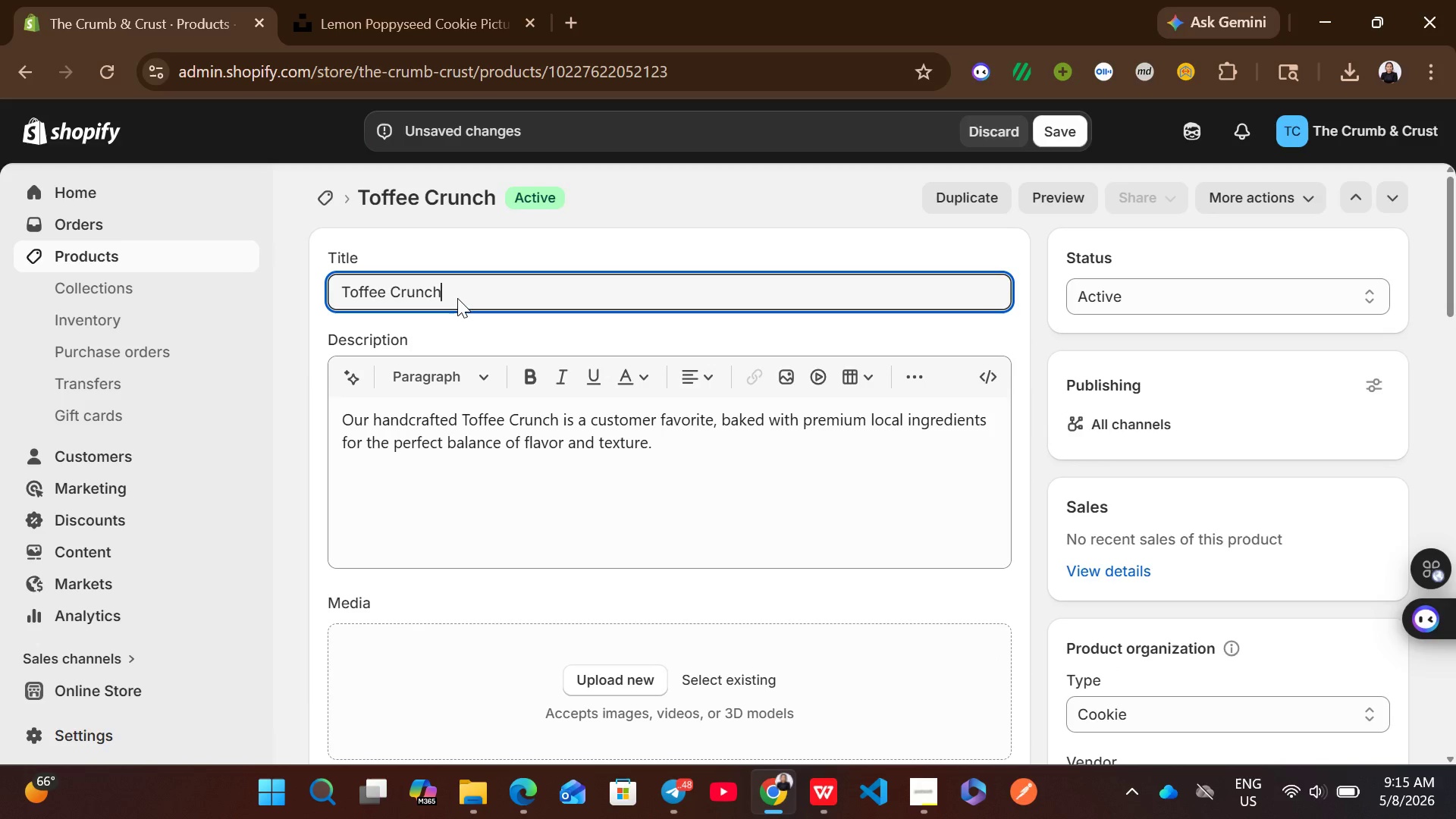 
key(Control+A)
 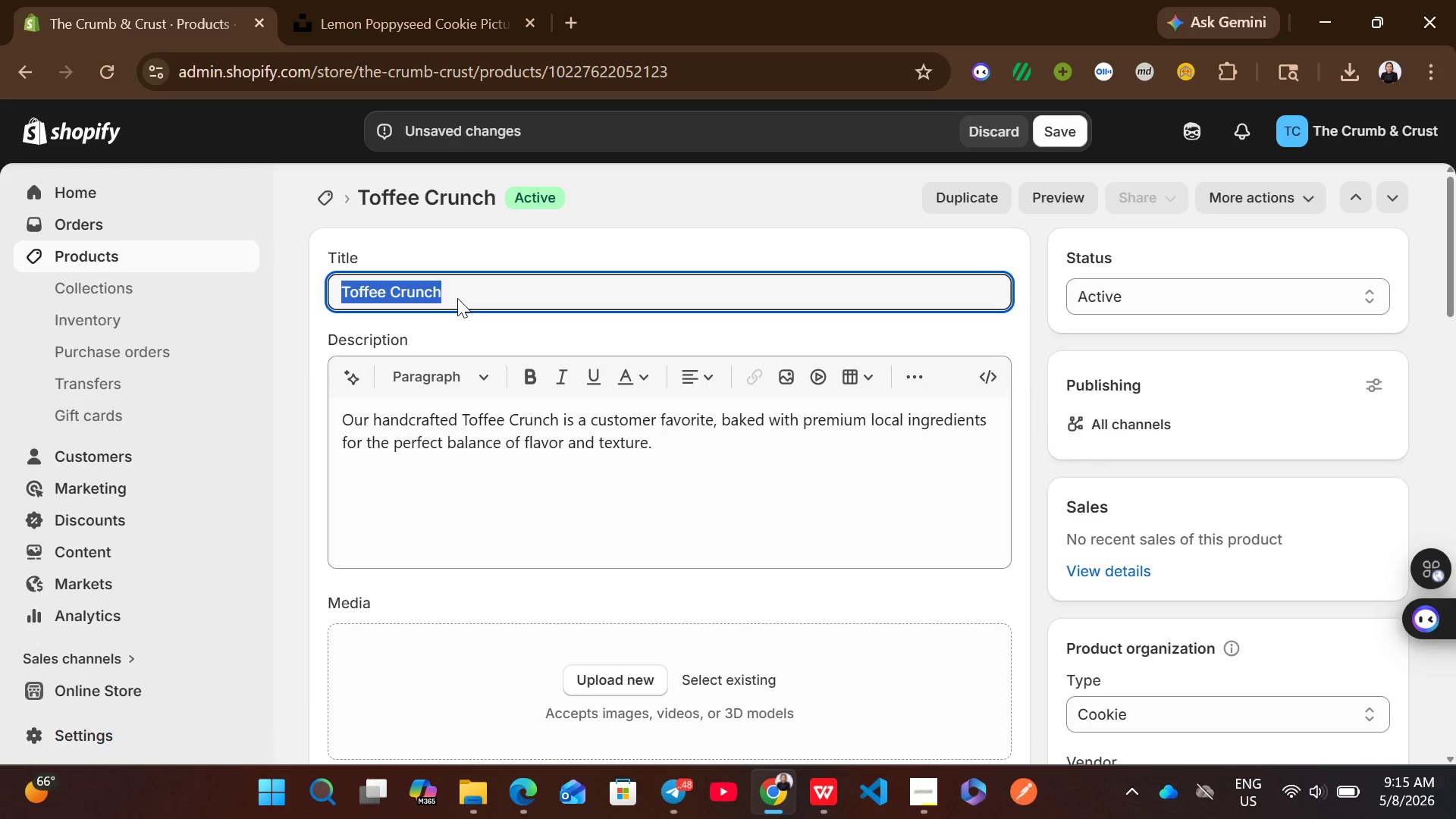 
key(Control+ControlLeft)
 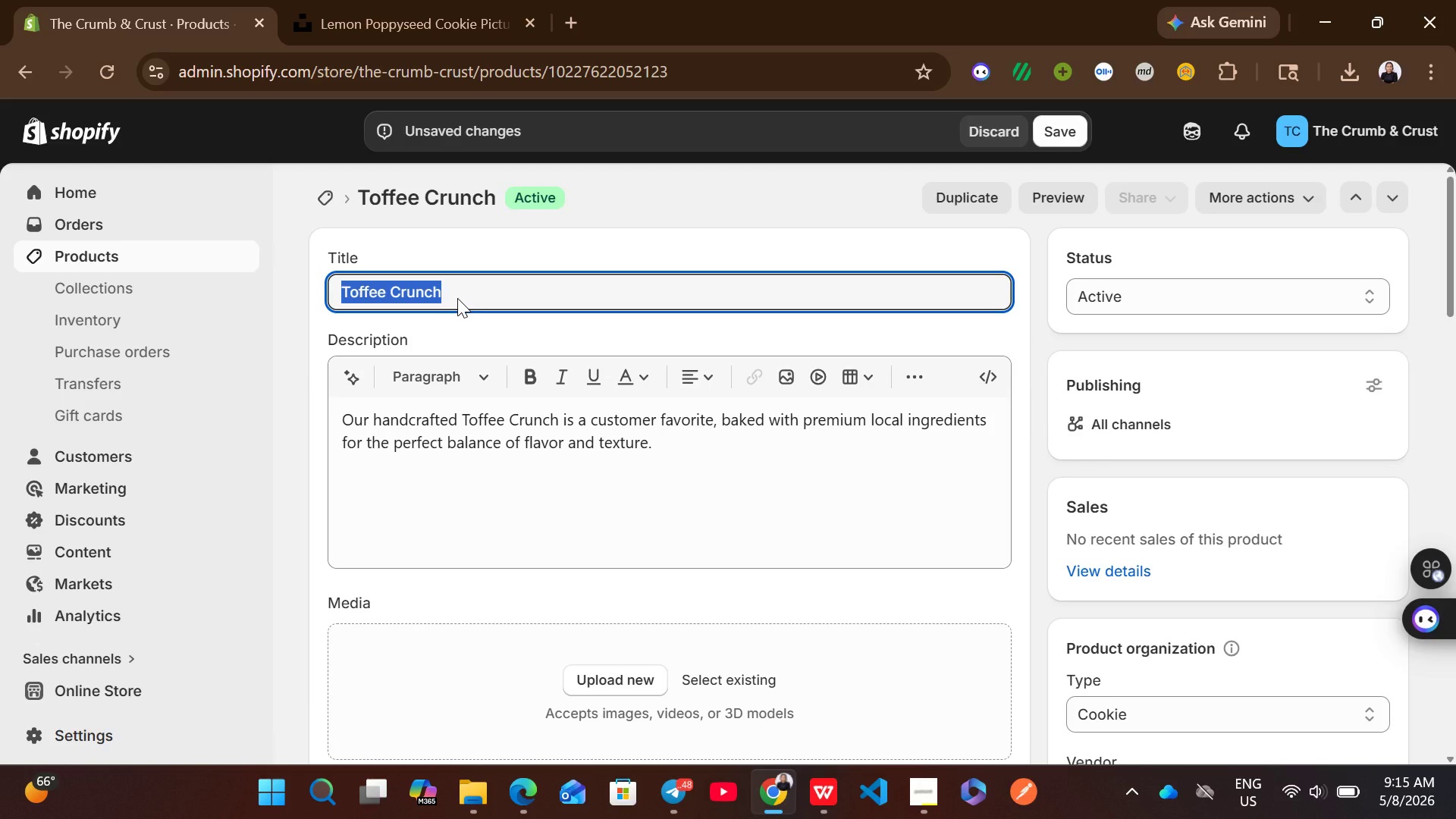 
key(Control+C)
 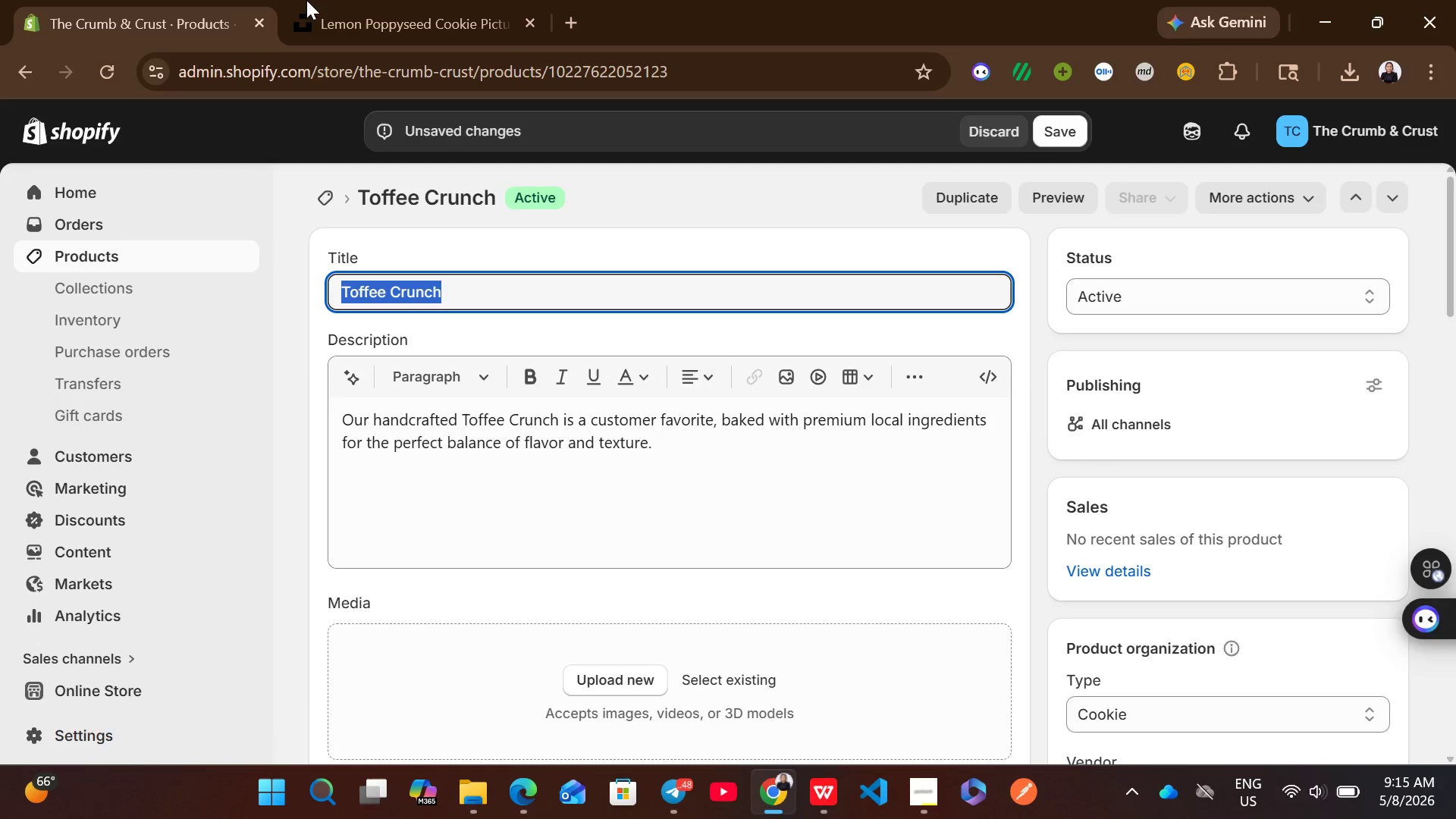 
left_click([351, 0])
 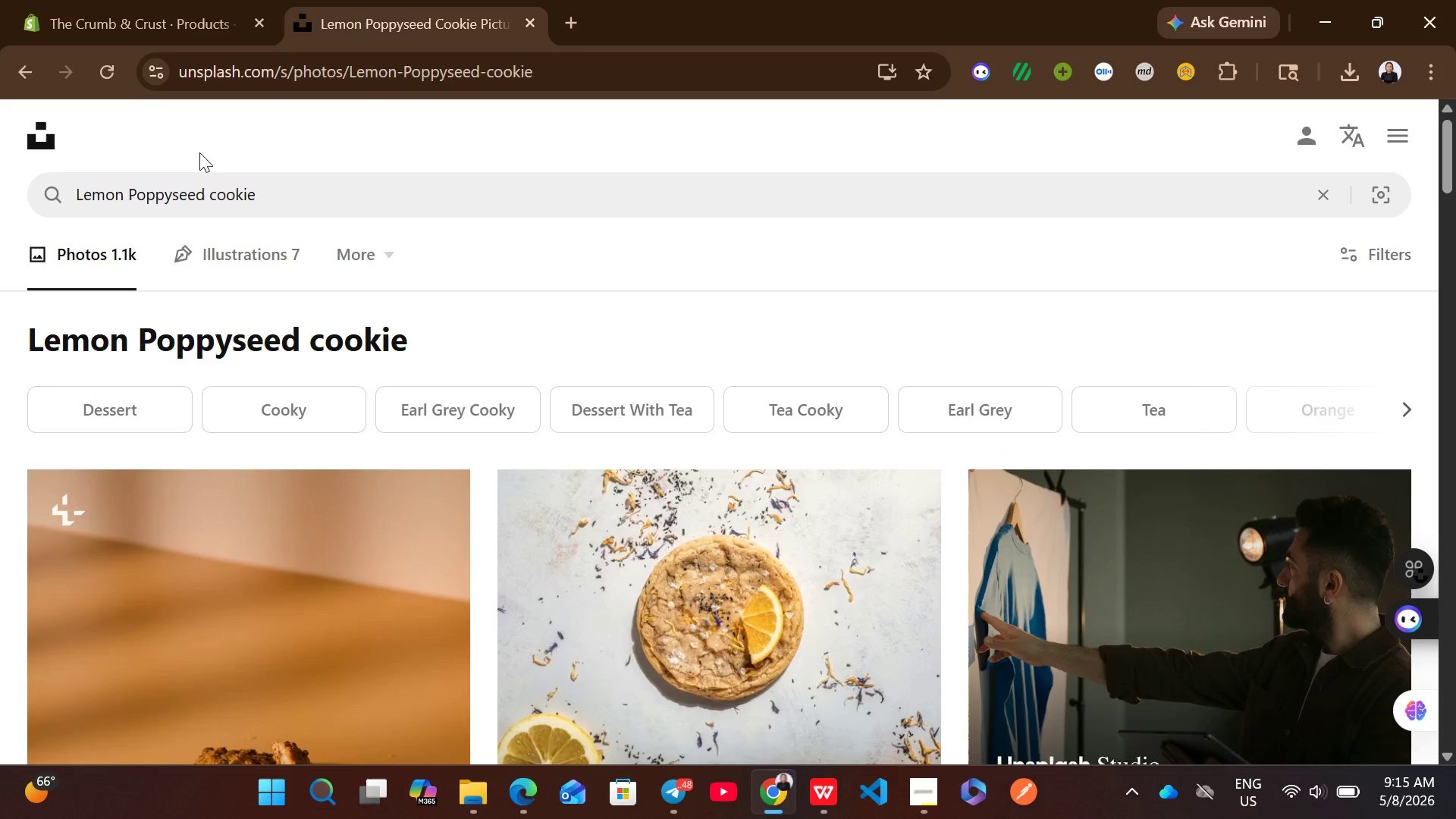 
left_click_drag(start_coordinate=[205, 193], to_coordinate=[75, 192])
 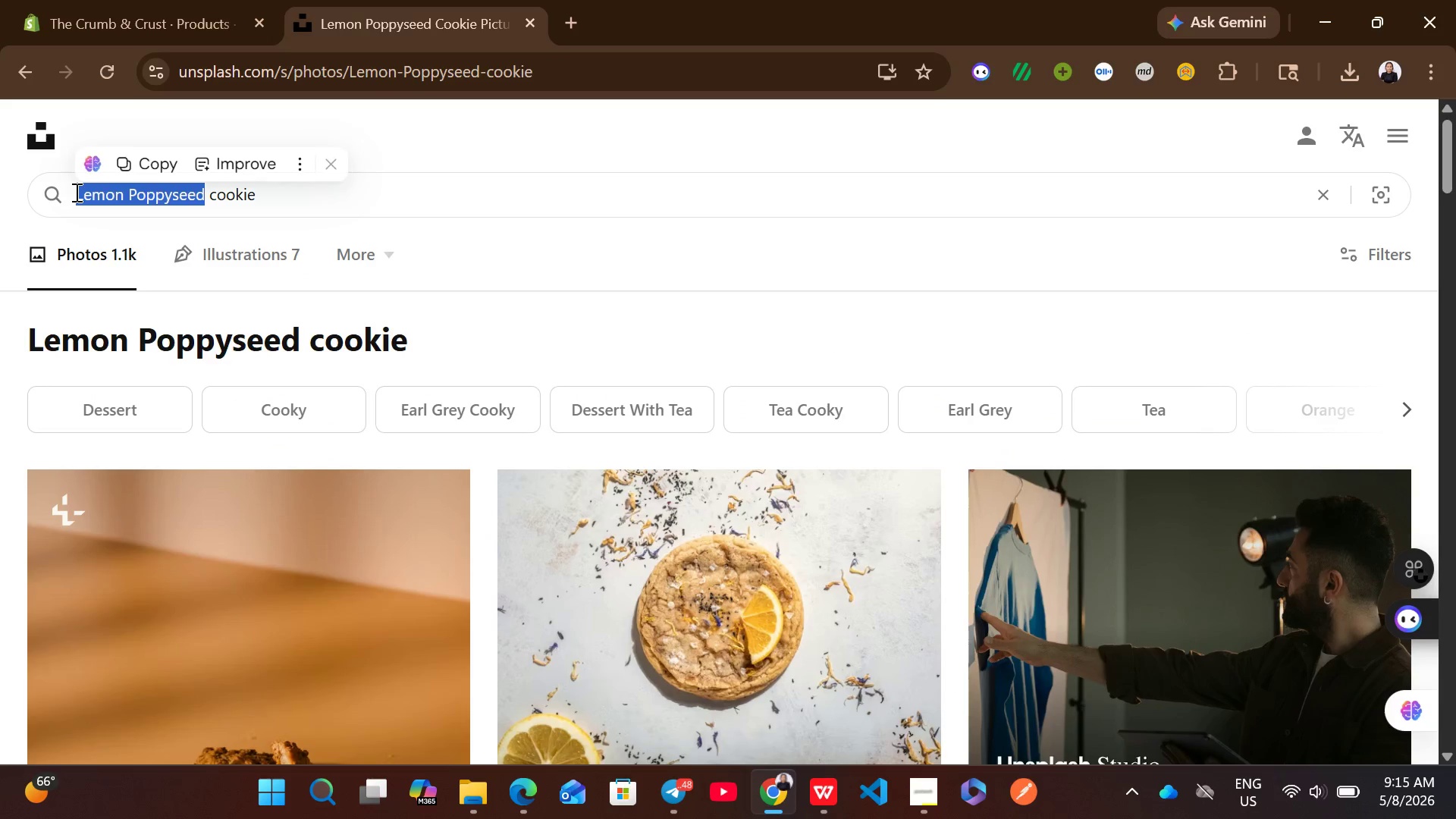 
key(Control+V)
 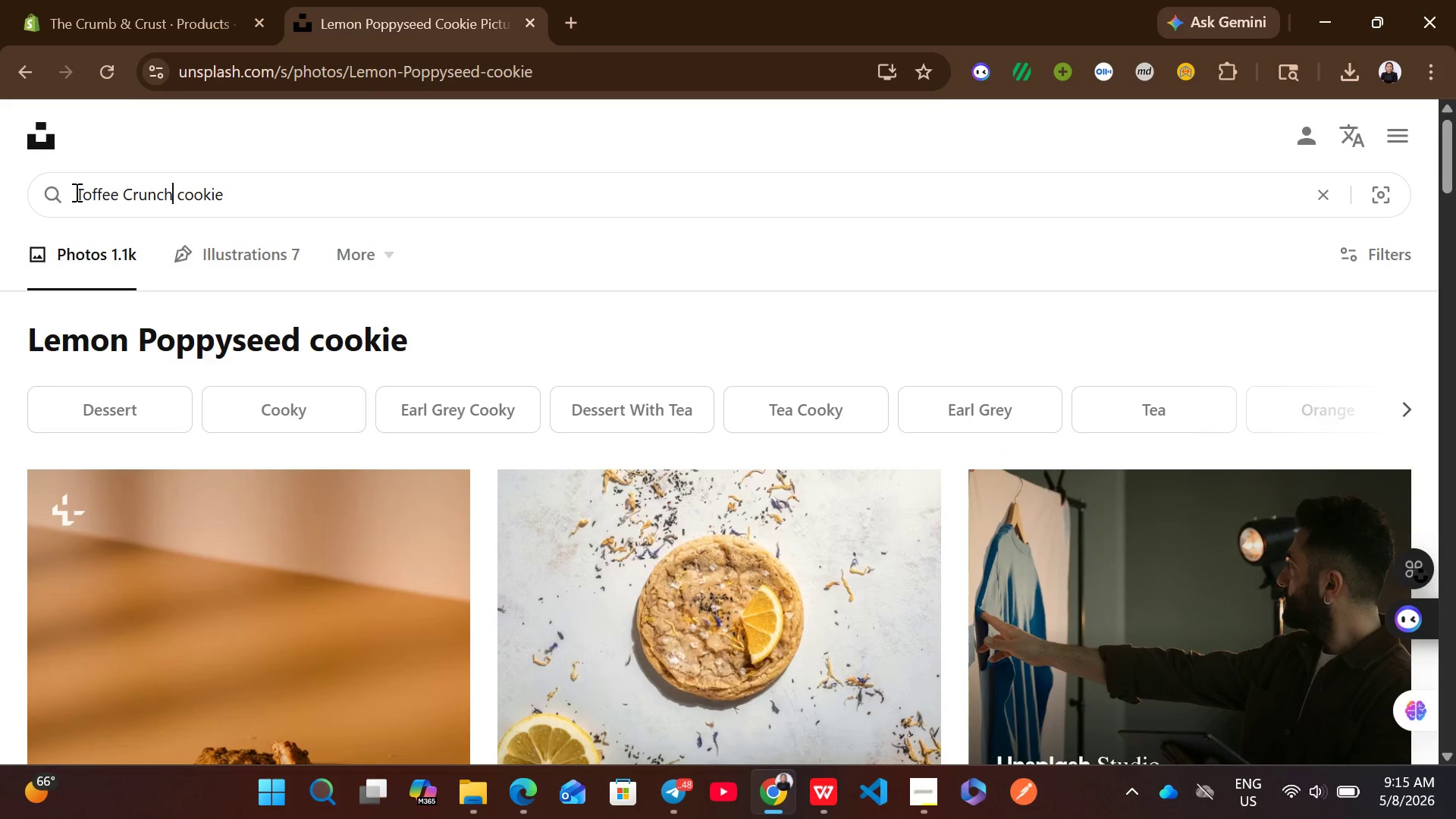 
key(Enter)
 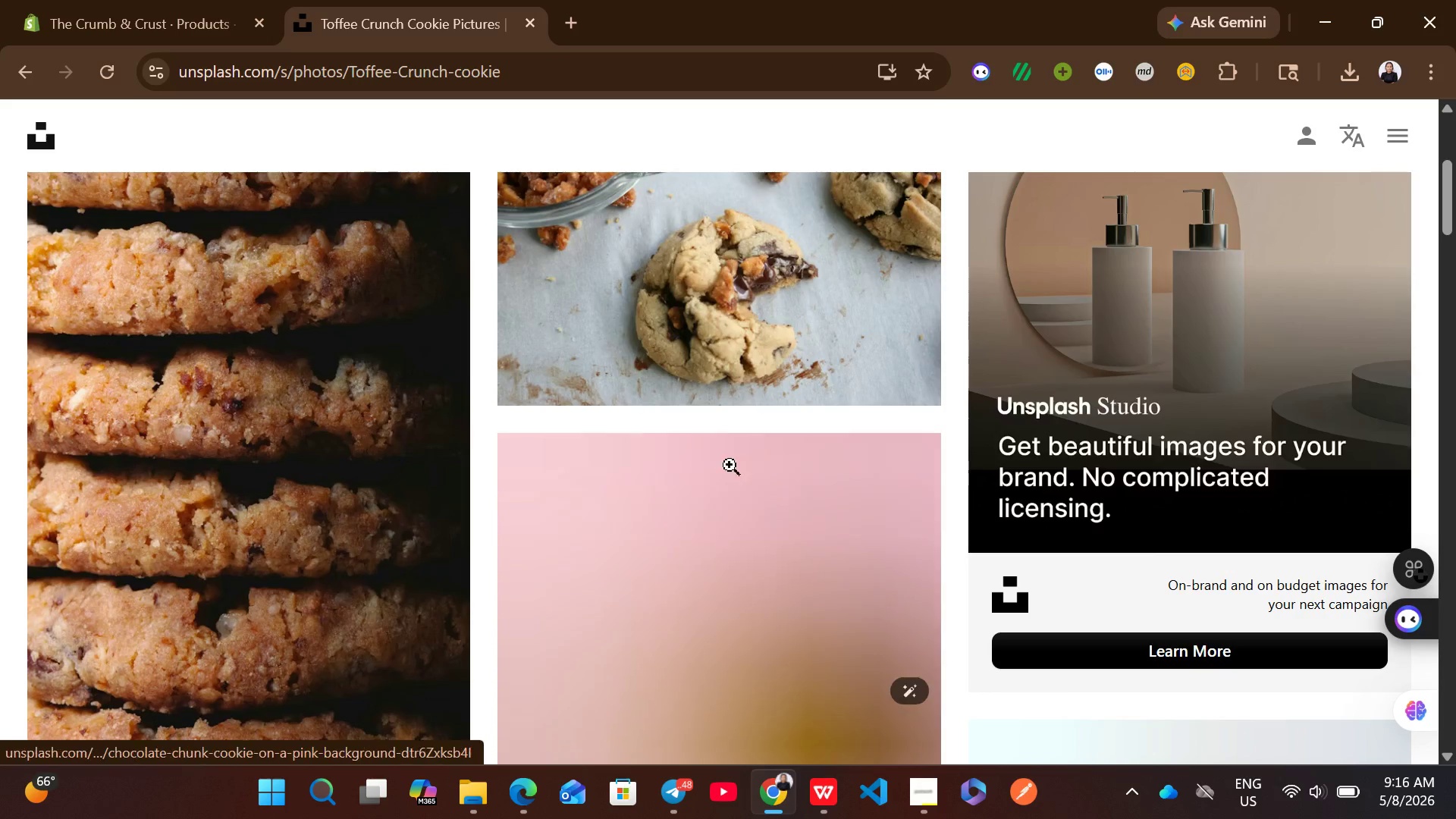 
left_click([885, 360])
 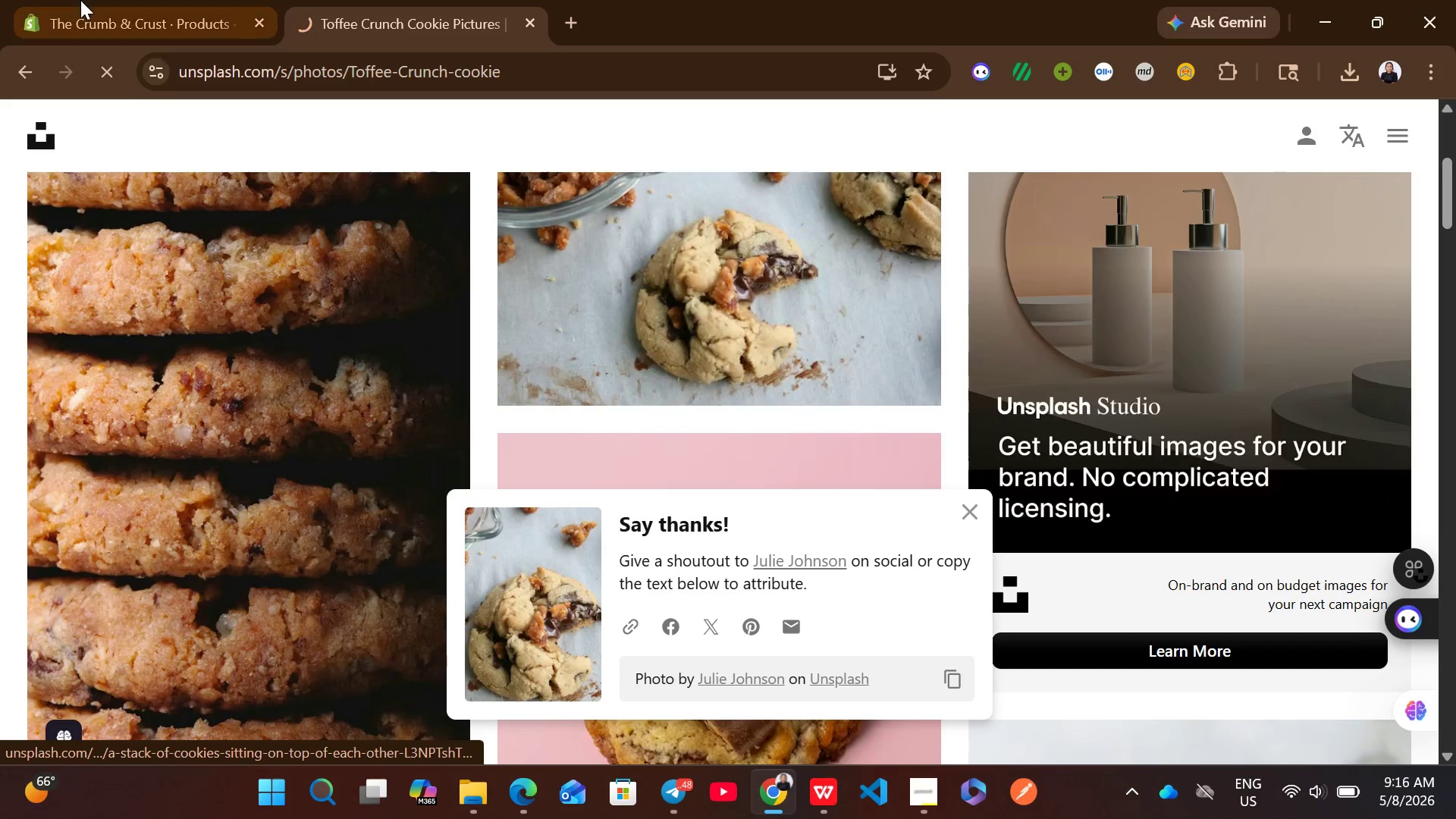 
left_click([80, 0])
 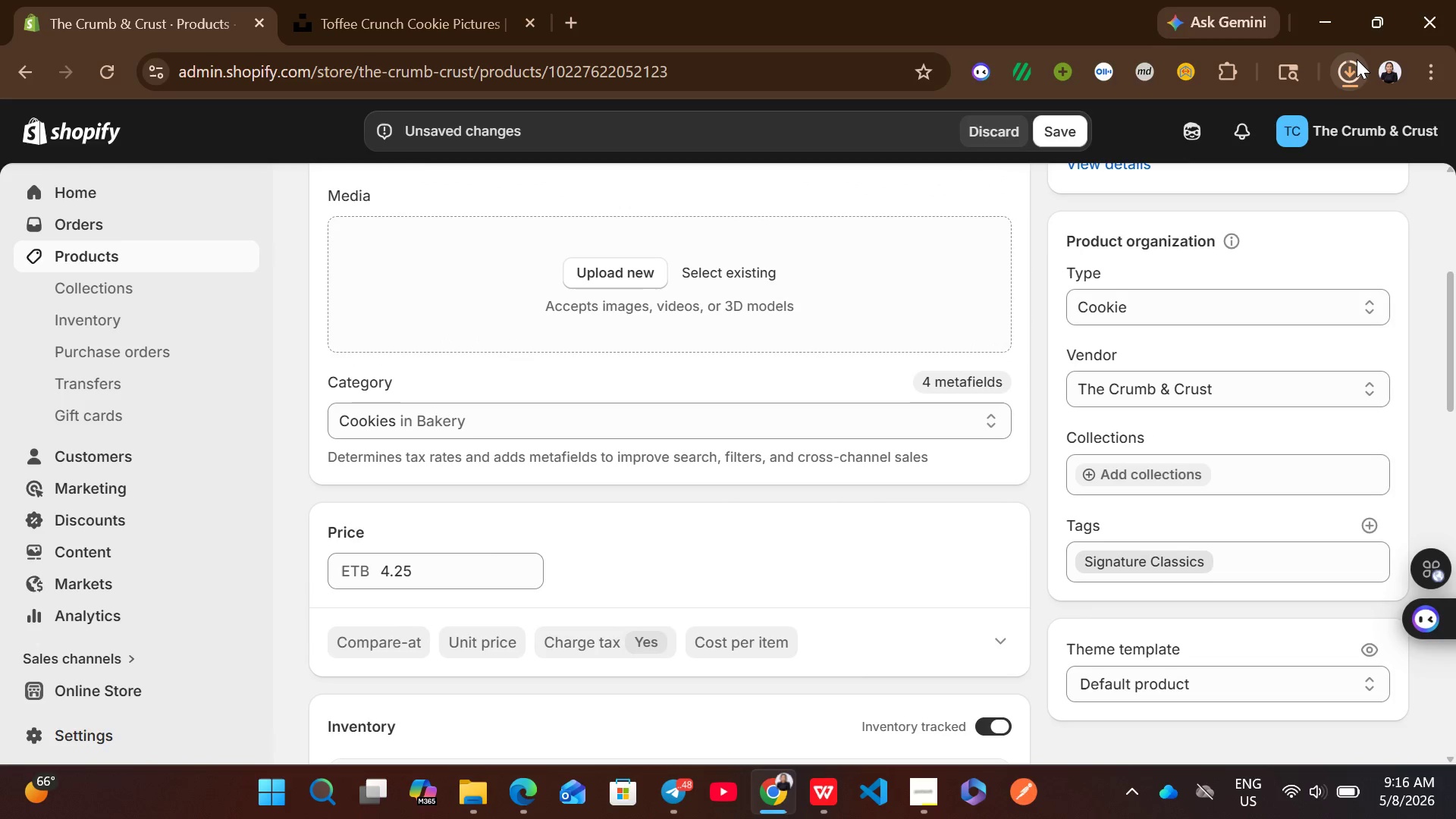 
wait(6.62)
 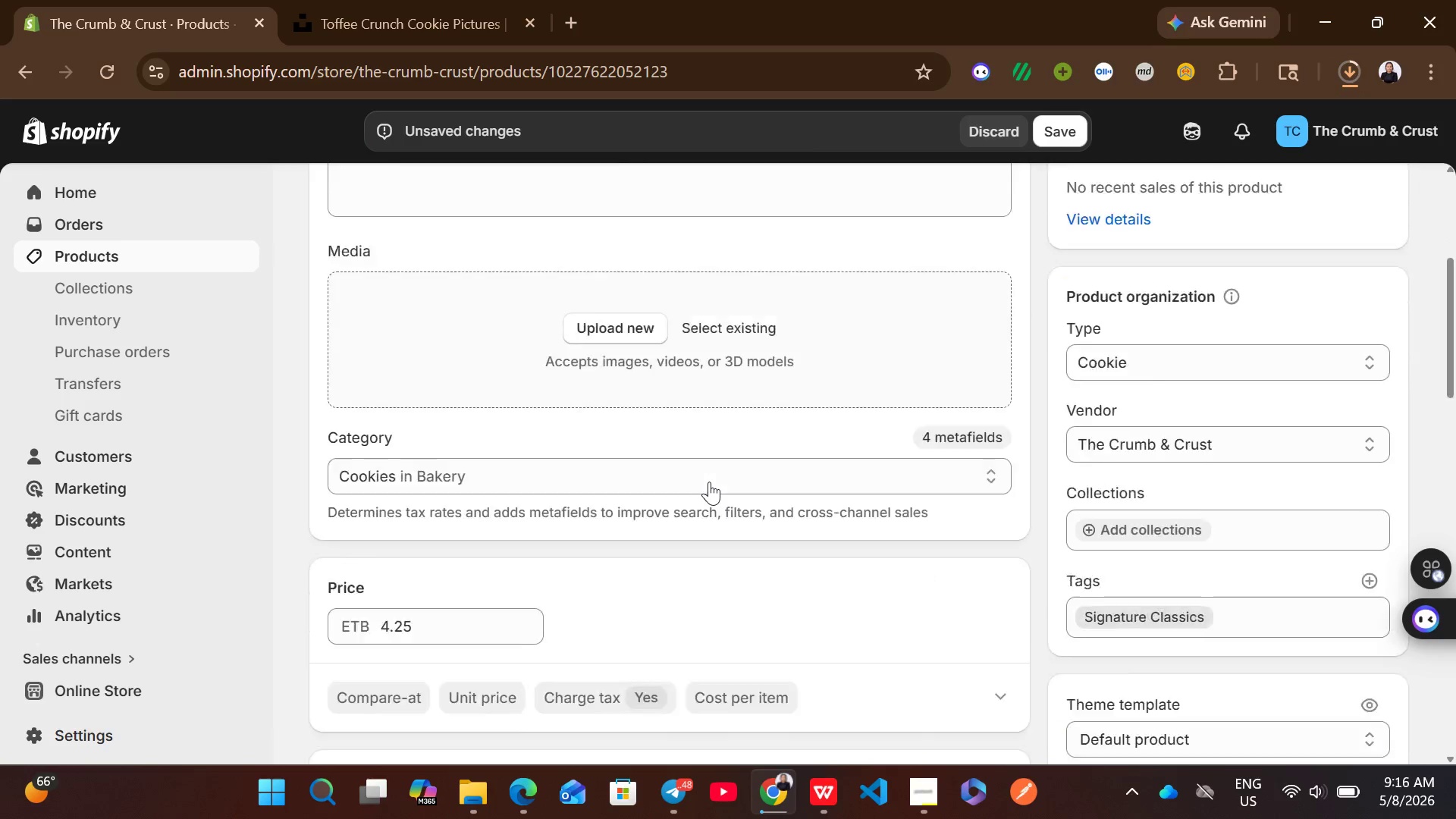 
left_click_drag(start_coordinate=[1167, 135], to_coordinate=[836, 243])
 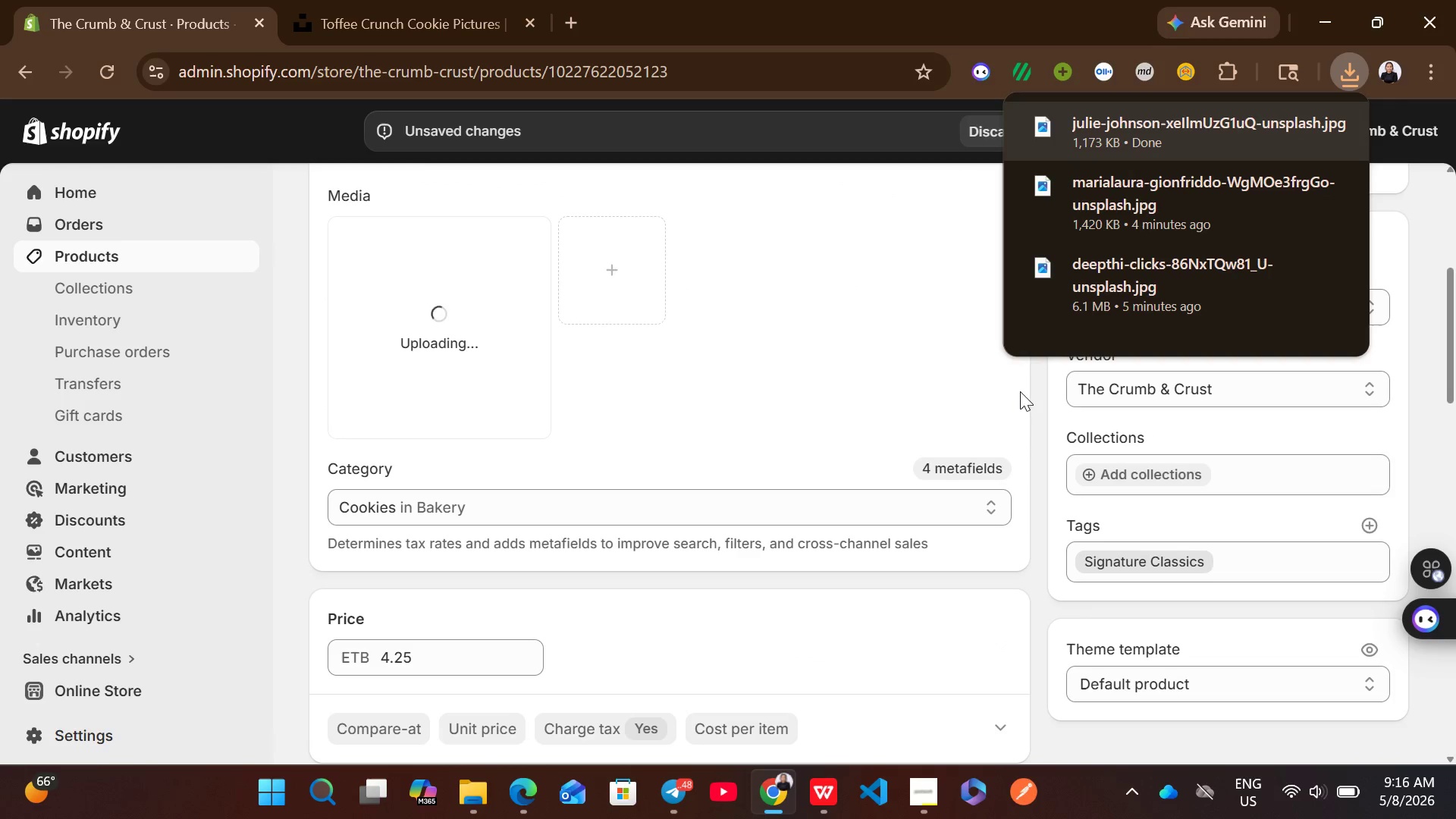 
left_click([1036, 413])
 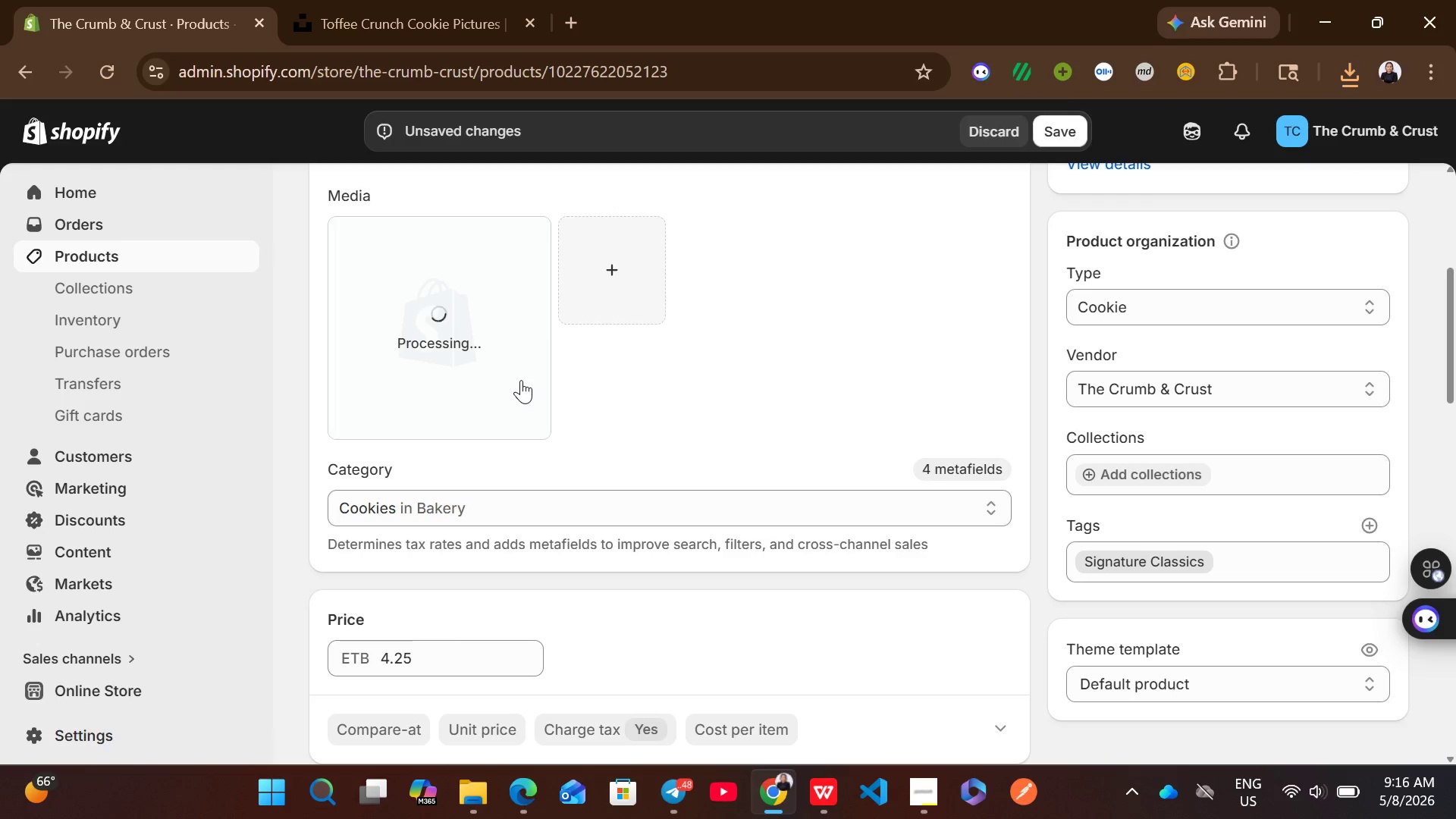 
wait(13.16)
 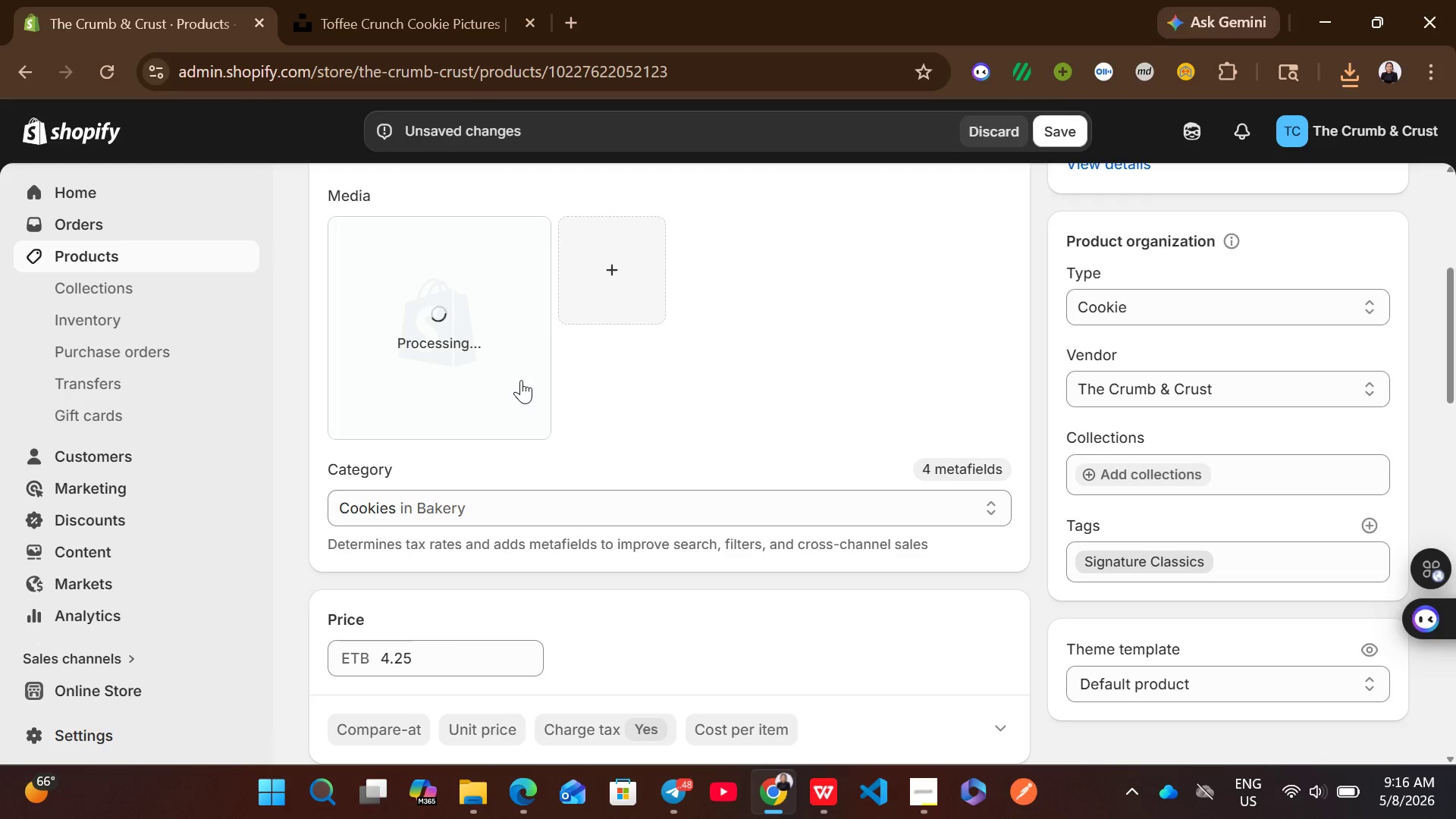 
left_click([455, 366])
 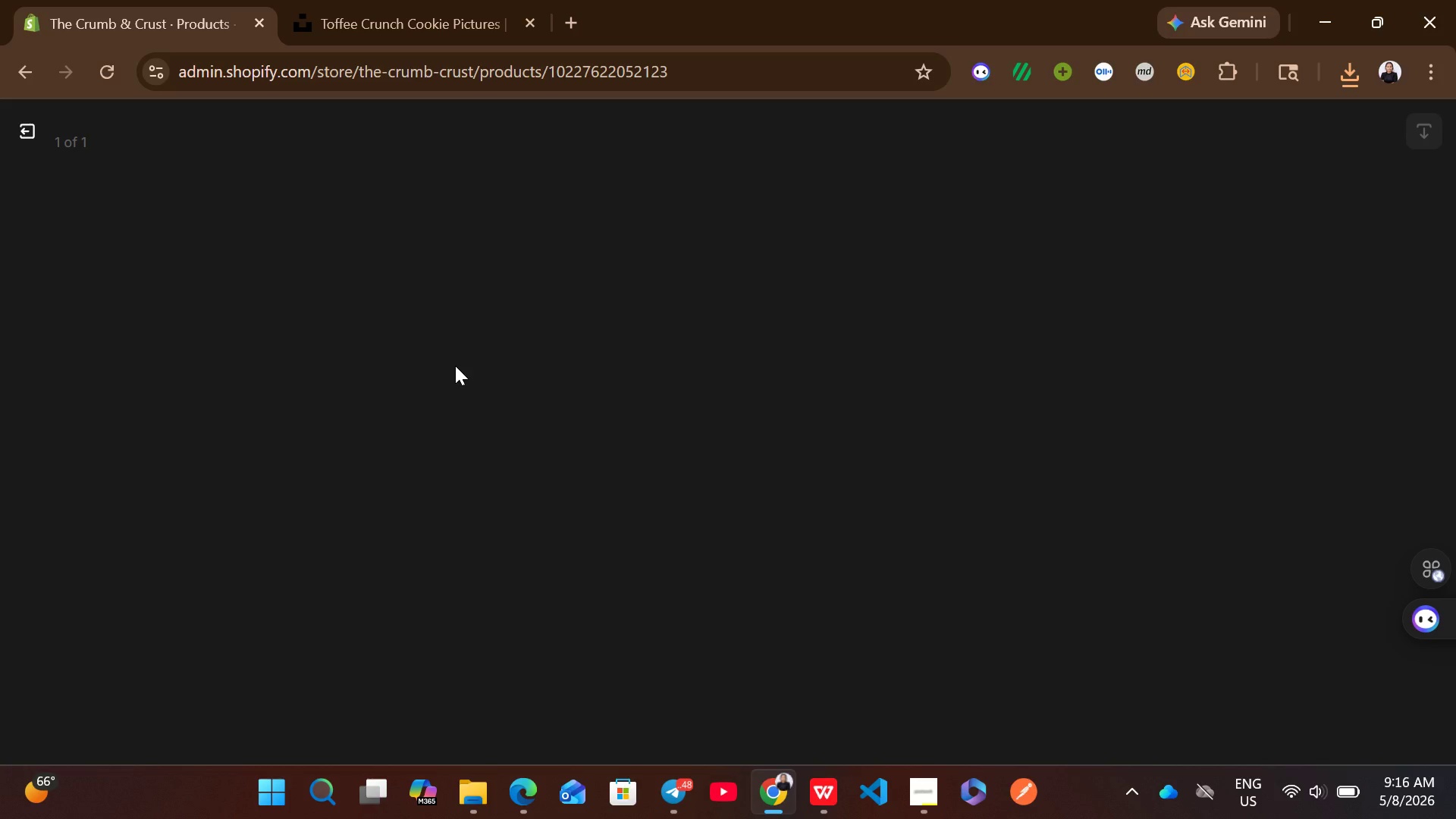 
wait(11.77)
 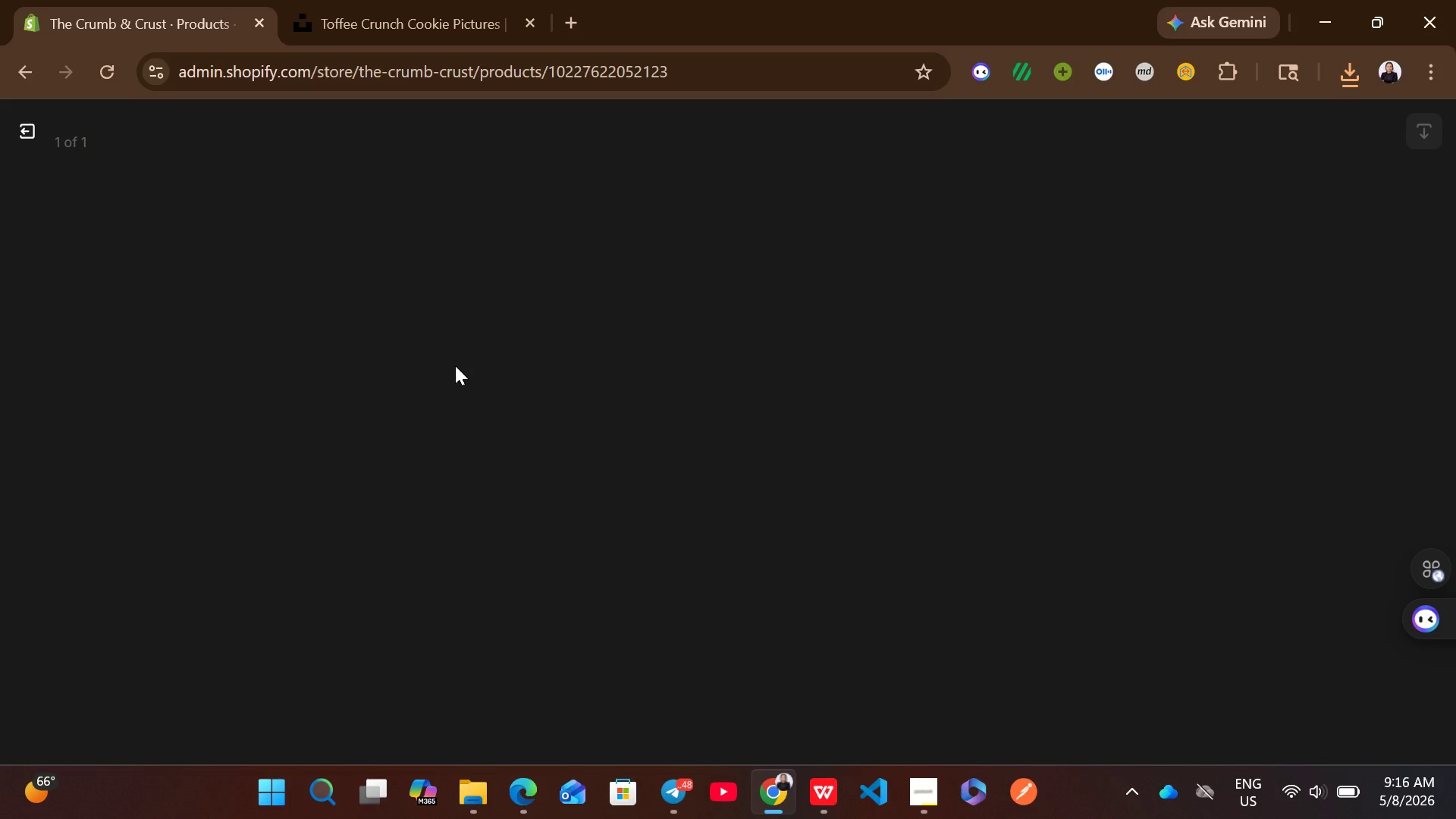 
left_click([1108, 394])
 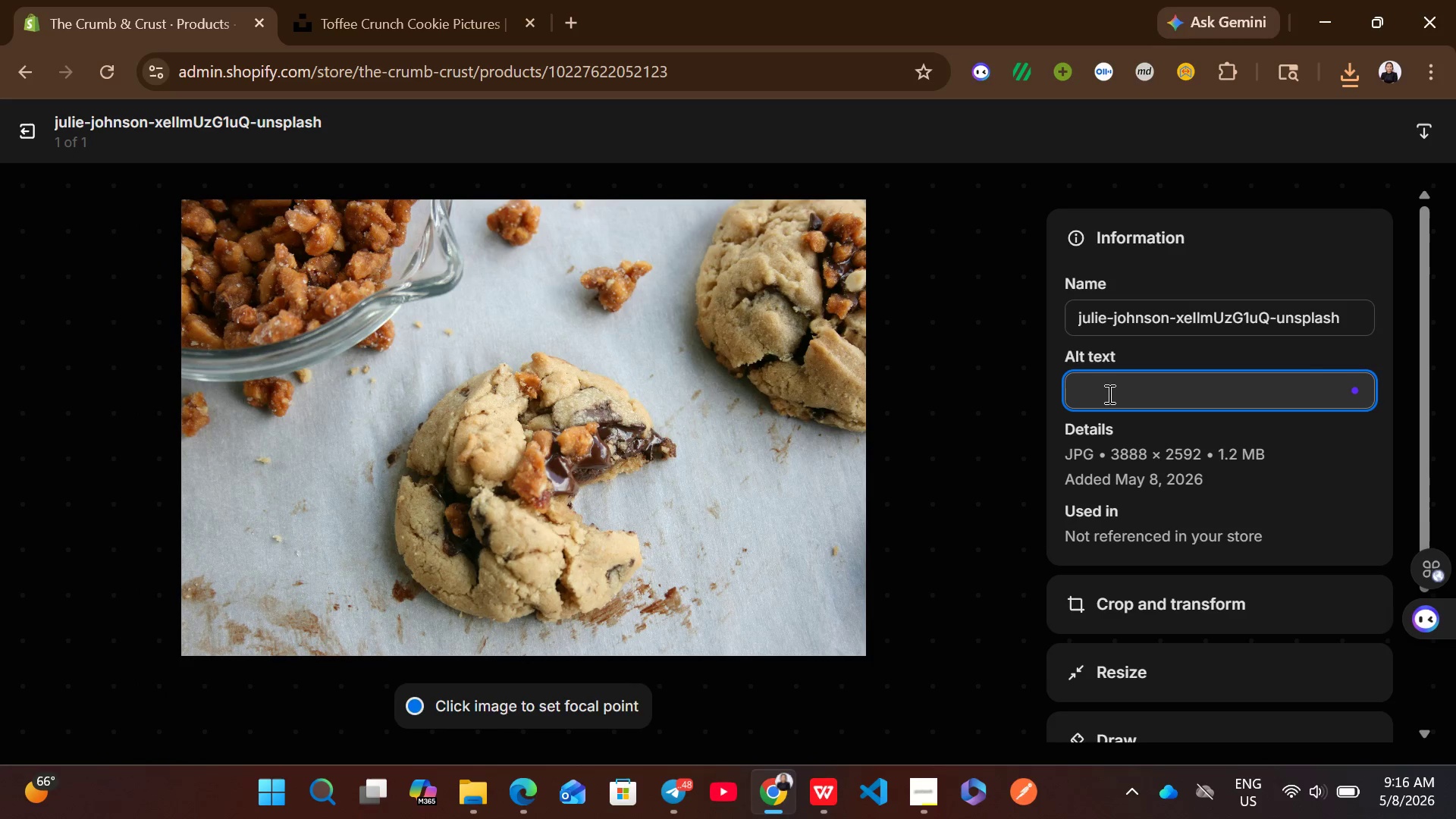 
type(close-up of a fresh Toffe crunch cookie from the crumb & crust specility bakery)
 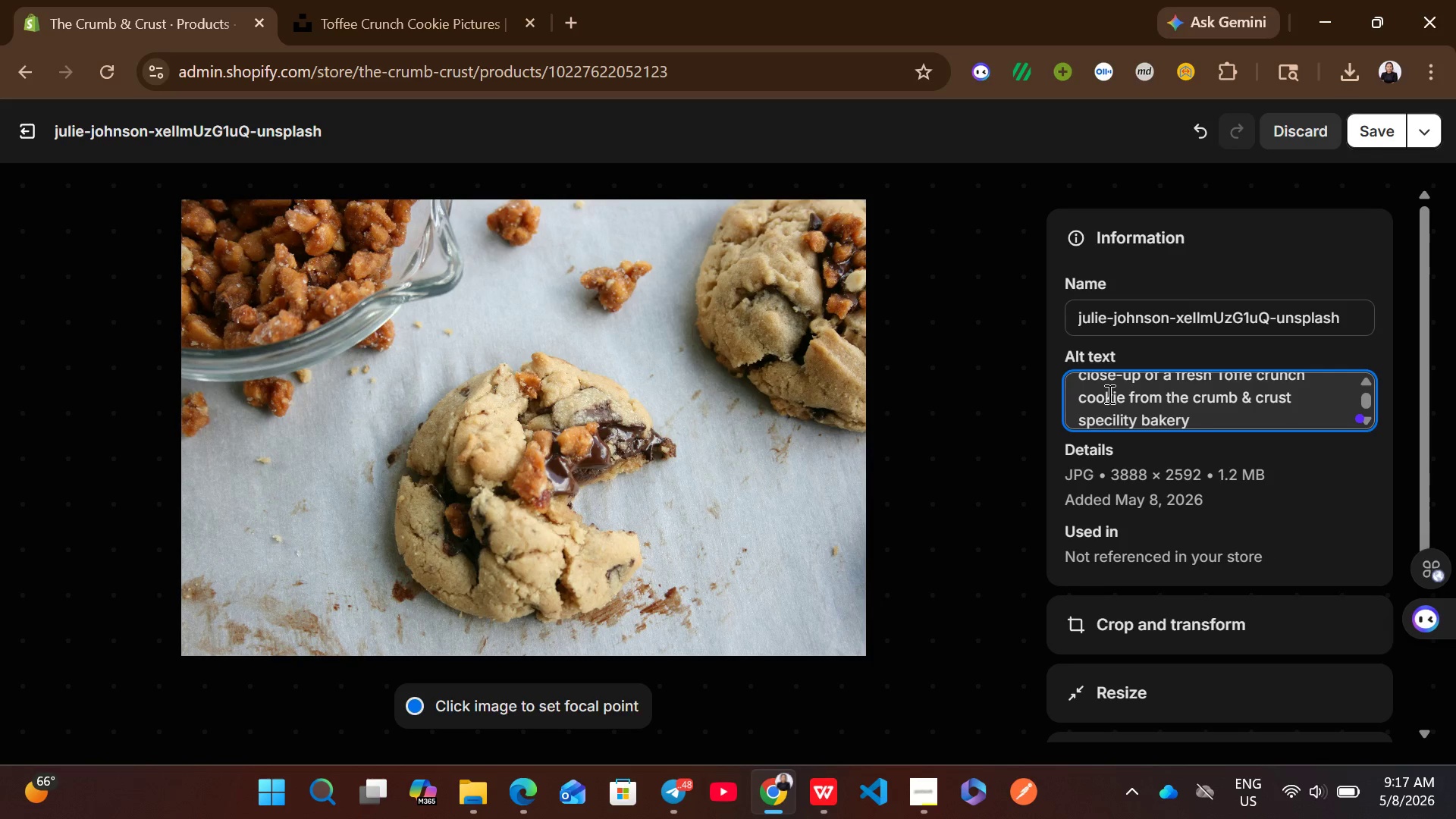 
left_click([1368, 129])
 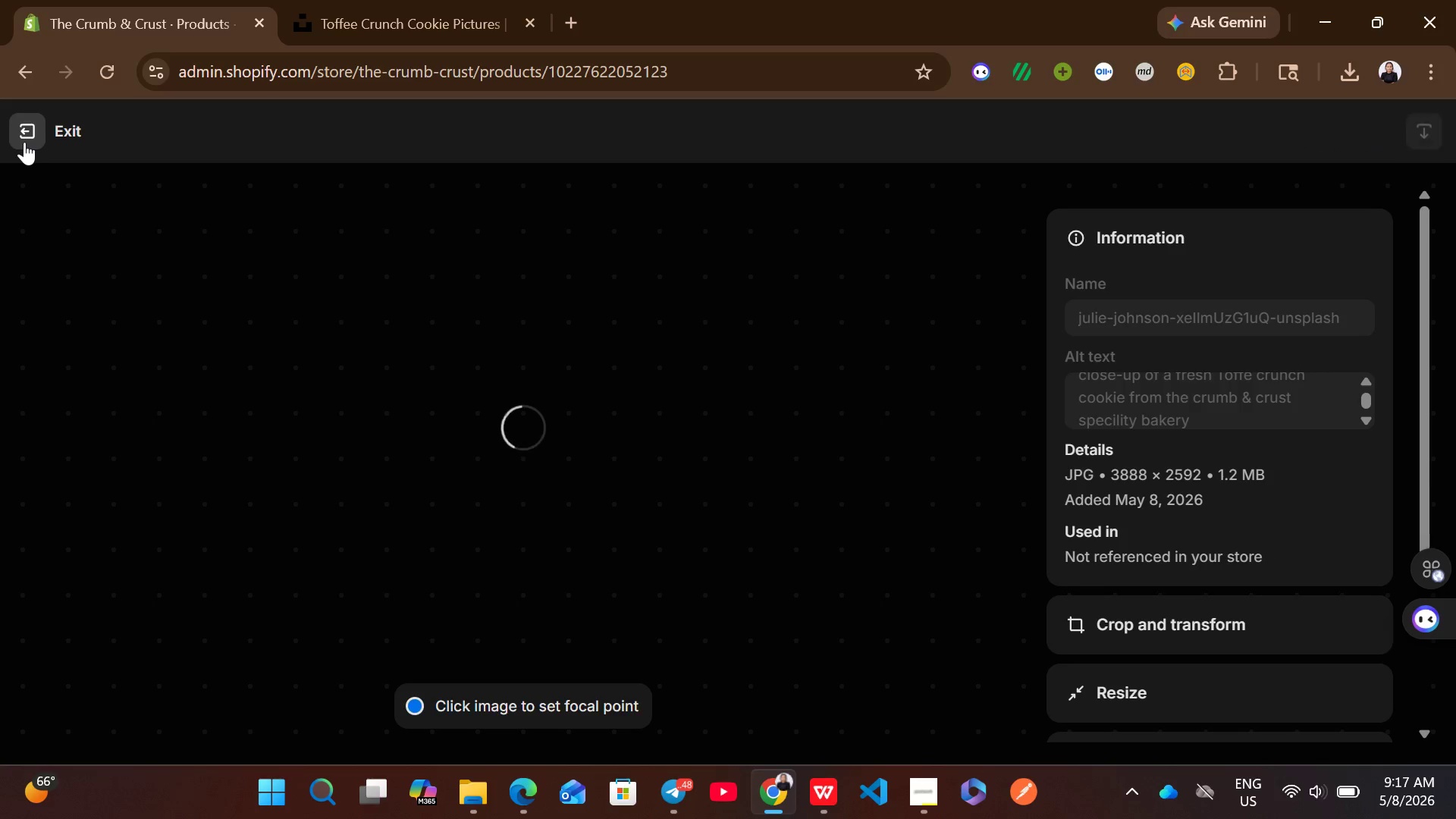 
left_click([24, 142])
 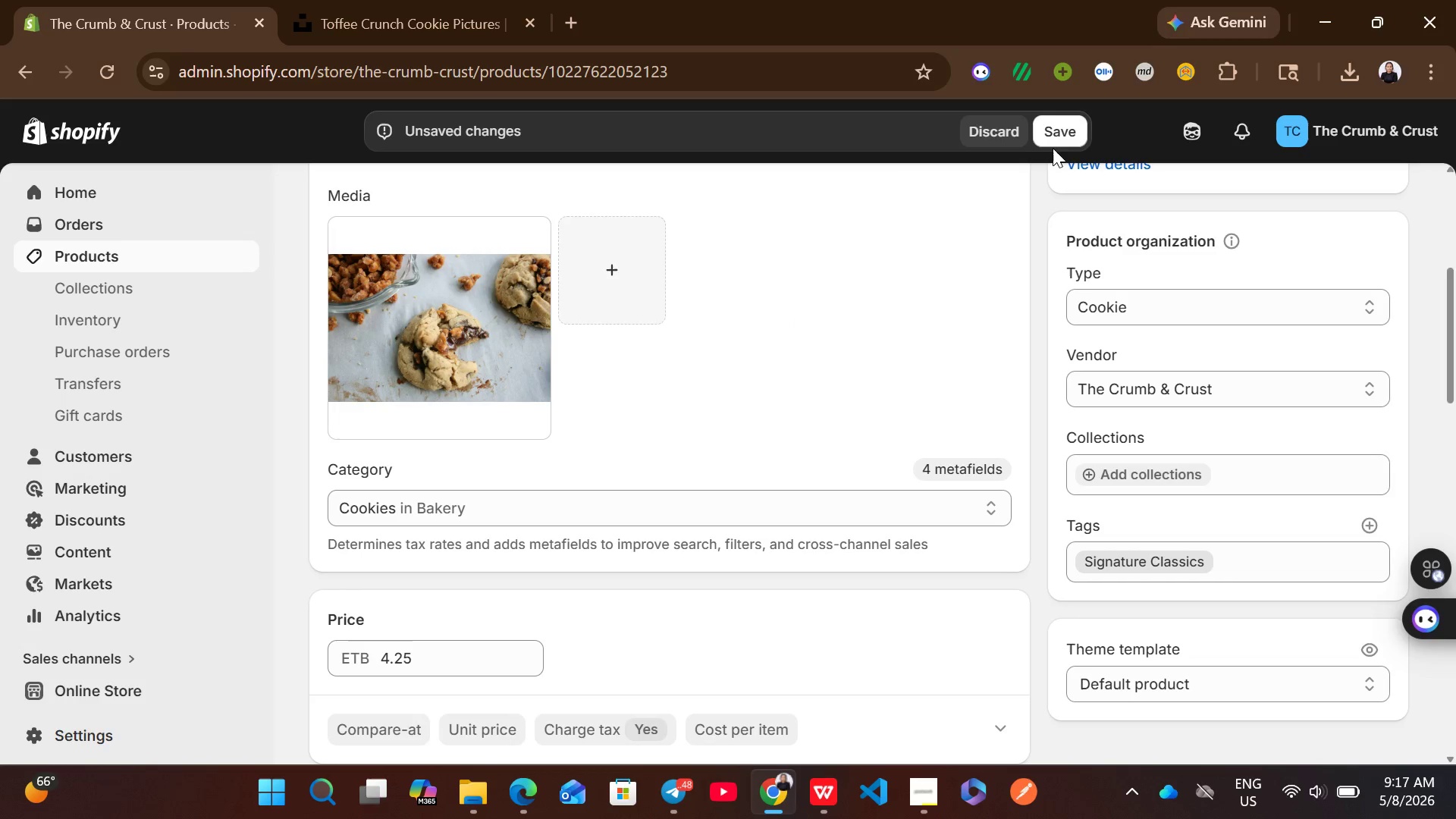 
left_click([1066, 126])
 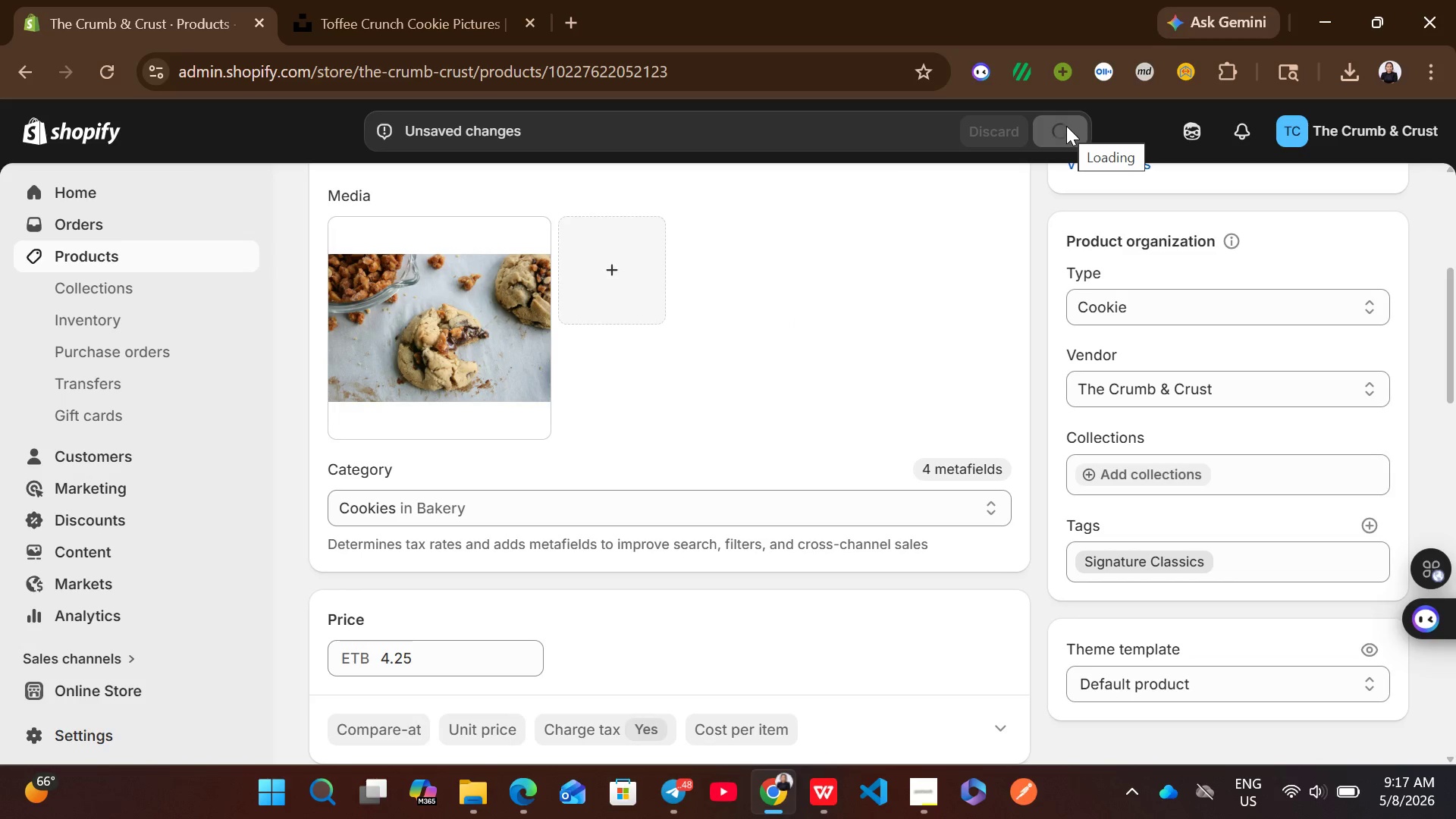 
mouse_move([898, 300])
 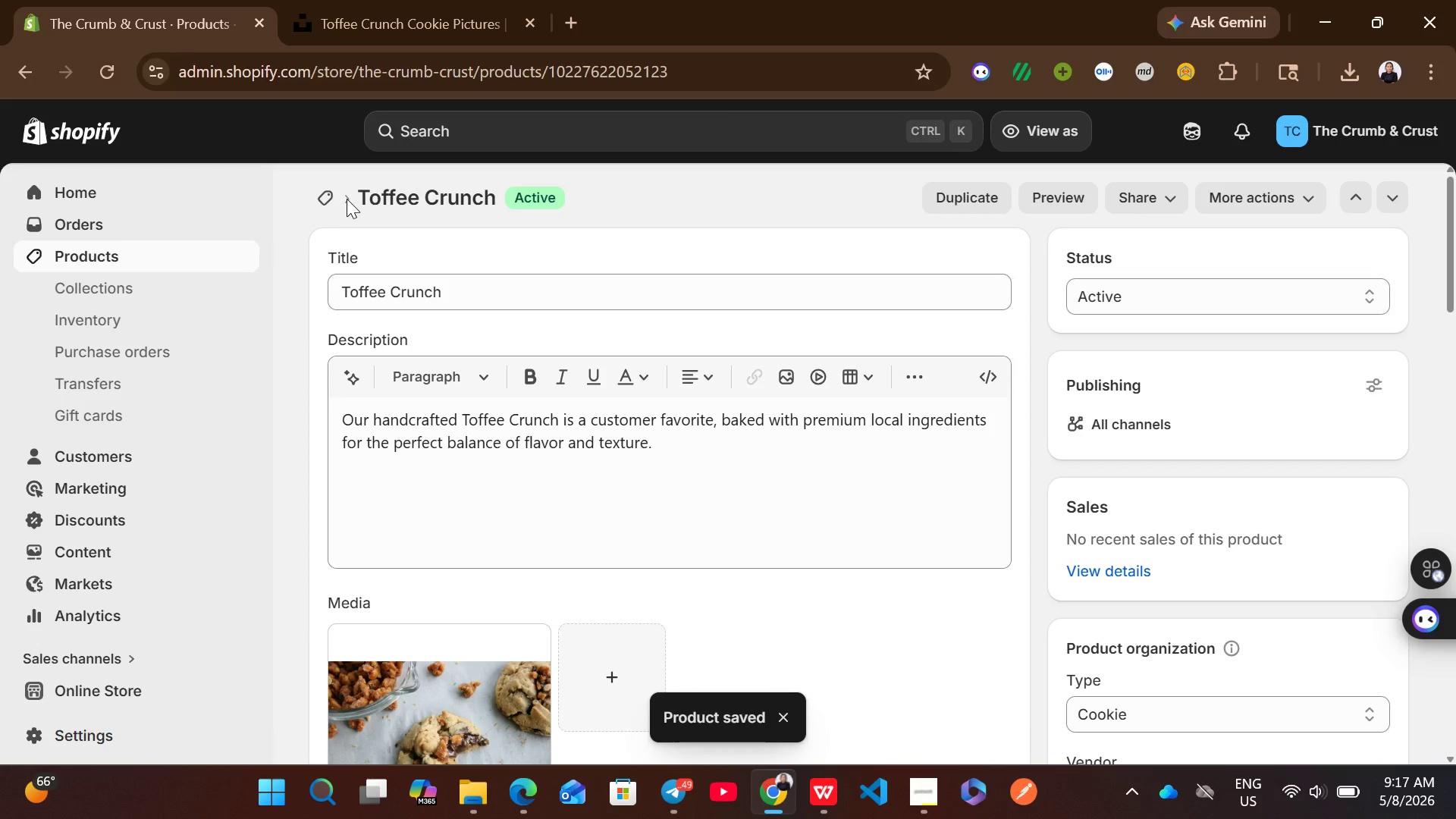 
left_click([325, 207])
 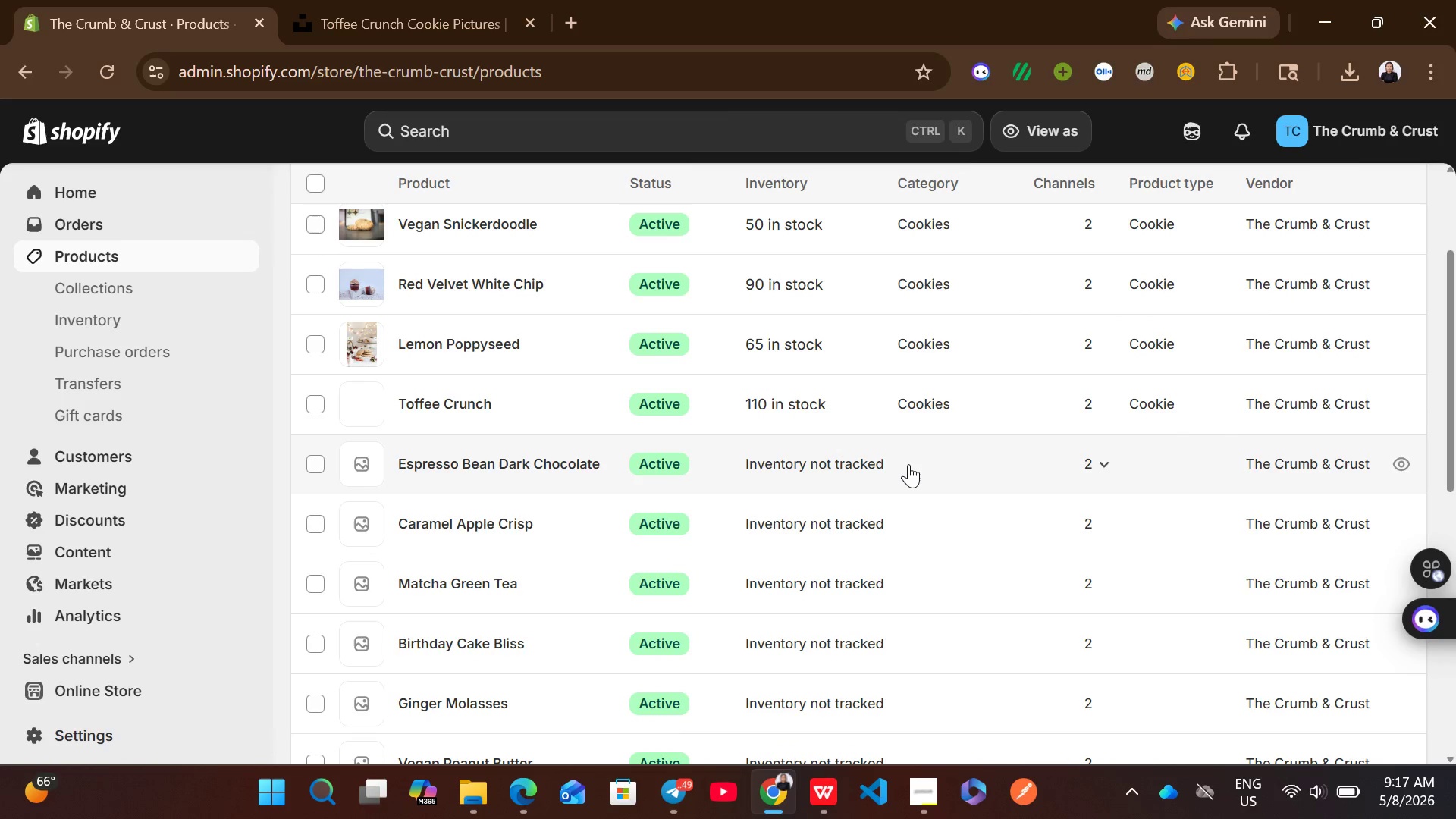 
wait(5.88)
 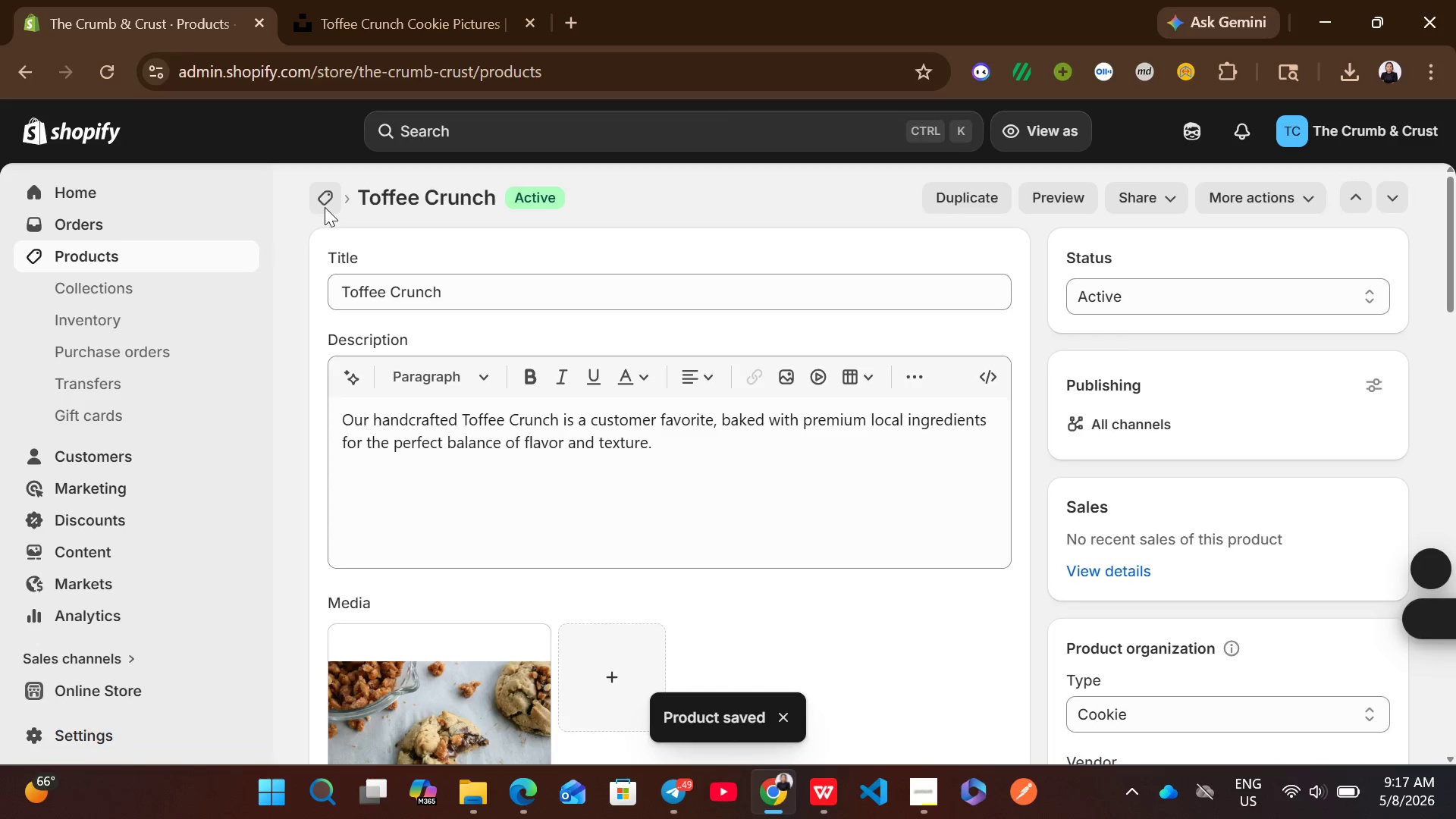 
left_click([950, 468])
 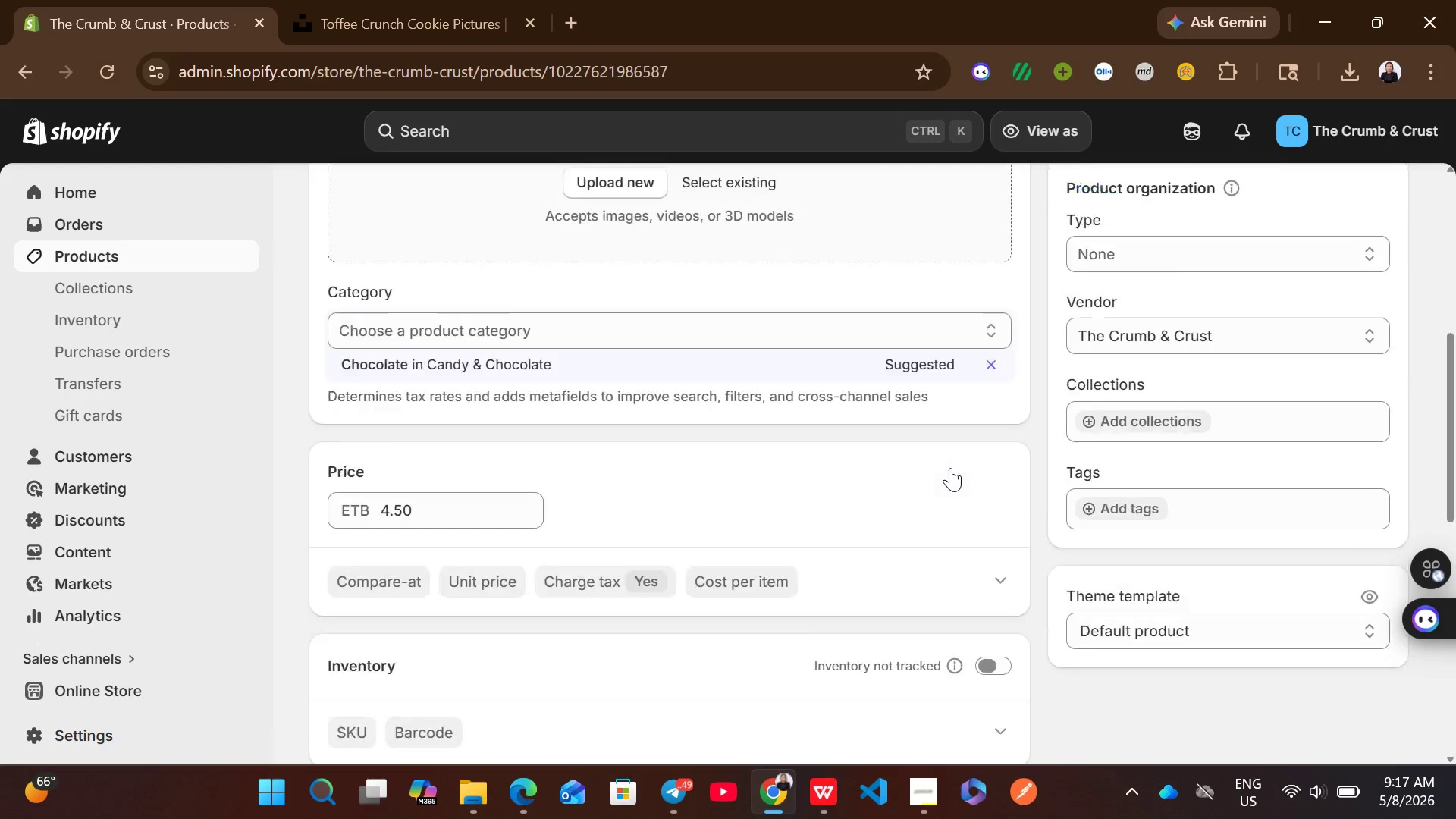 
wait(6.0)
 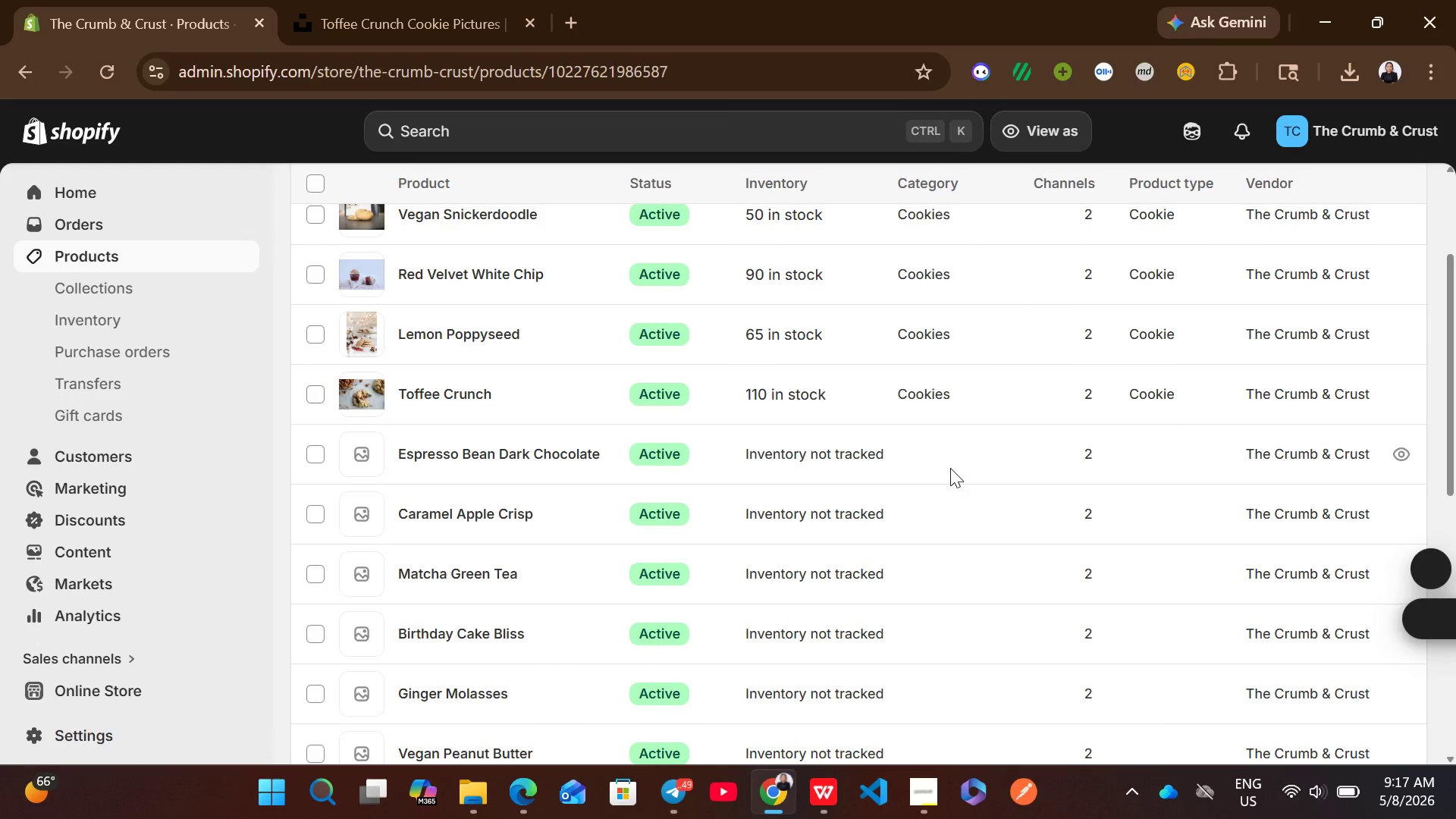 
left_click([984, 463])
 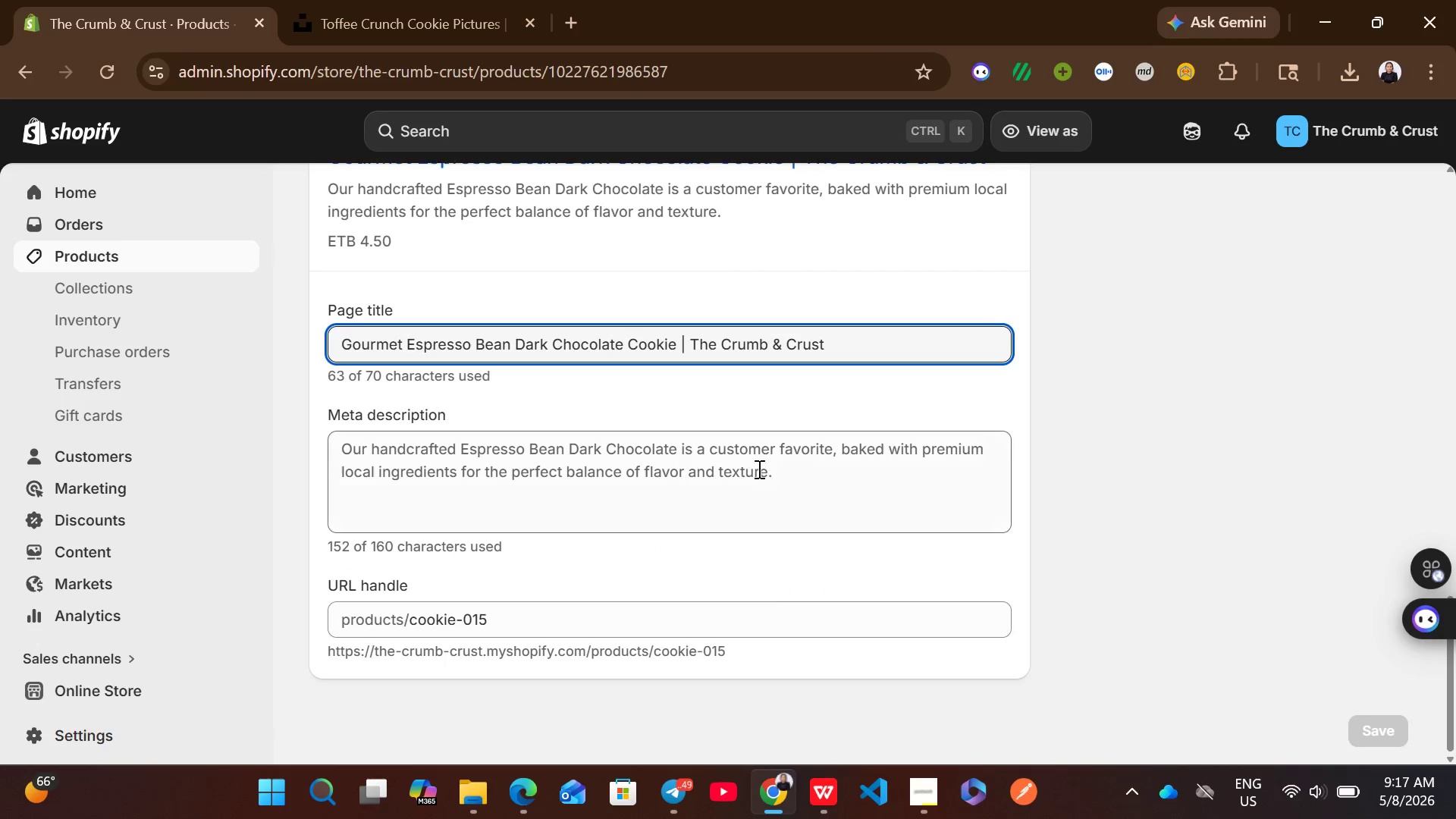 
left_click([758, 452])
 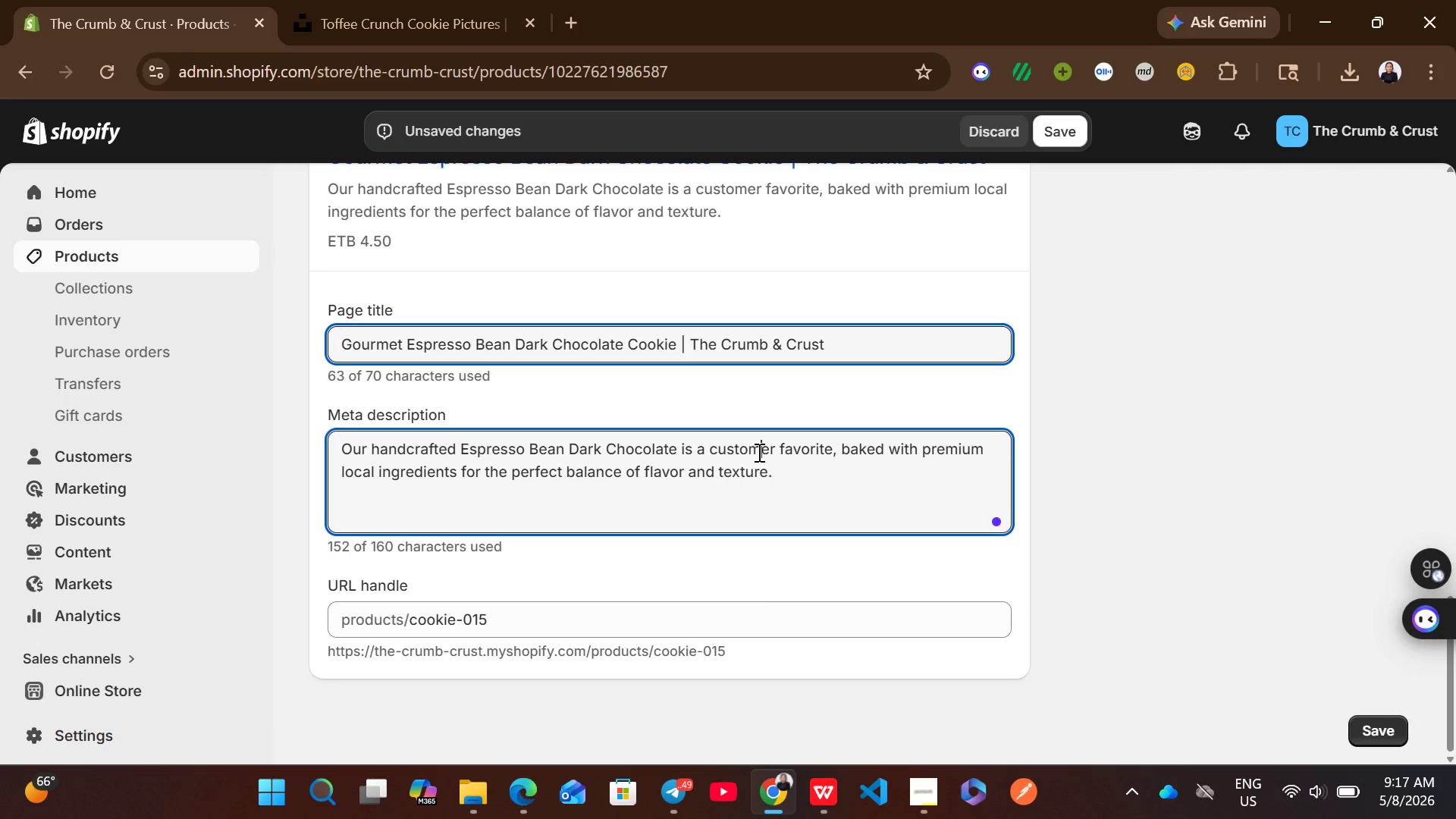 
key(Control+A)
 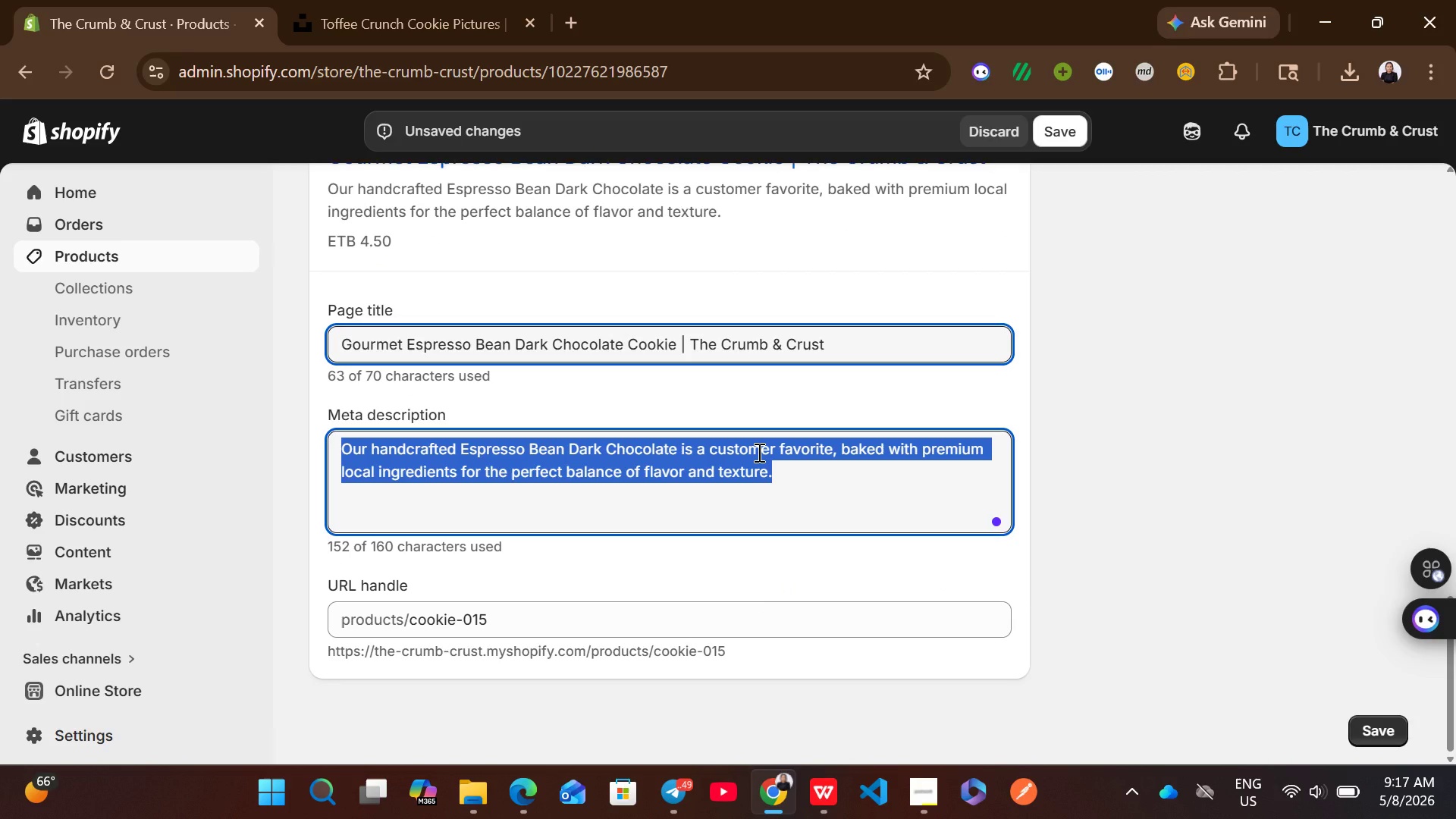 
hold_key(key=ShiftLeft, duration=0.44)
 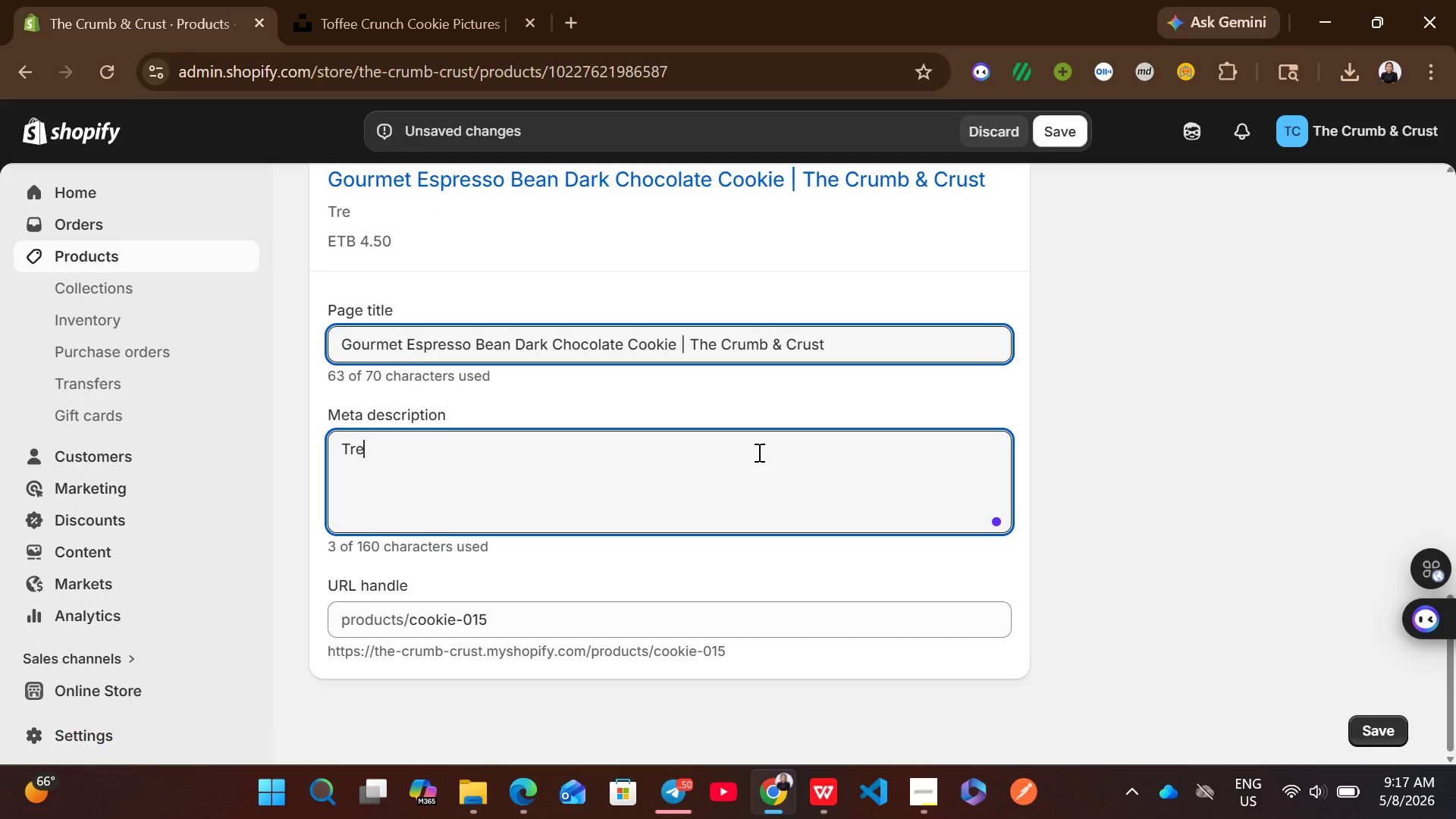 
type(treay)
 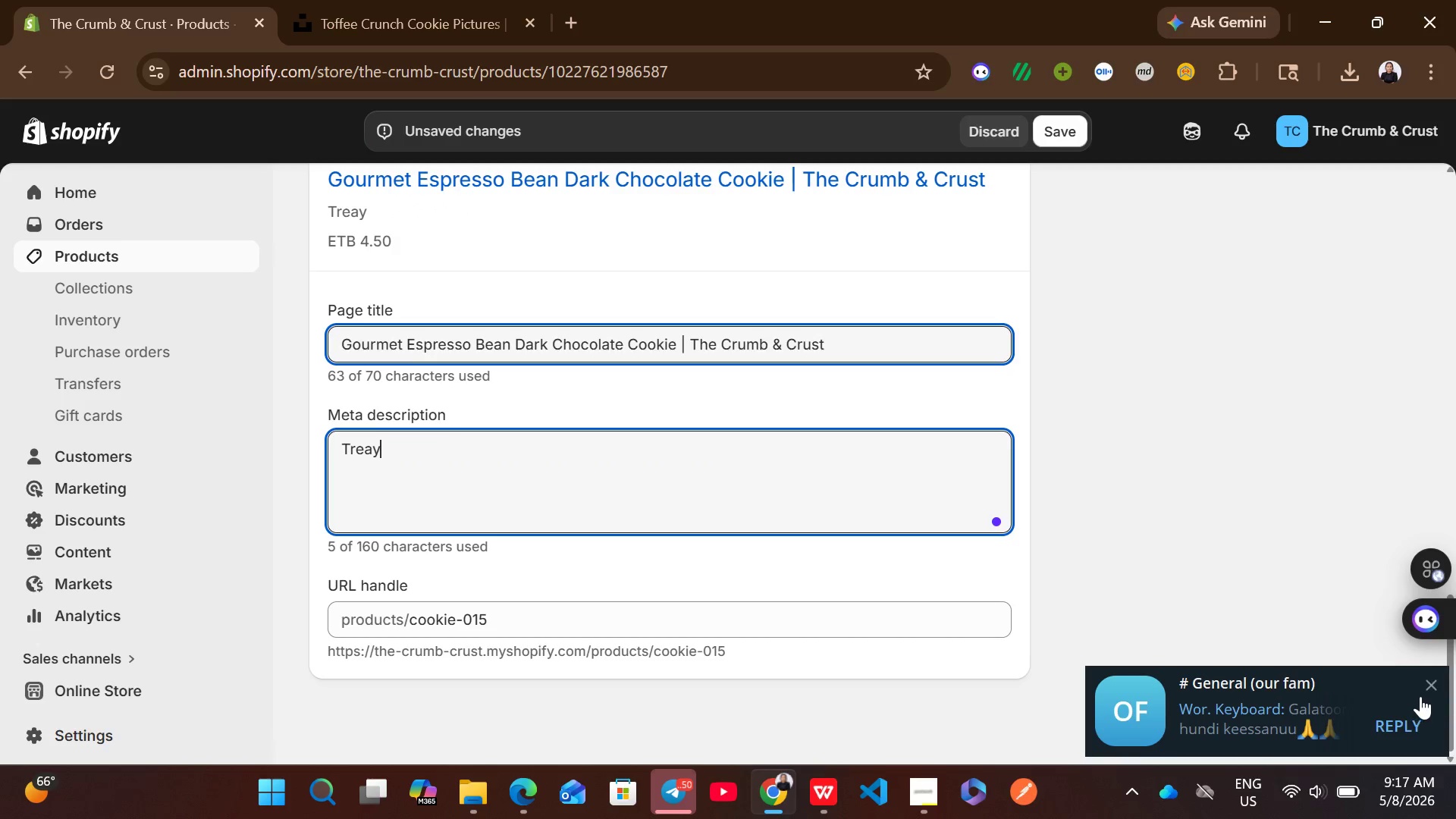 
left_click([1423, 685])
 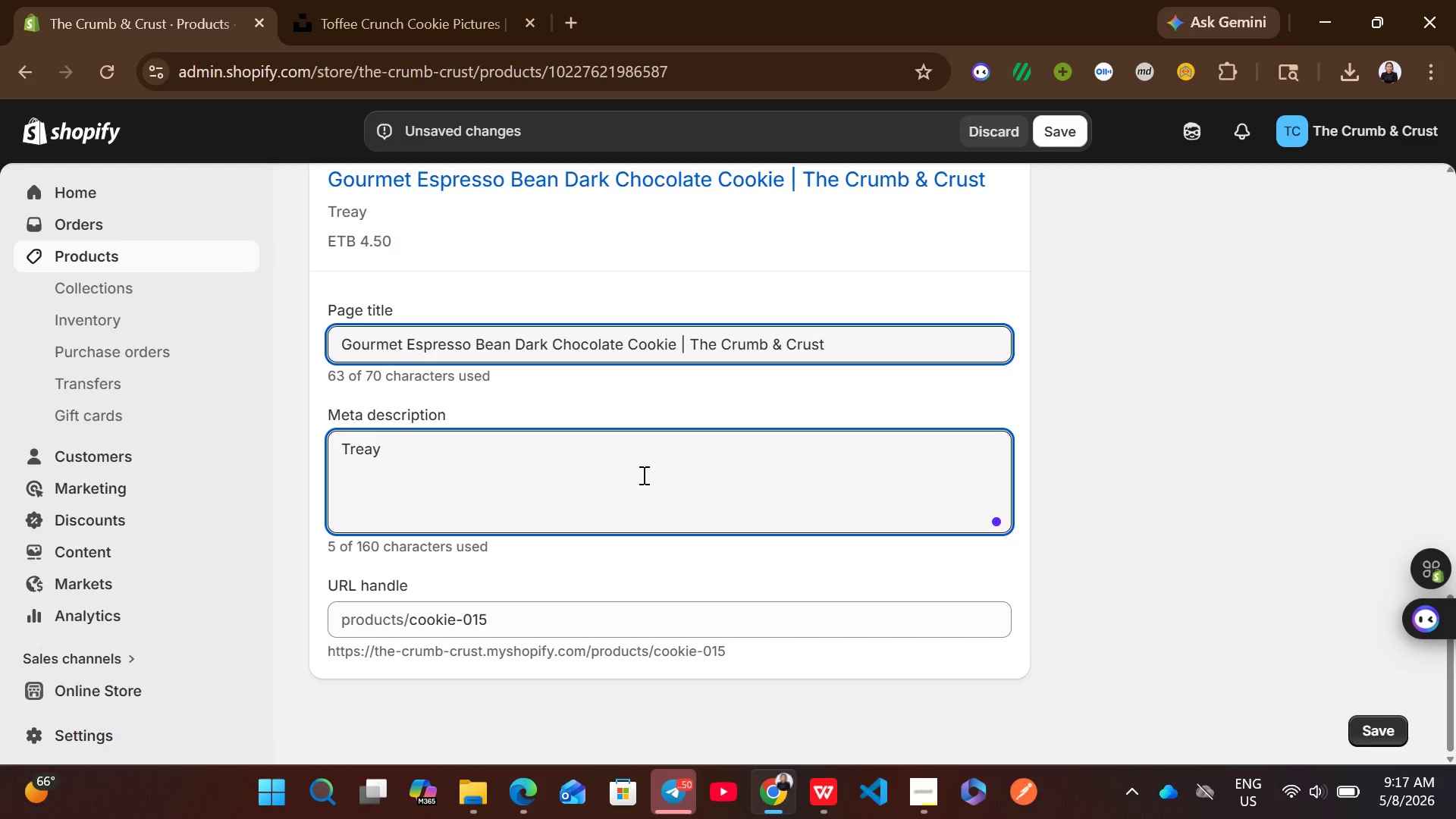 
key(Backspace)
type(t yourself to a handcrafted ess)
key(Backspace)
key(Backspace)
key(Backspace)
type(espresso bean dark chocolate cookie. baked fresh daily with premium ingredients at the Crumn)
key(Backspace)
type(b & Crust bakery.)
 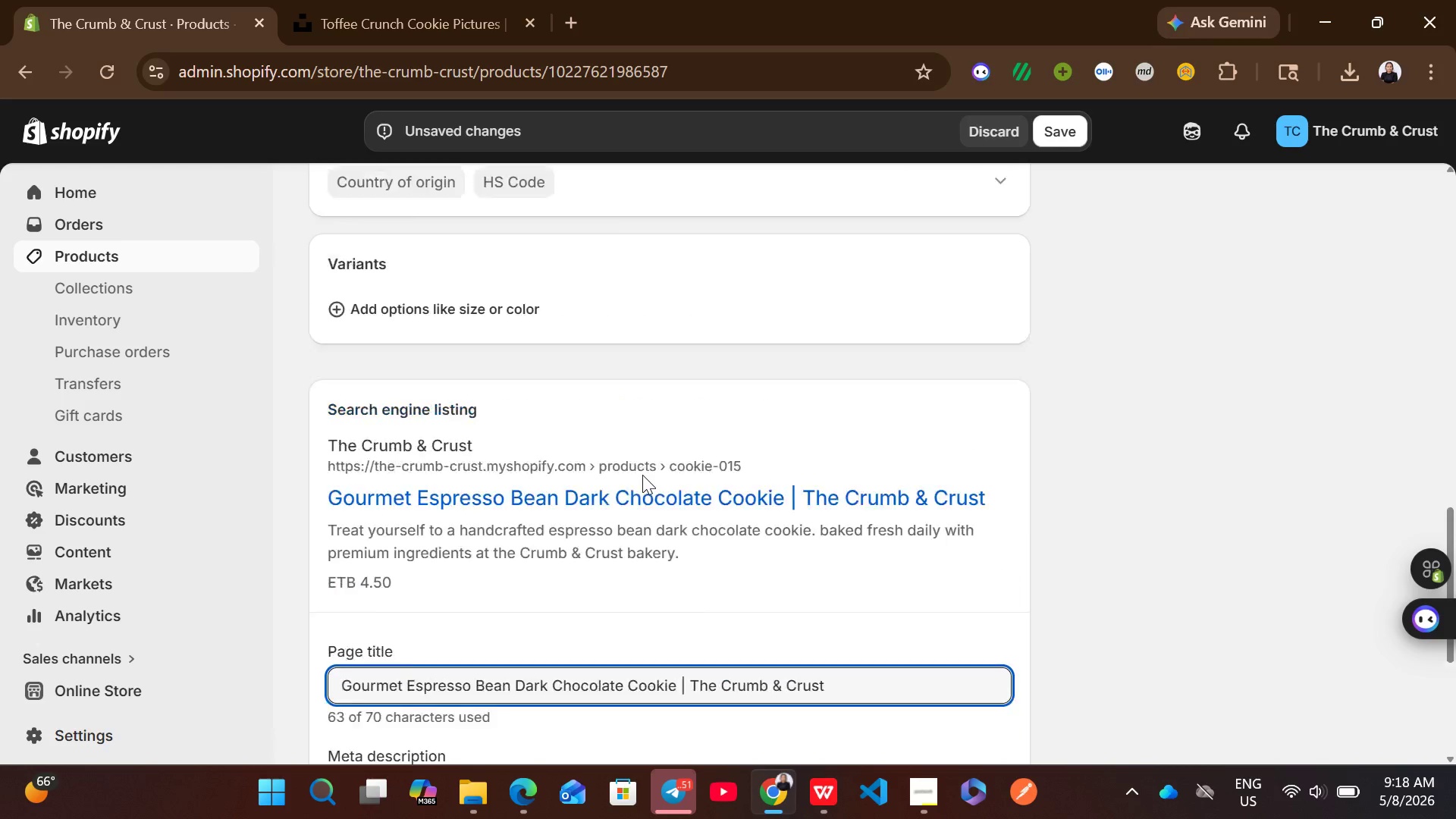 
left_click([883, 655])
 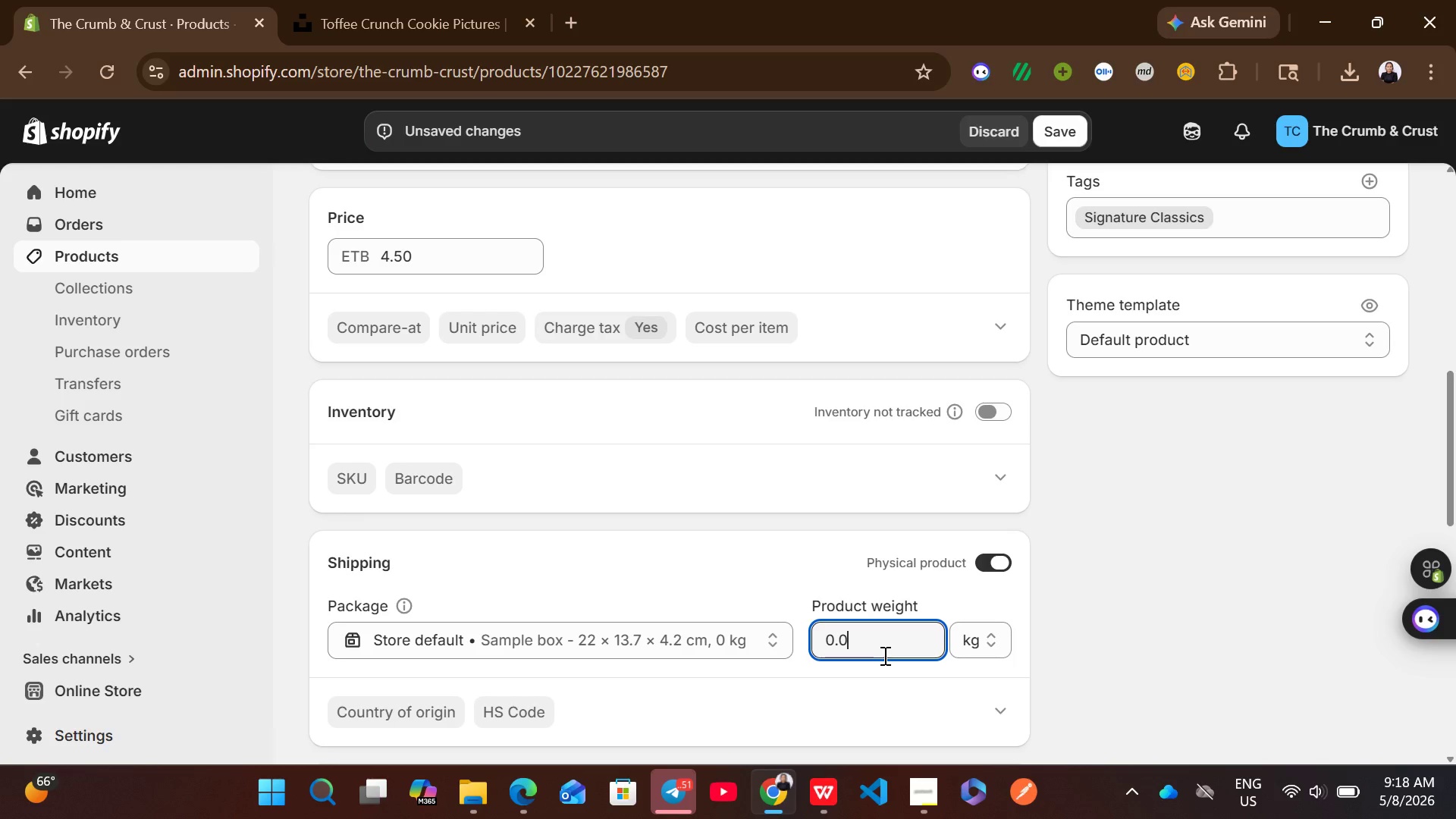 
key(Control+A)
 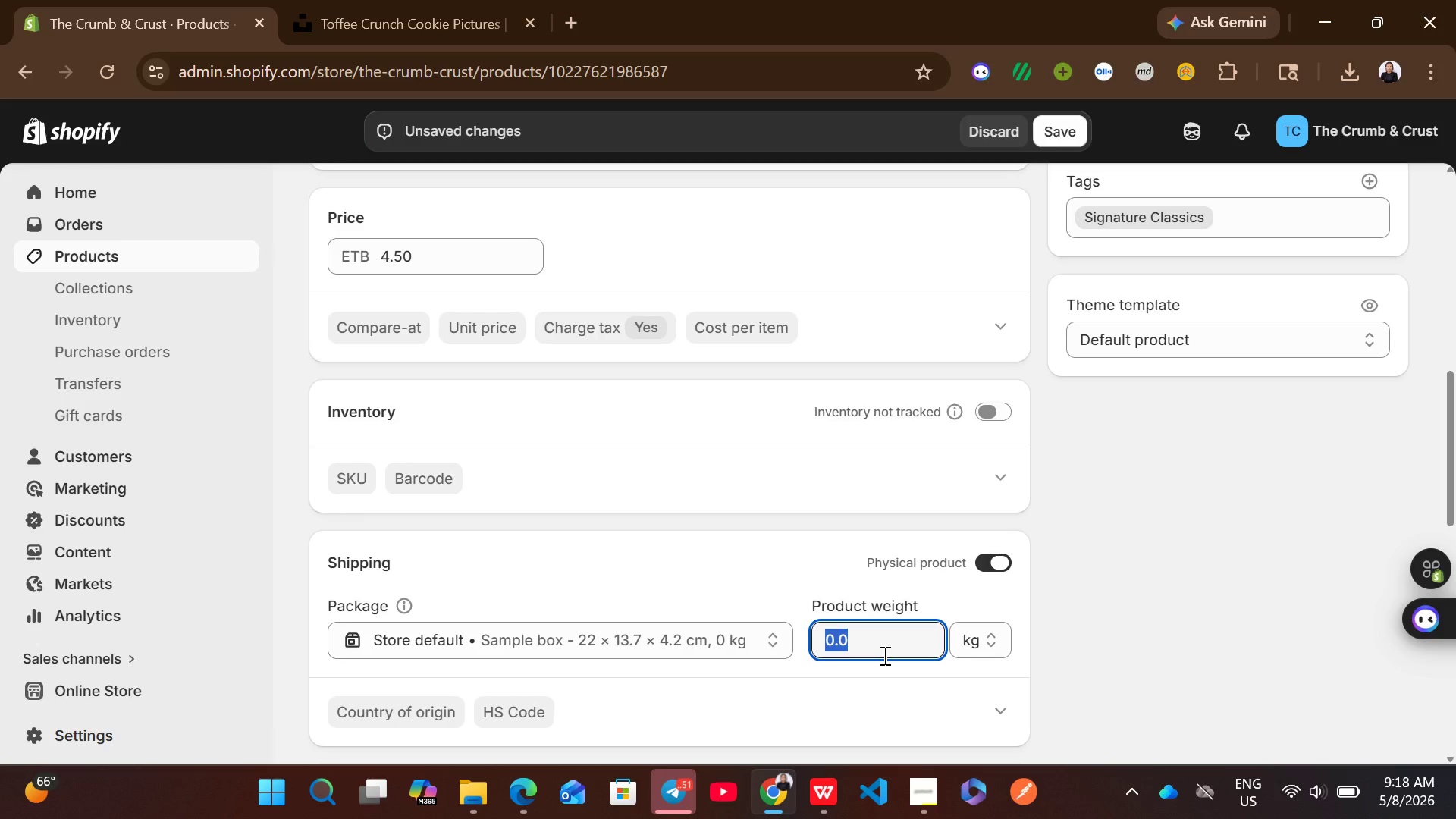 
type(10)
 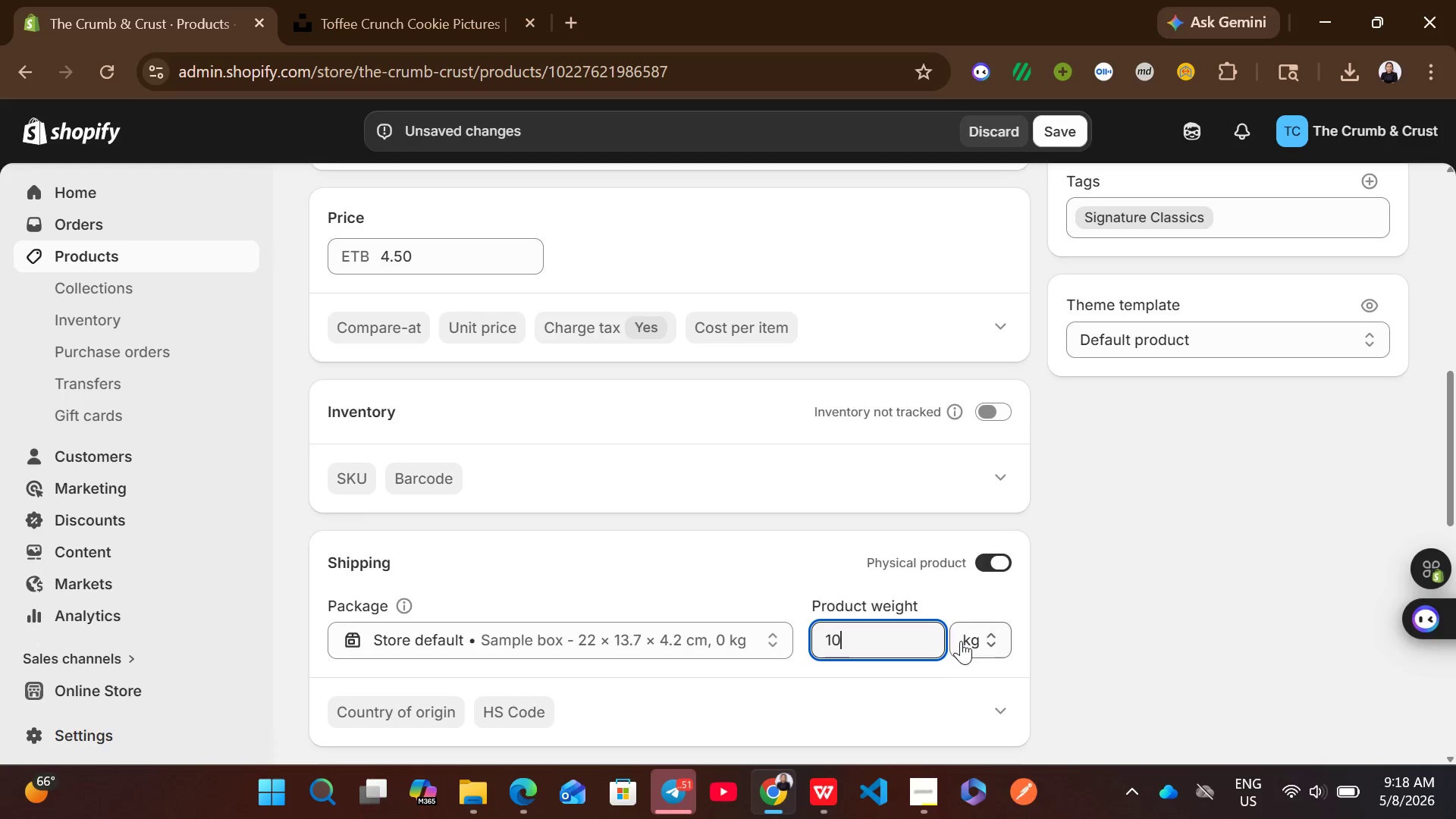 
left_click([962, 641])
 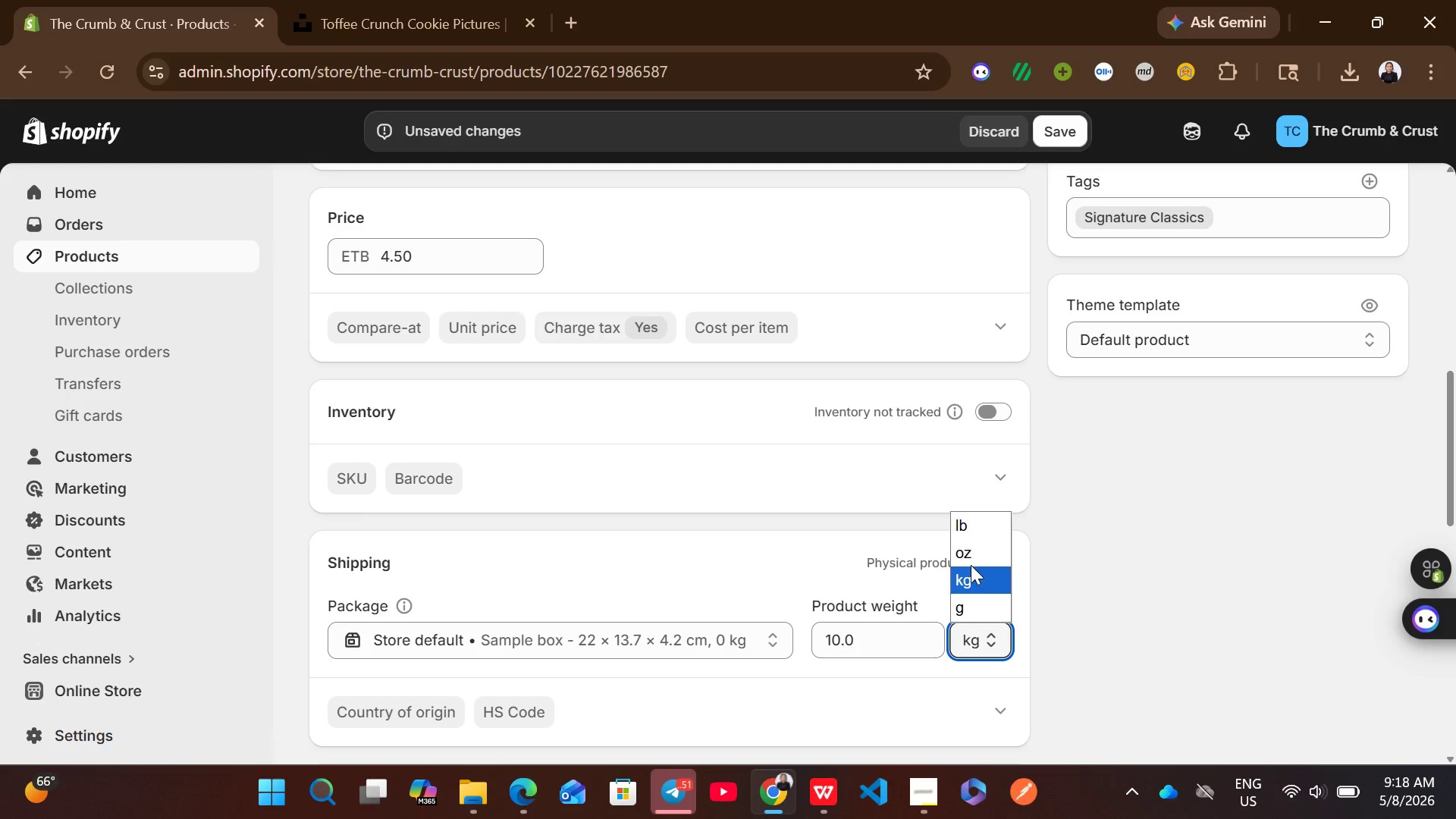 
left_click([965, 559])
 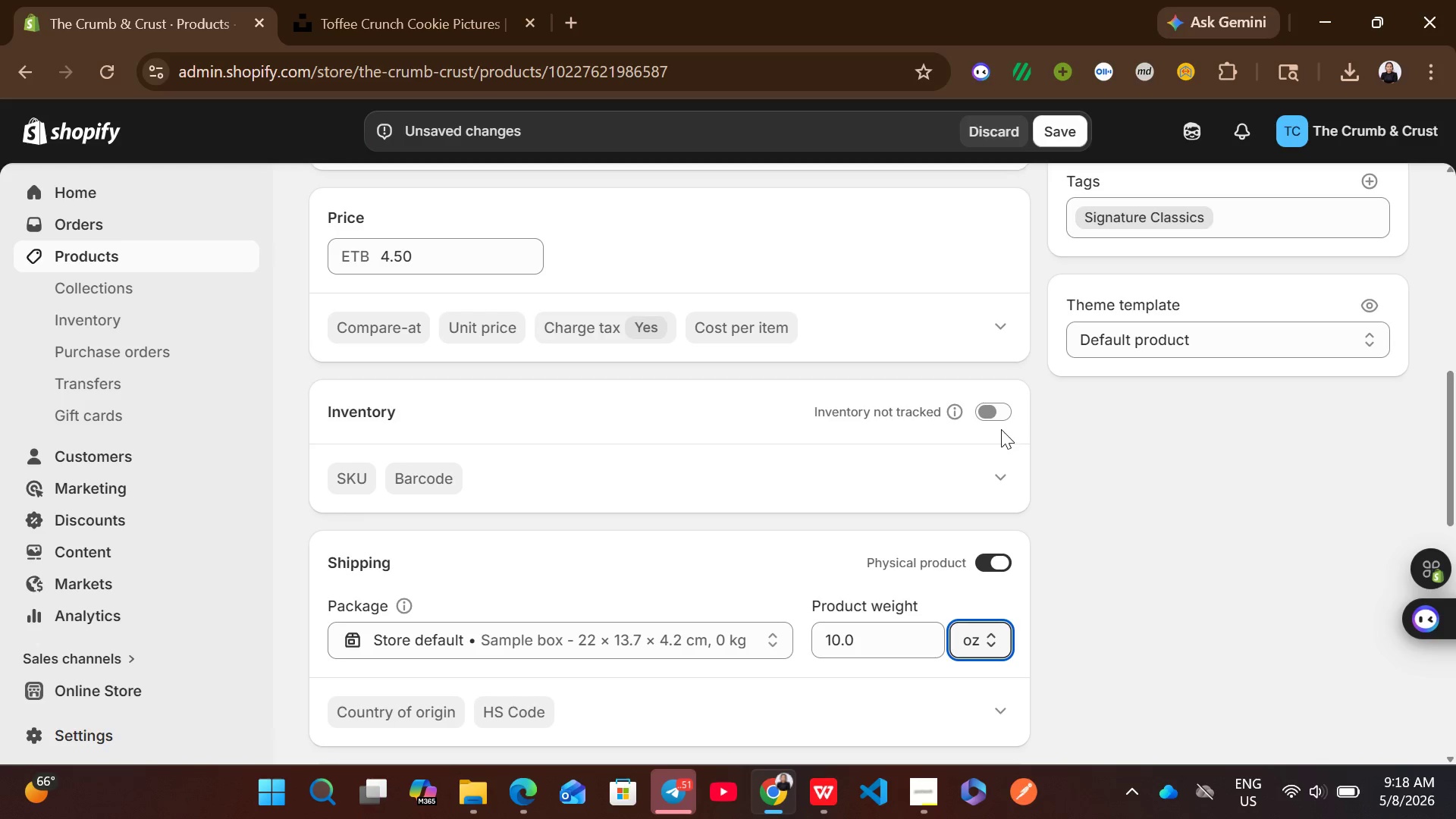 
left_click([997, 420])
 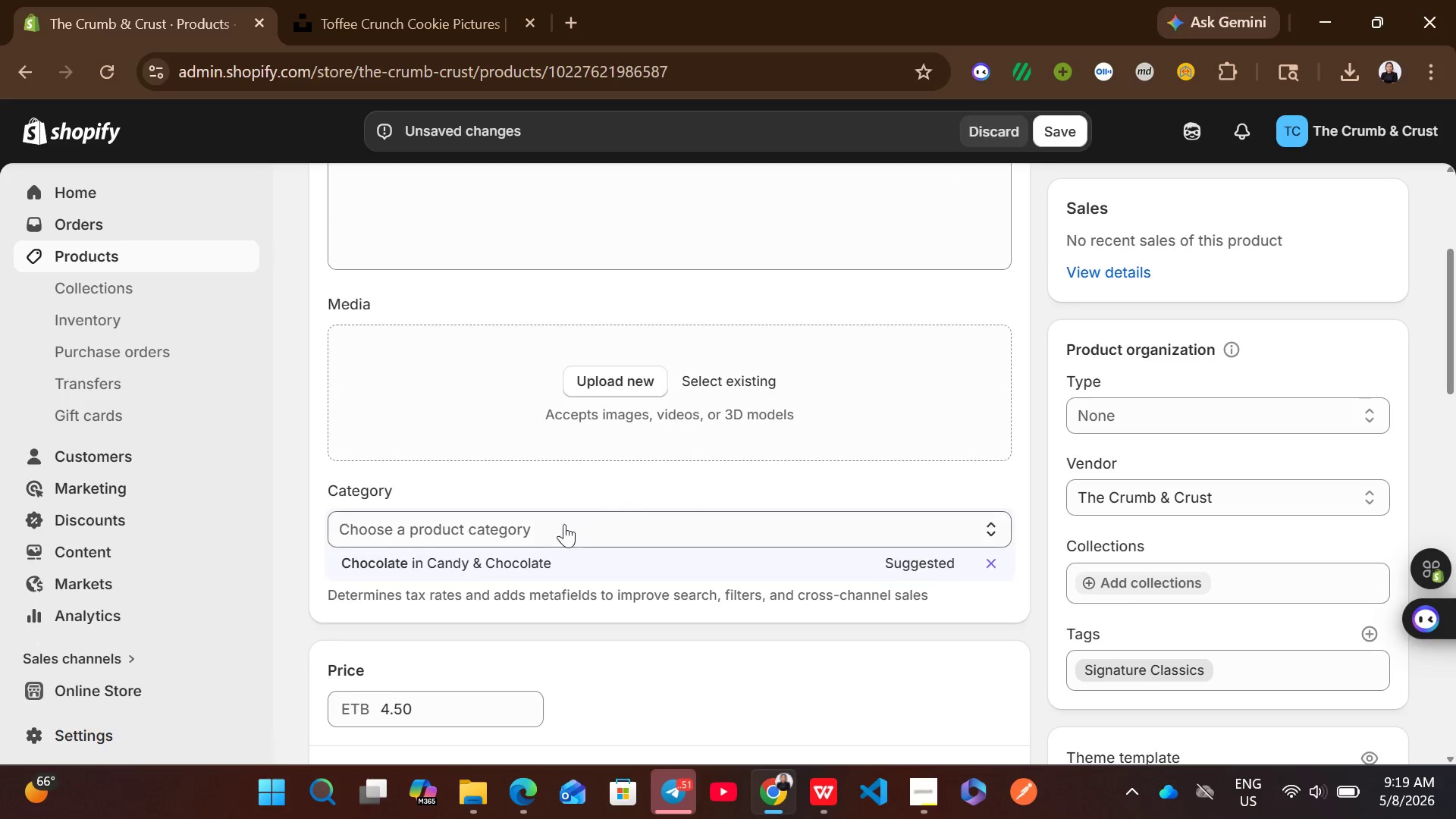 
left_click([520, 540])
 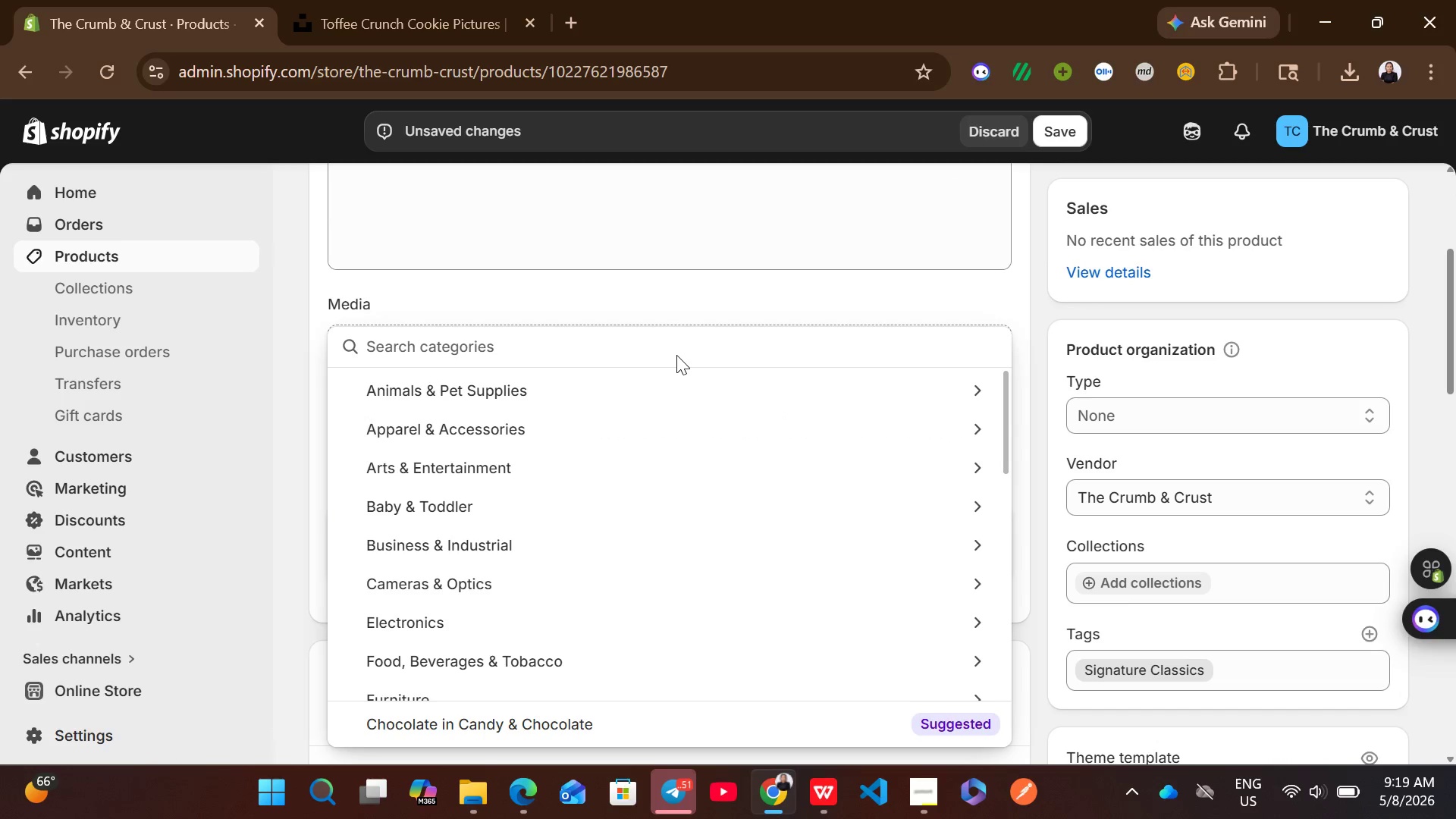 
type(cook)
 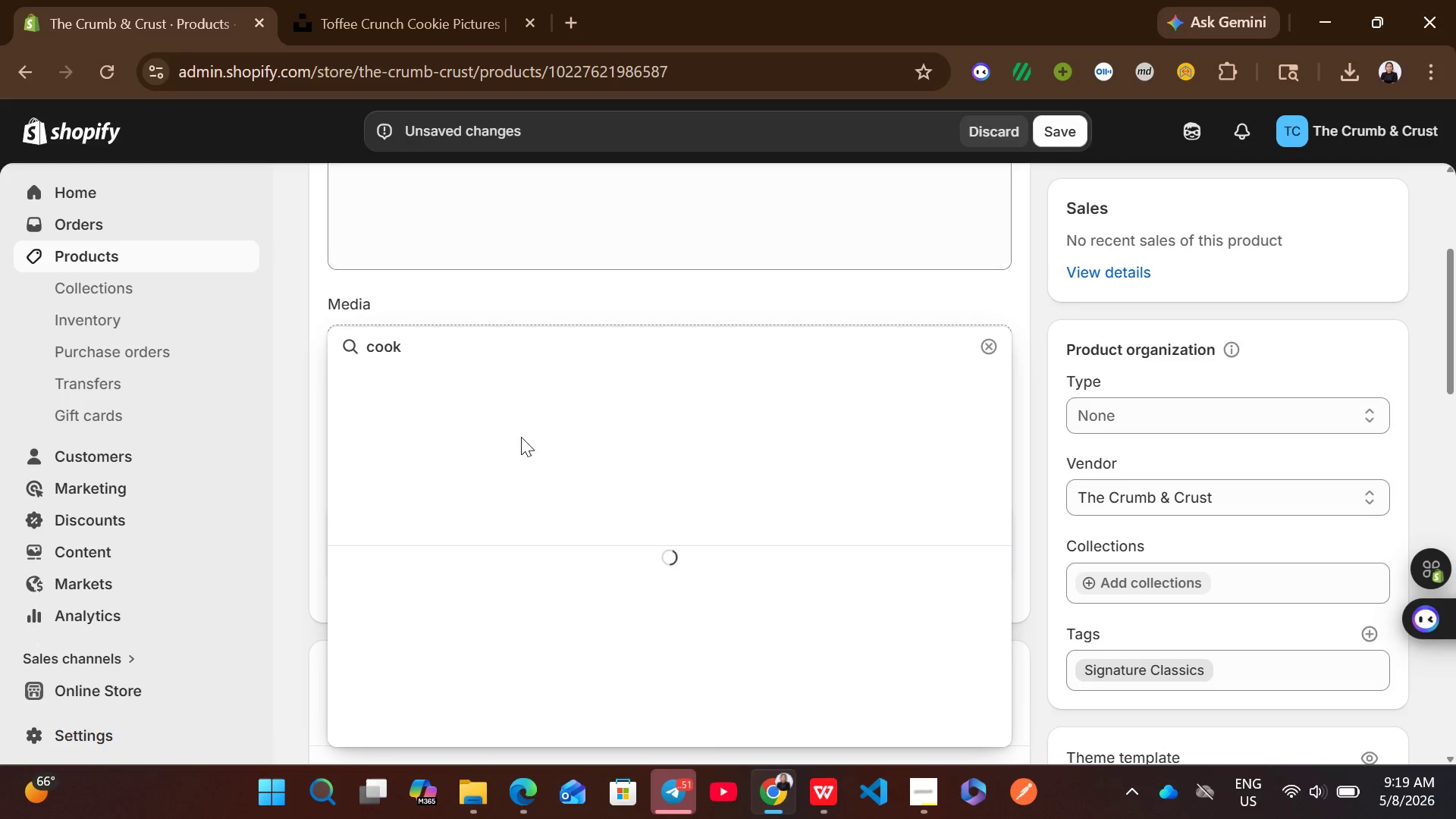 
mouse_move([451, 397])
 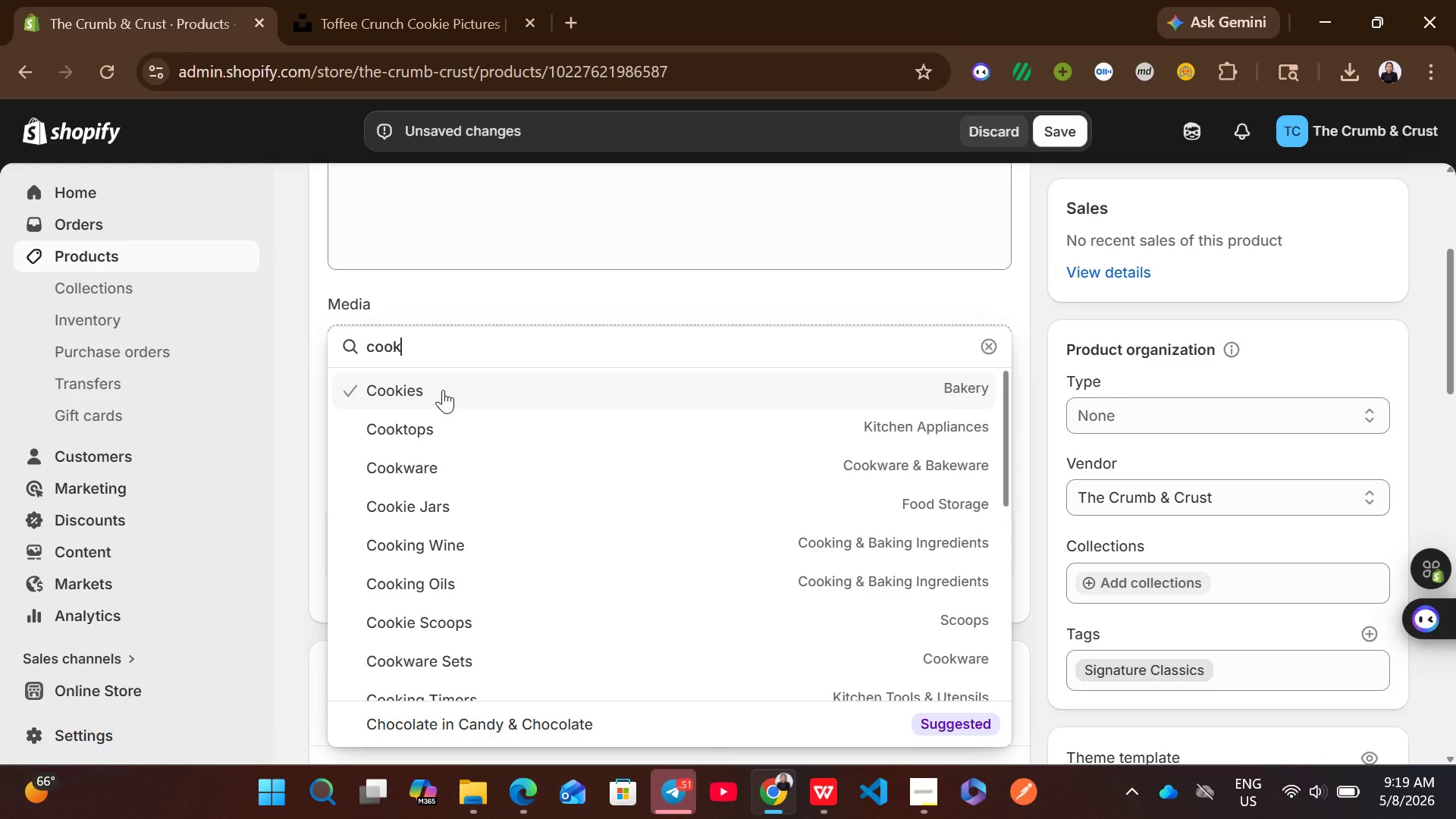 
left_click([443, 390])
 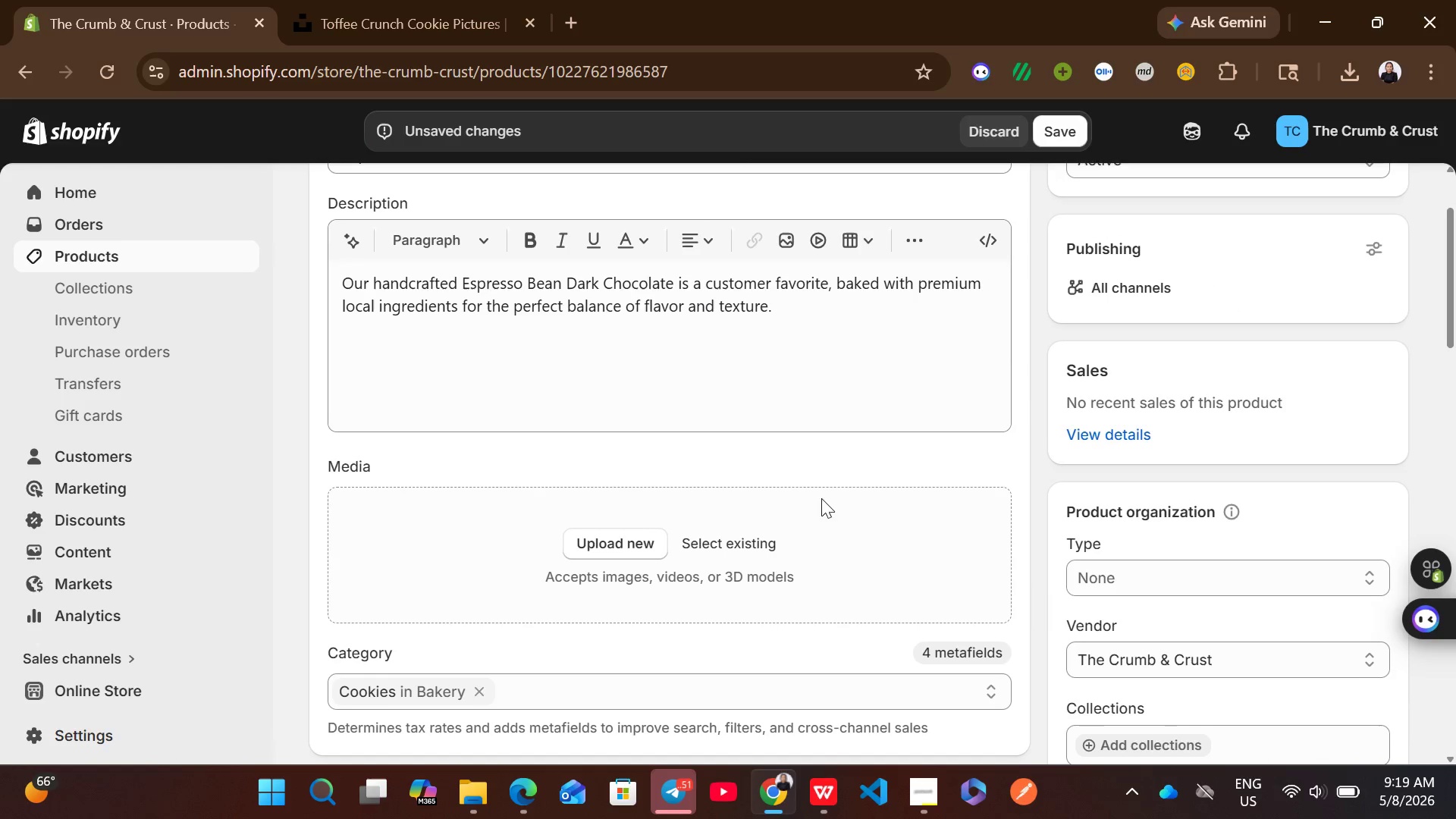 
left_click([1137, 588])
 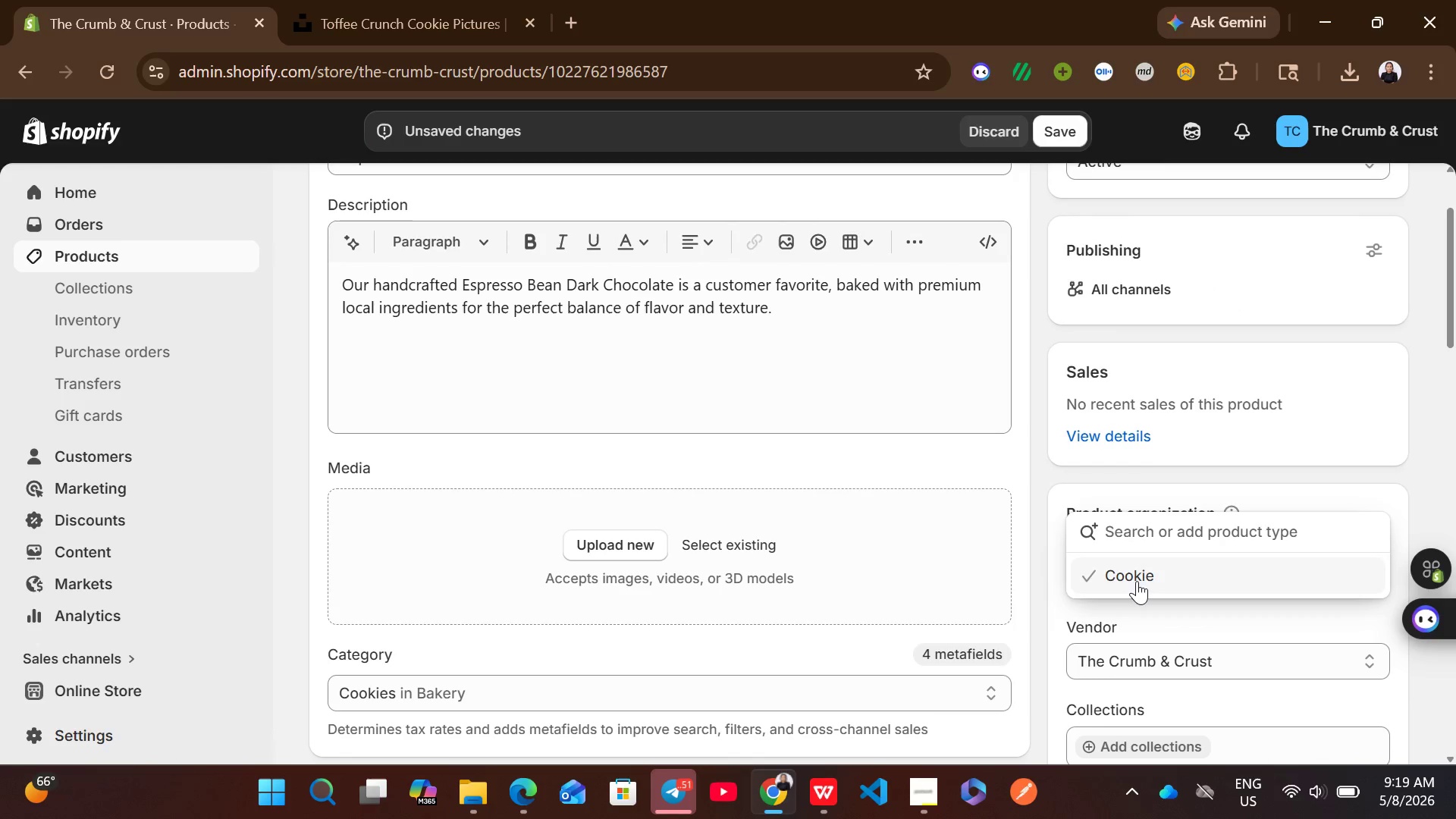 
left_click([1137, 581])
 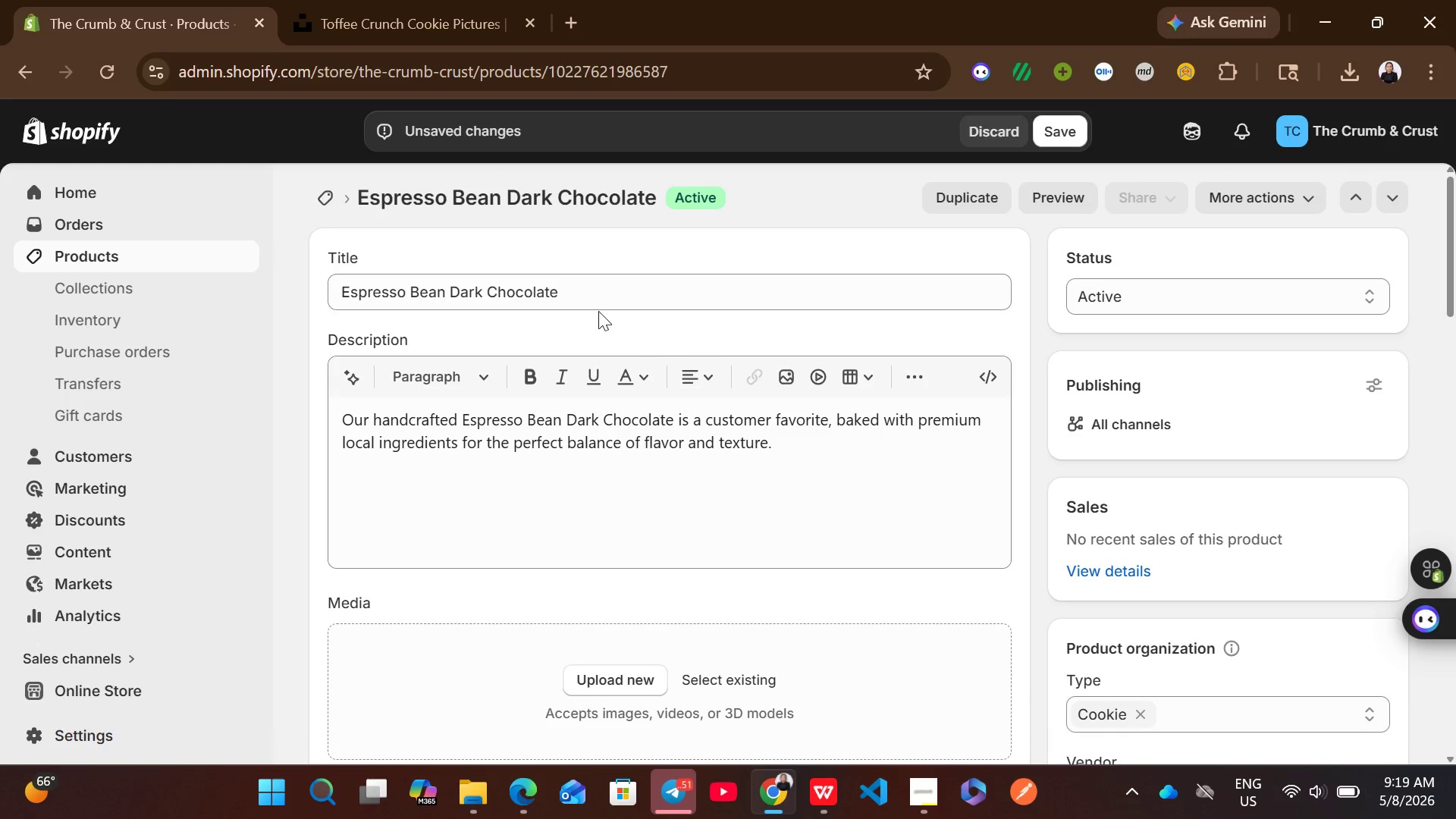 
left_click([576, 278])
 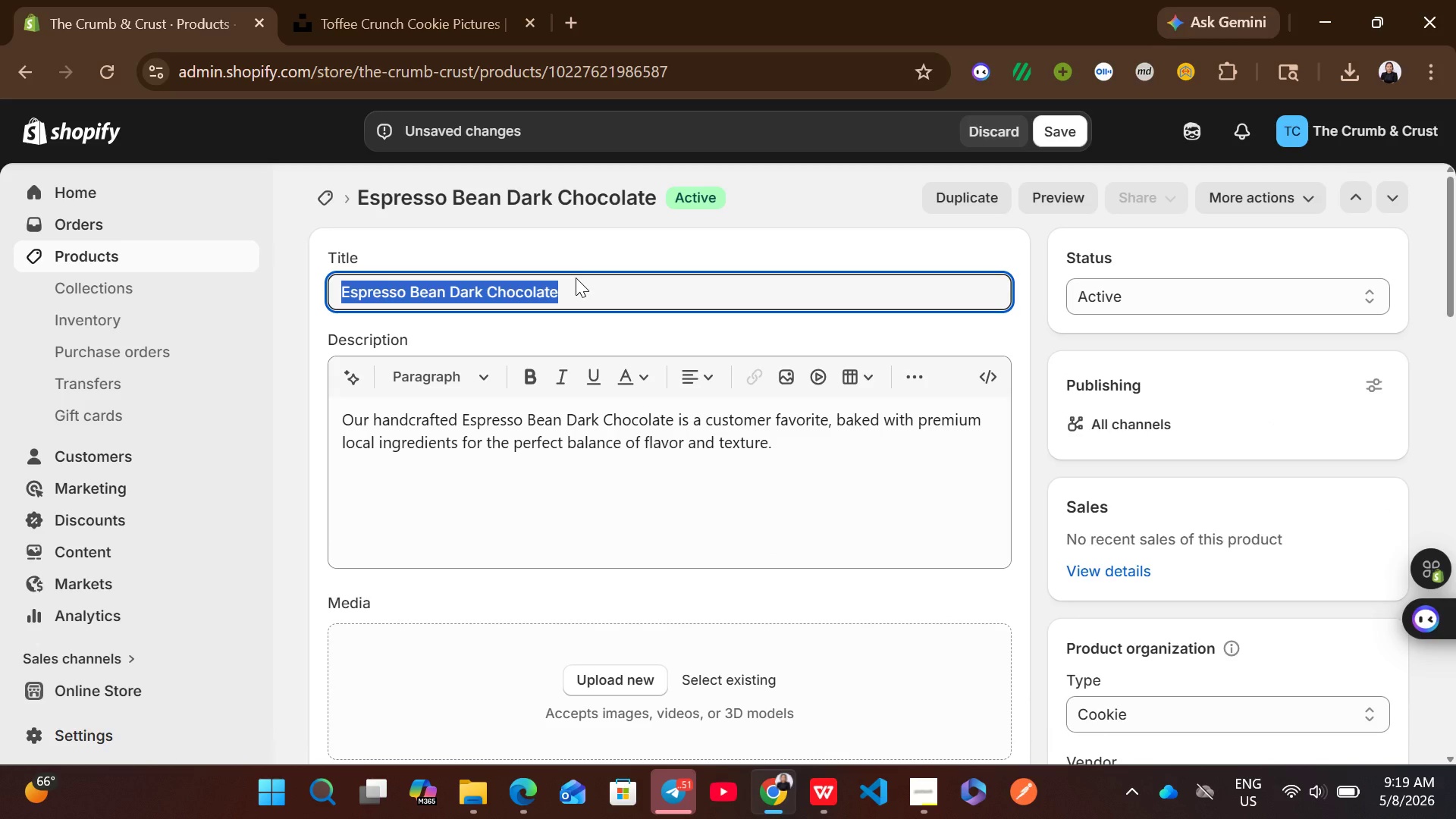 
key(Control+C)
 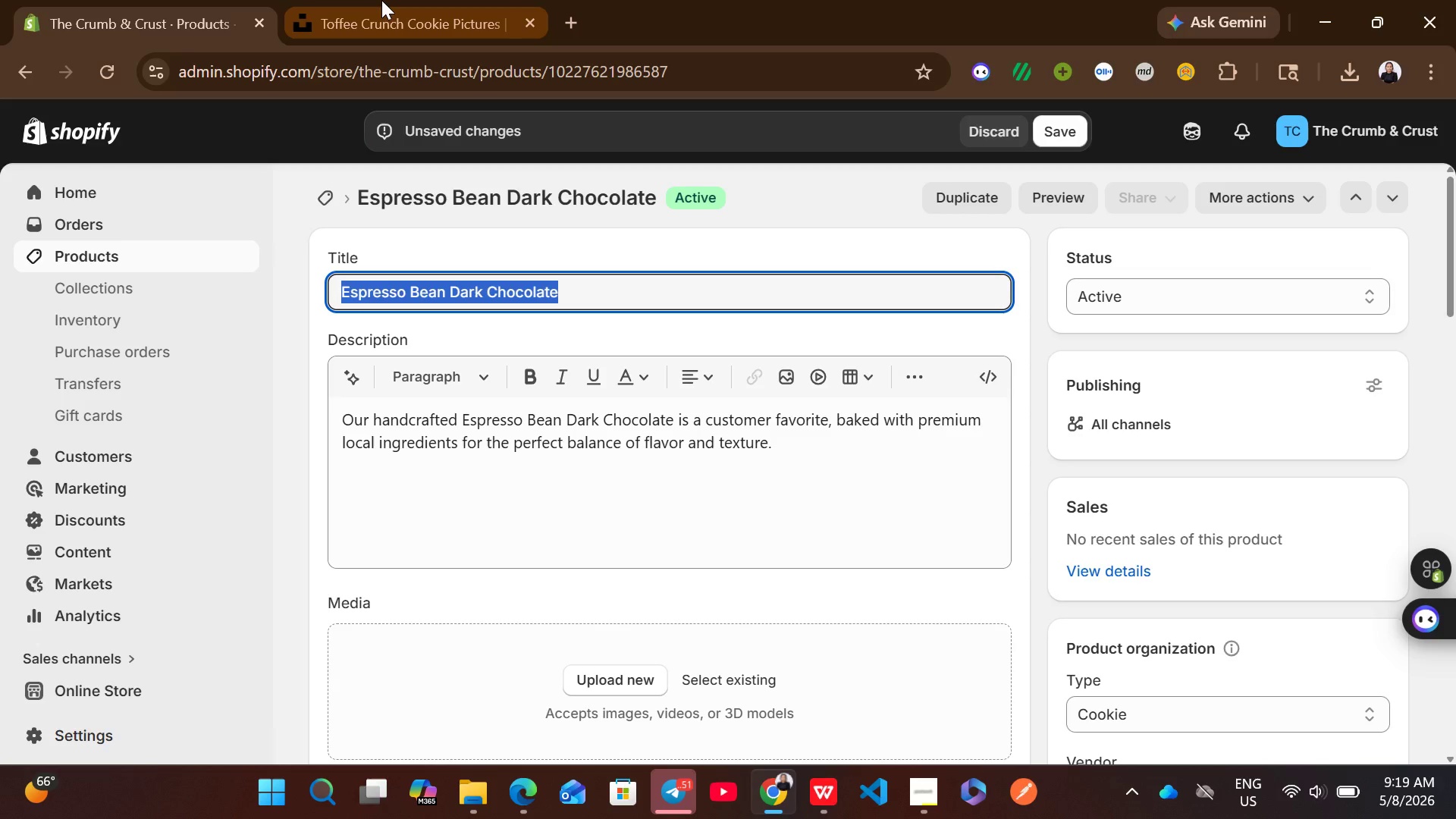 
left_click([381, 0])
 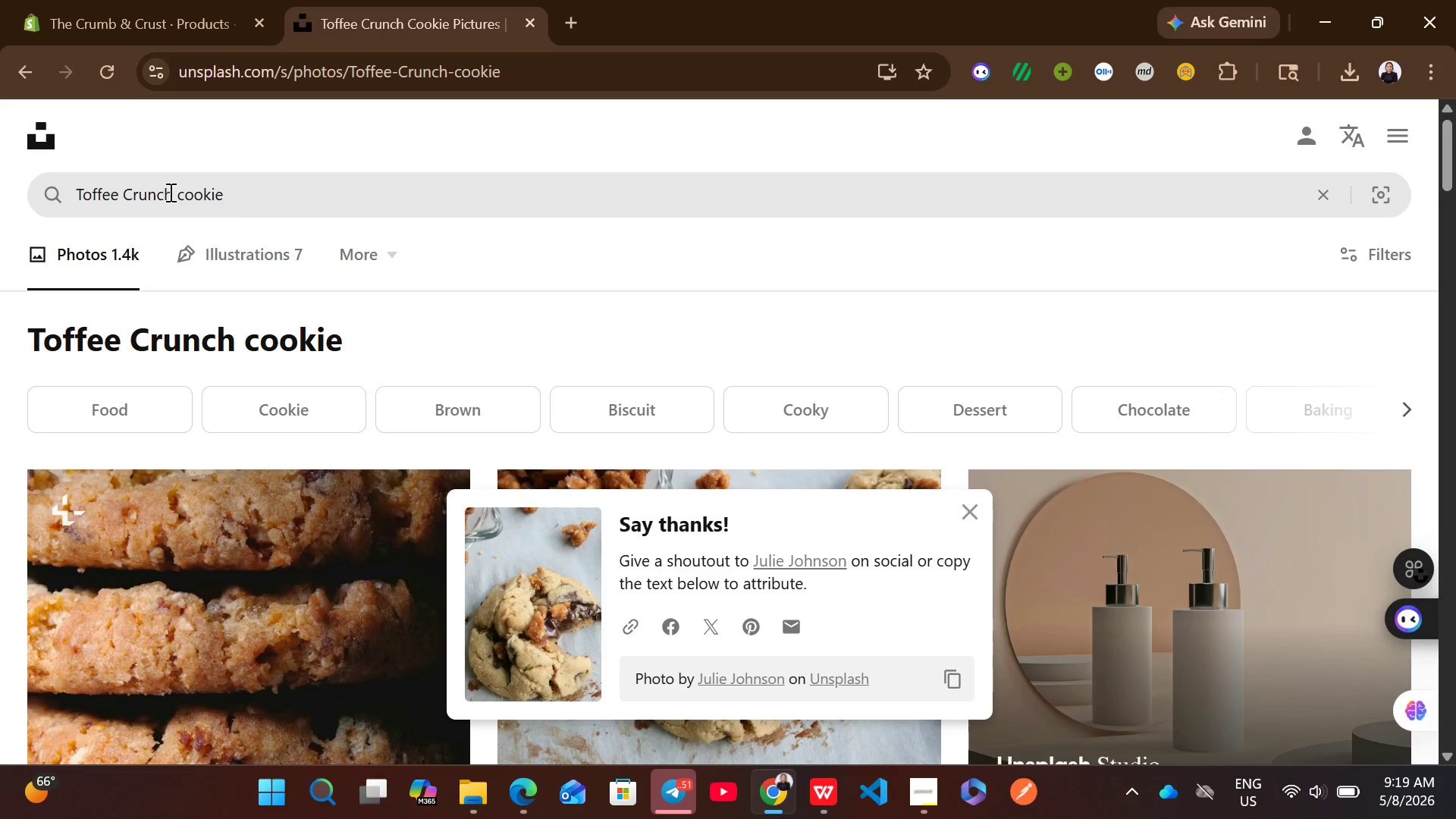 
left_click_drag(start_coordinate=[176, 192], to_coordinate=[61, 174])
 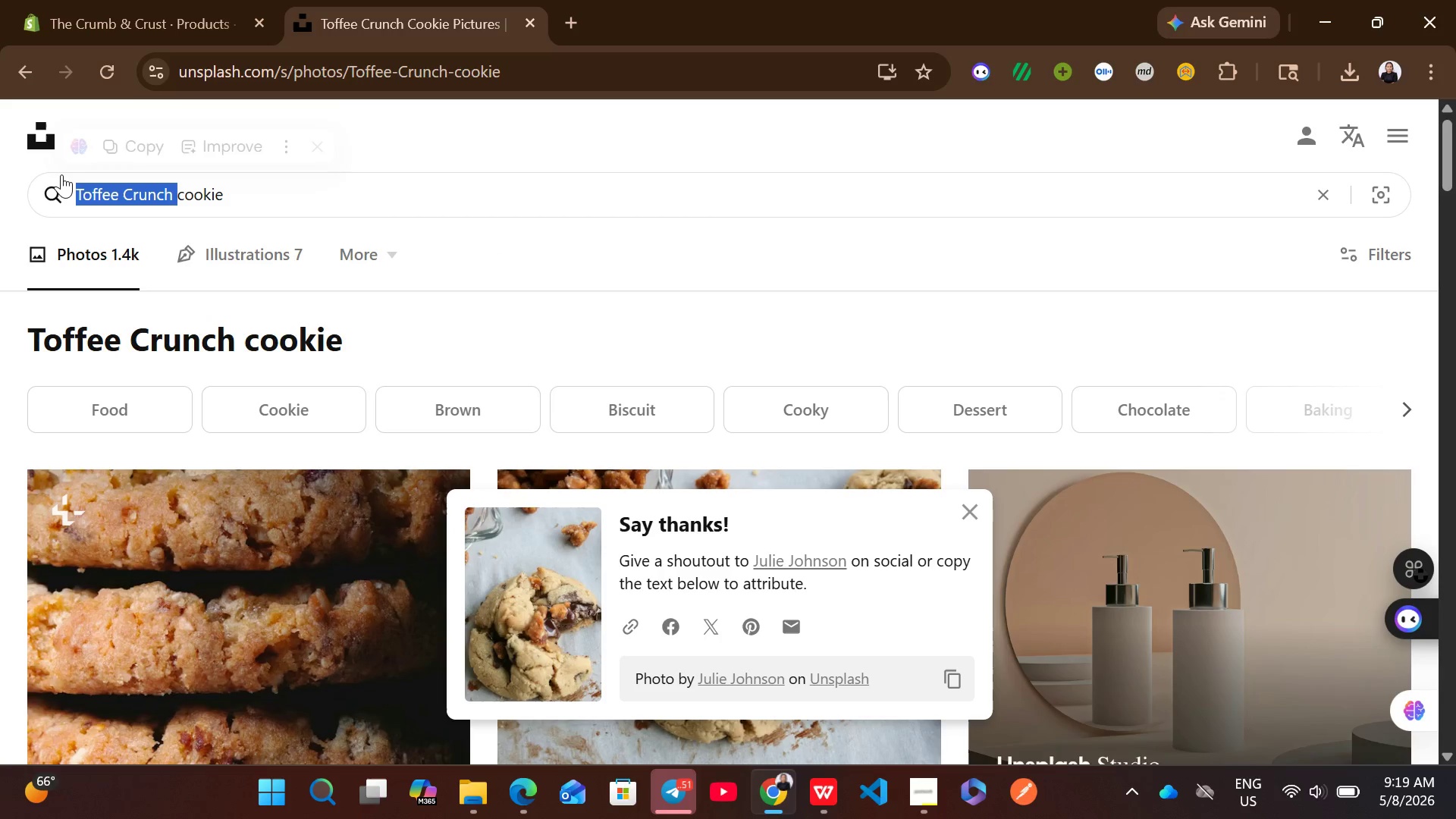 
key(Control+ControlLeft)
 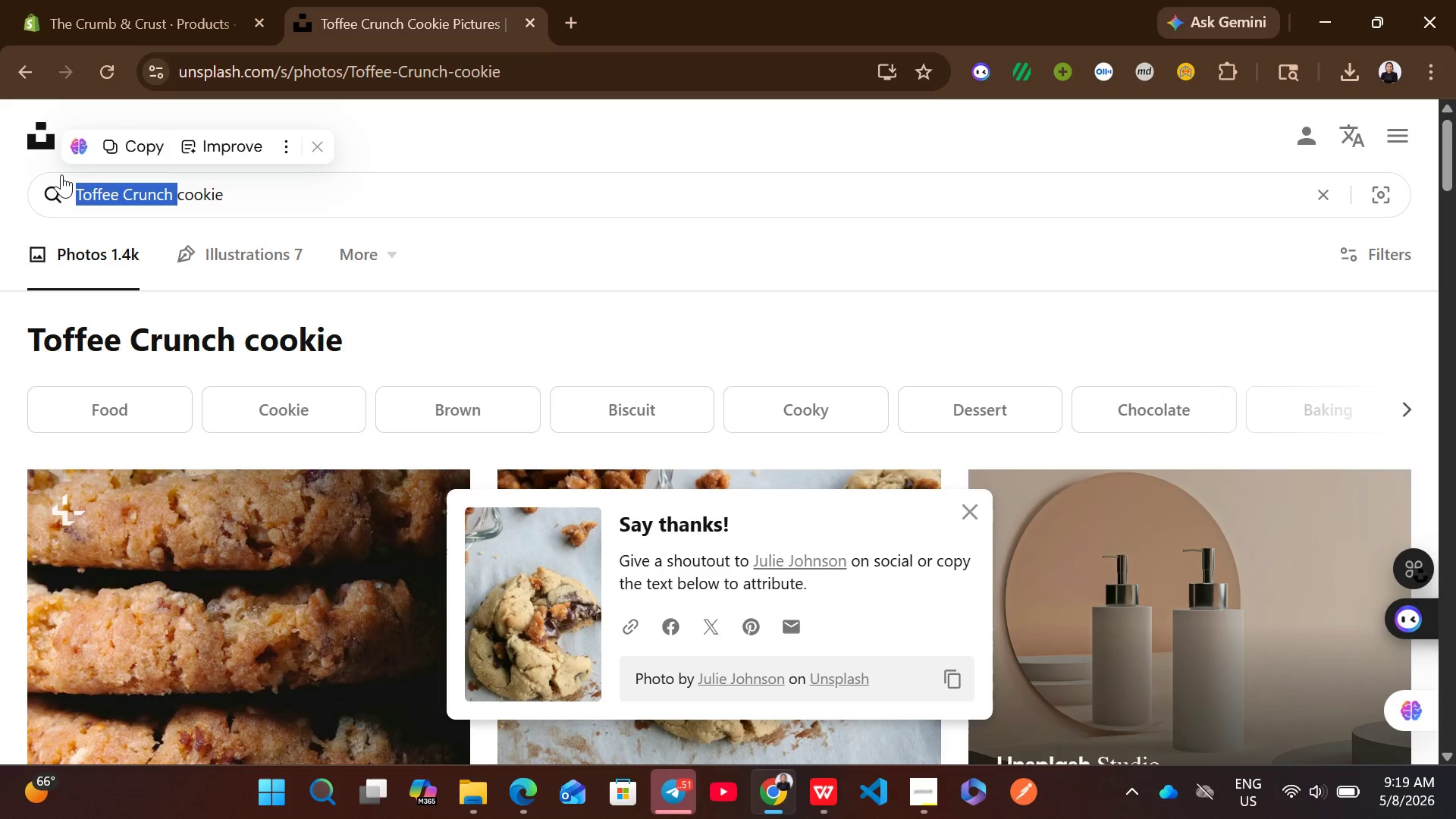 
key(Control+V)
 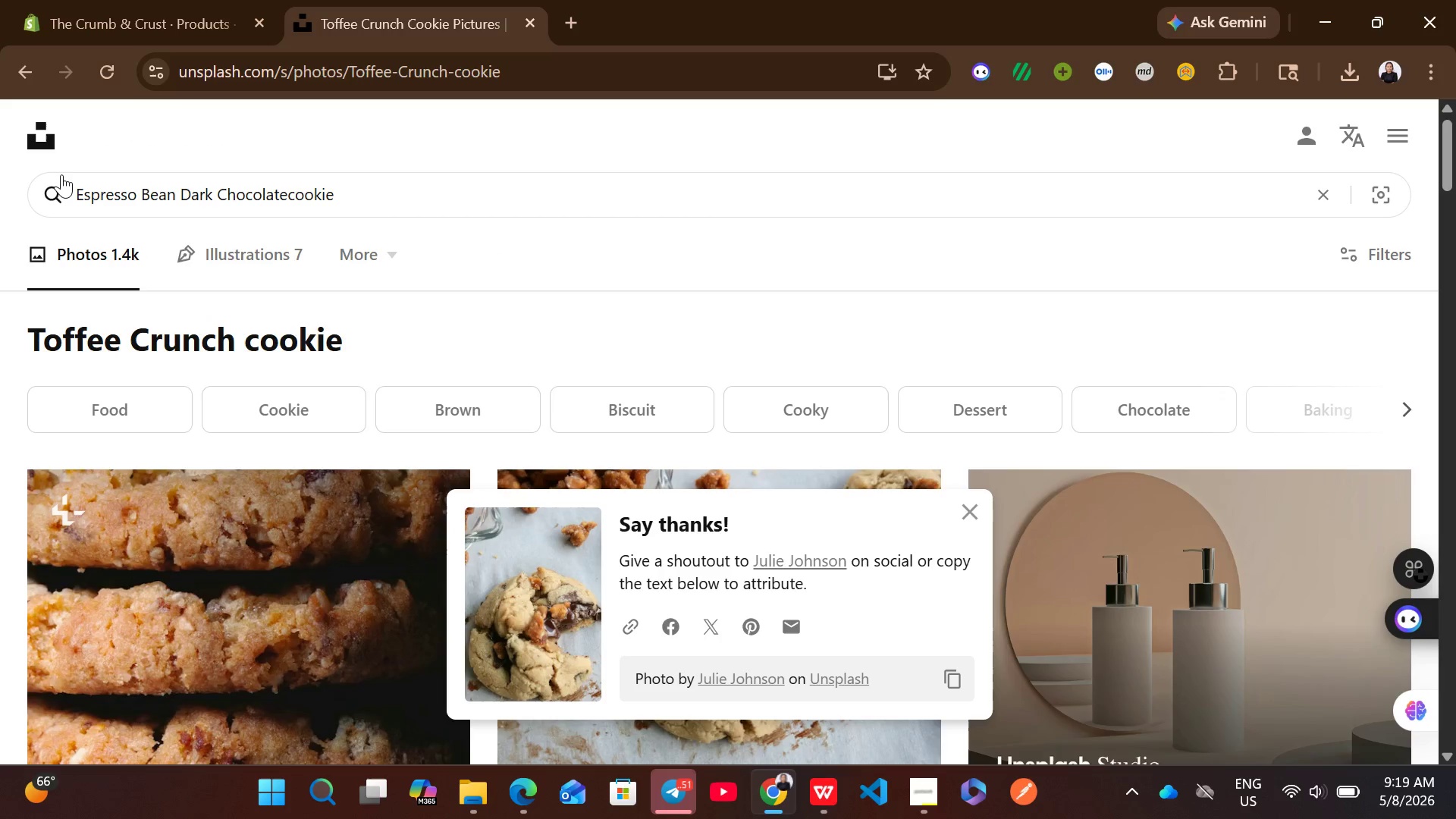 
key(Space)
 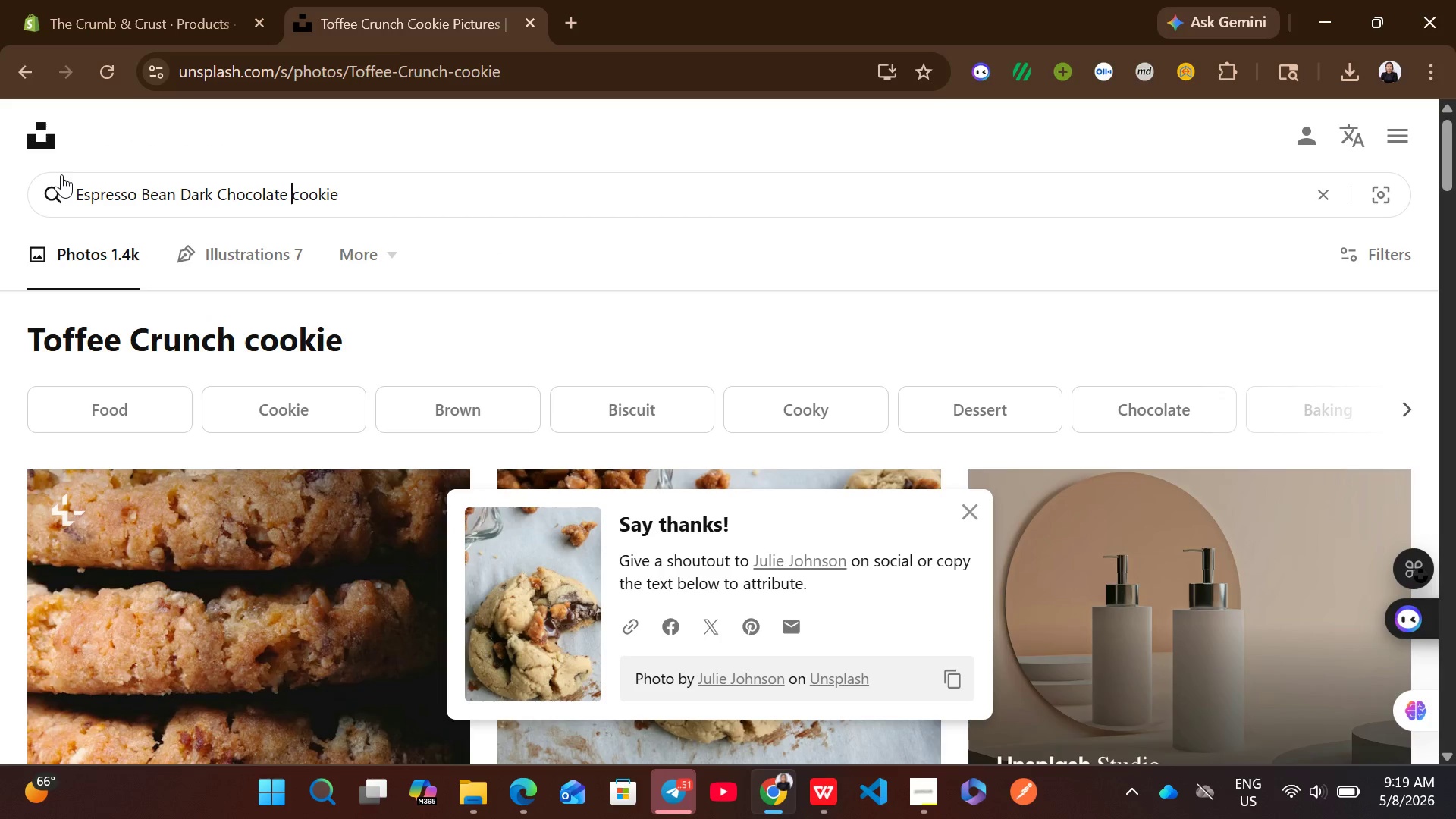 
key(Enter)
 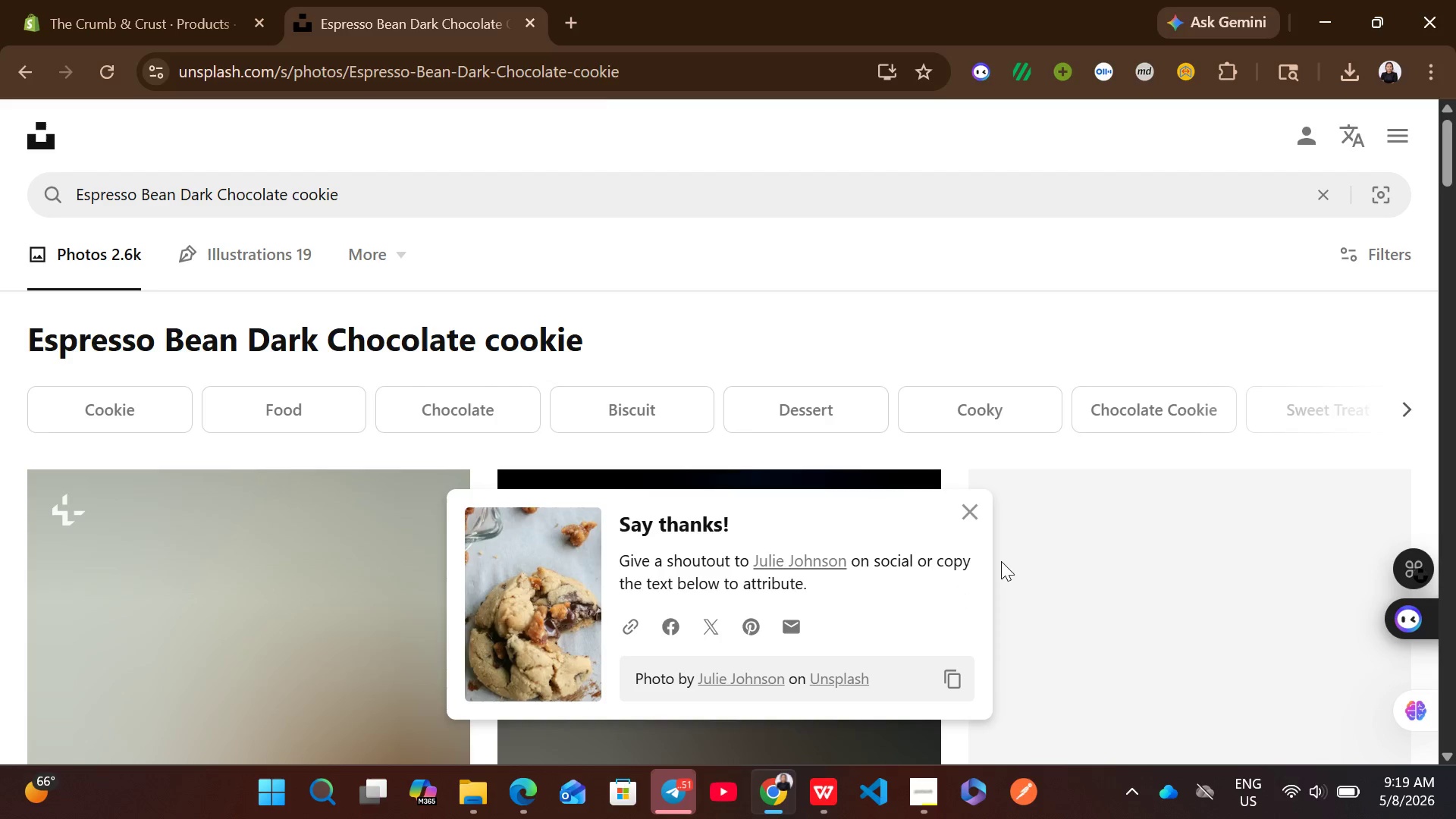 
left_click([968, 510])
 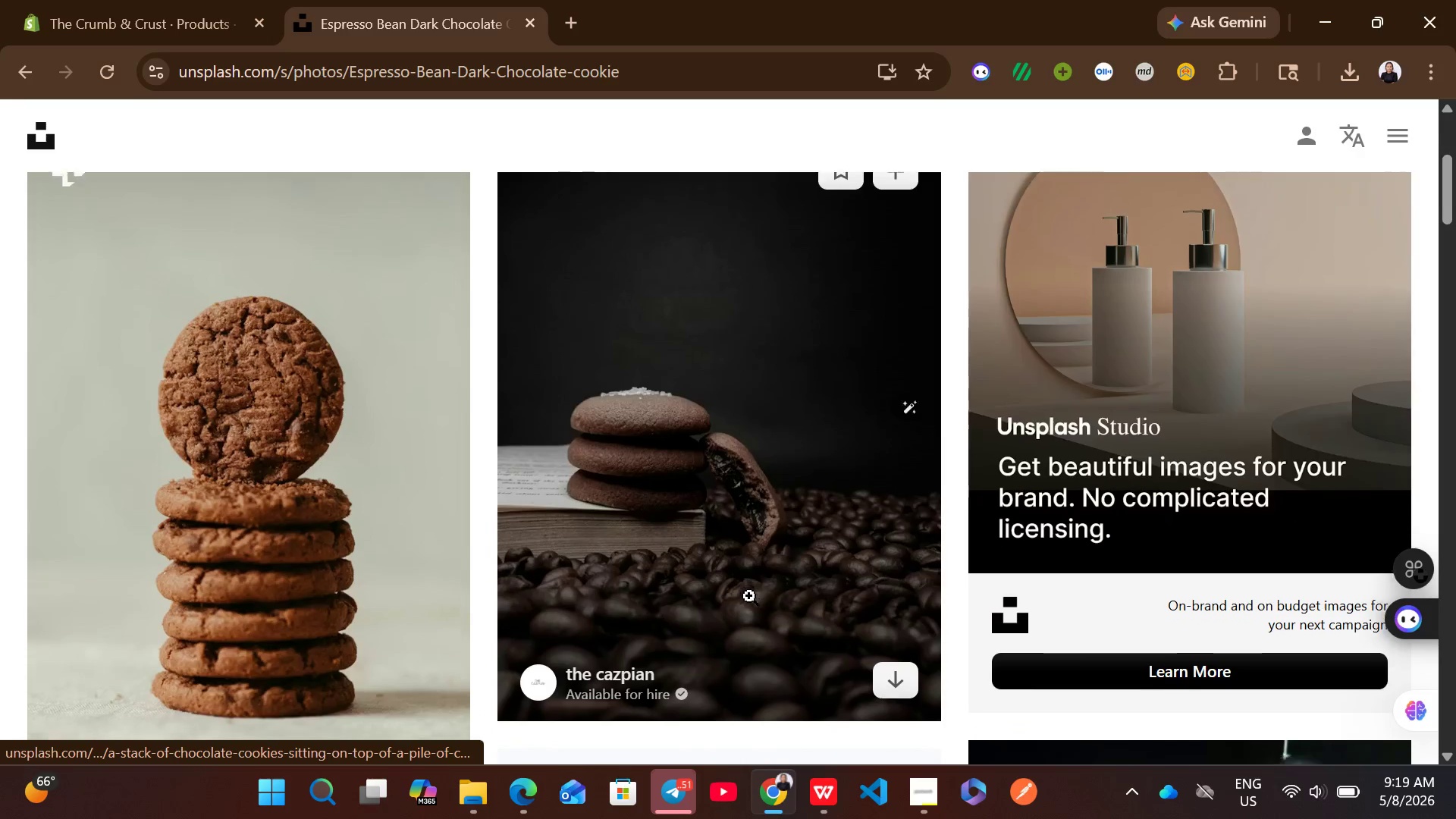 
mouse_move([372, 530])
 